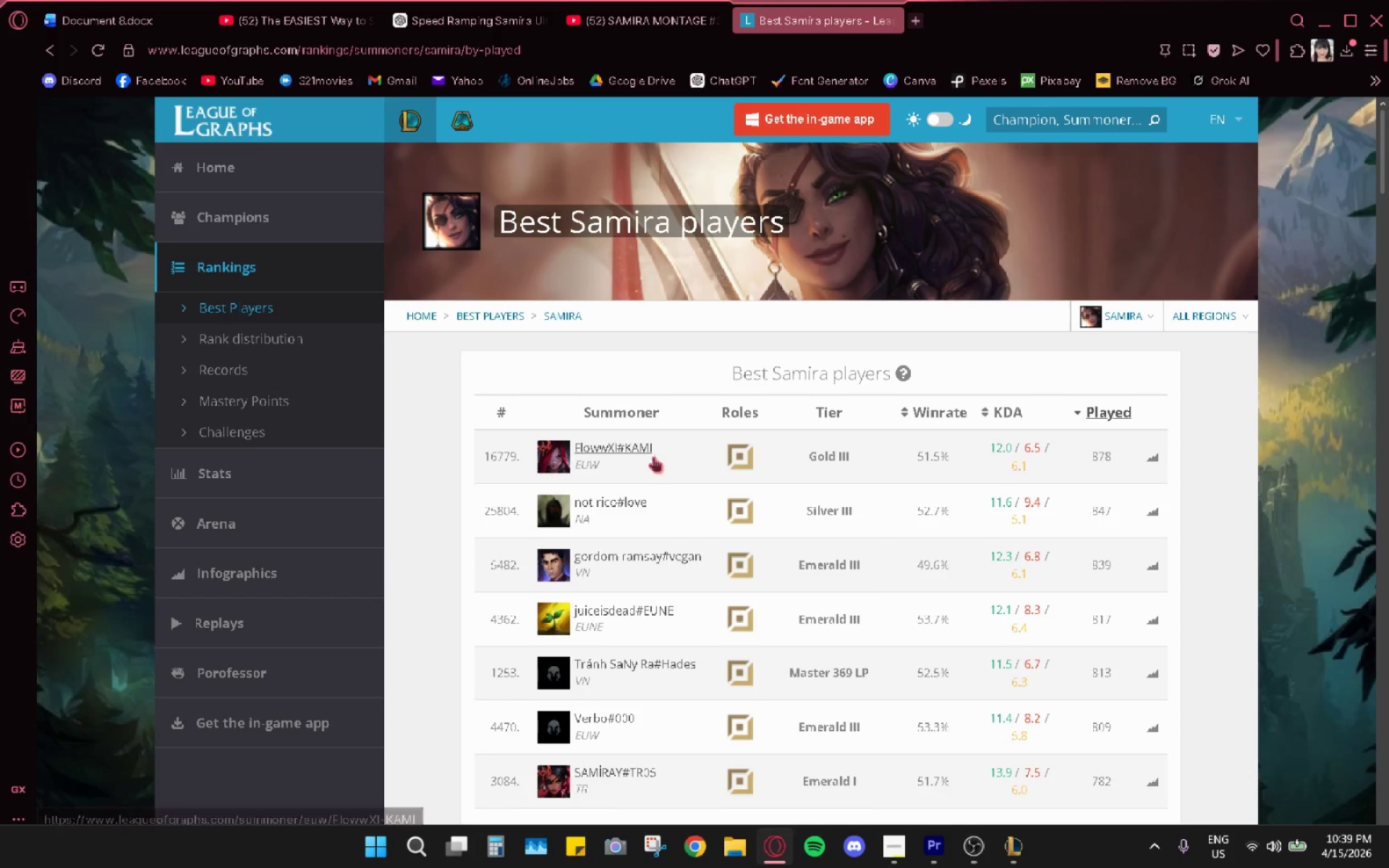 
left_click_drag(start_coordinate=[681, 446], to_coordinate=[582, 450])
 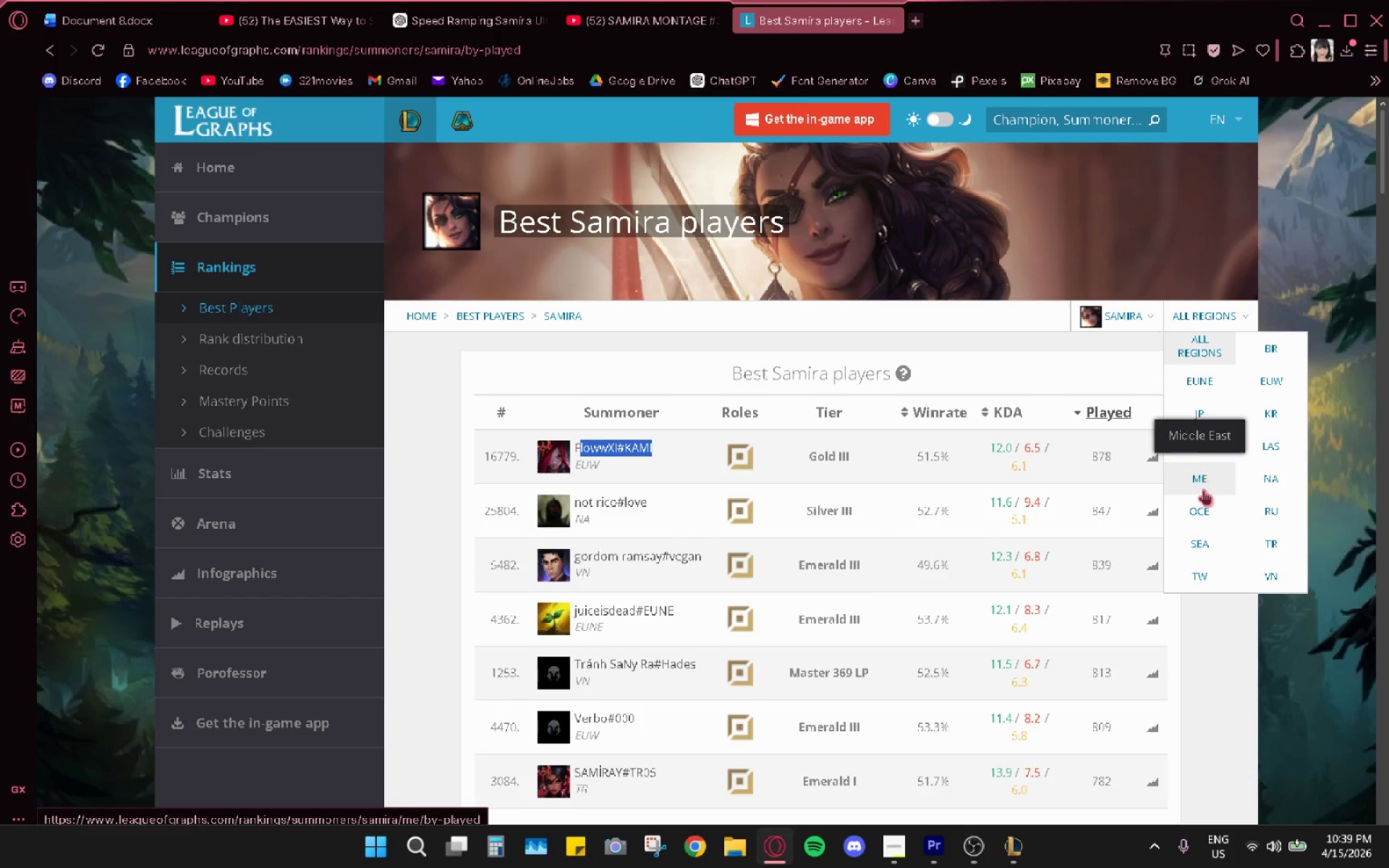 
left_click([1197, 544])
 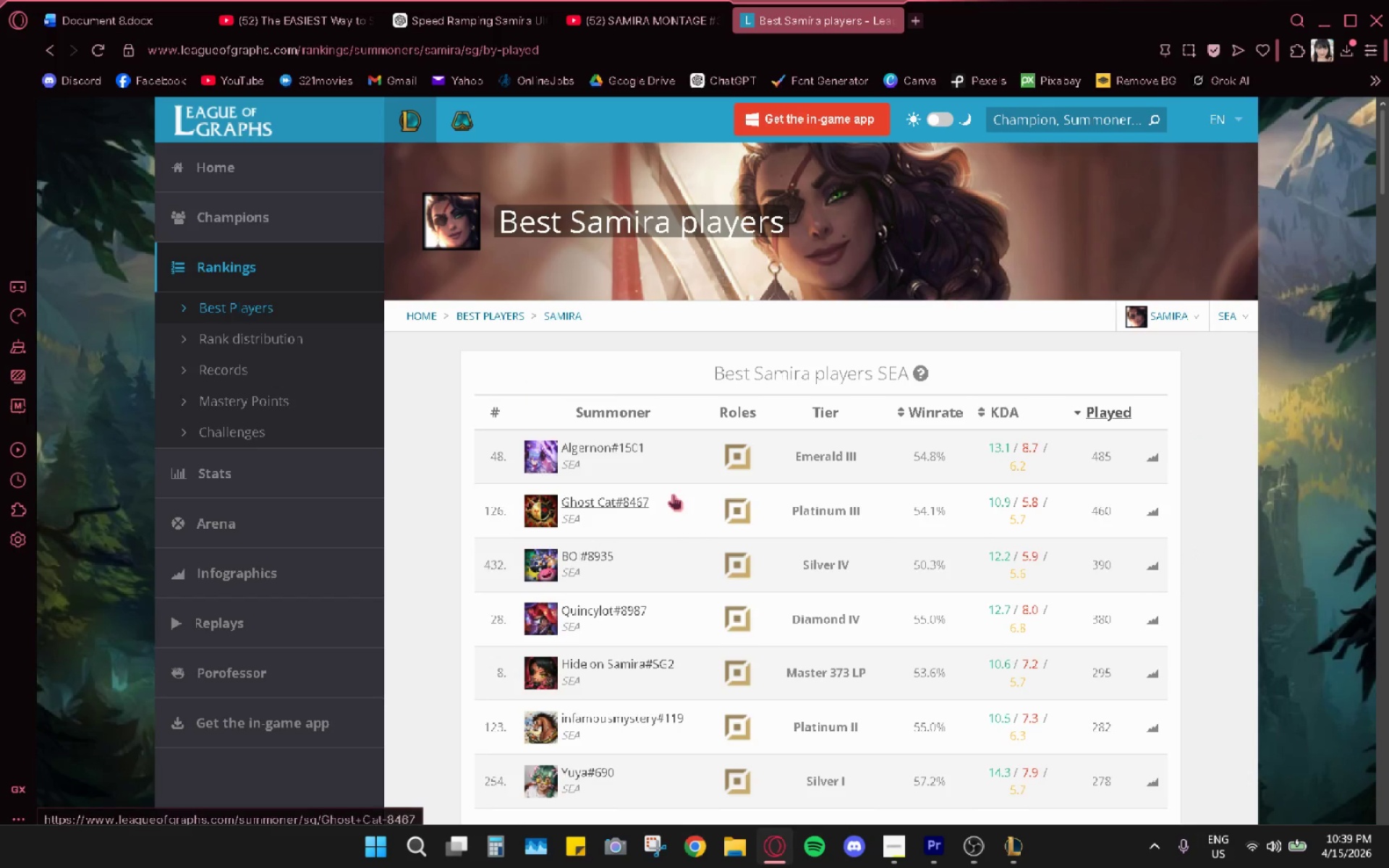 
left_click_drag(start_coordinate=[676, 502], to_coordinate=[563, 505])
 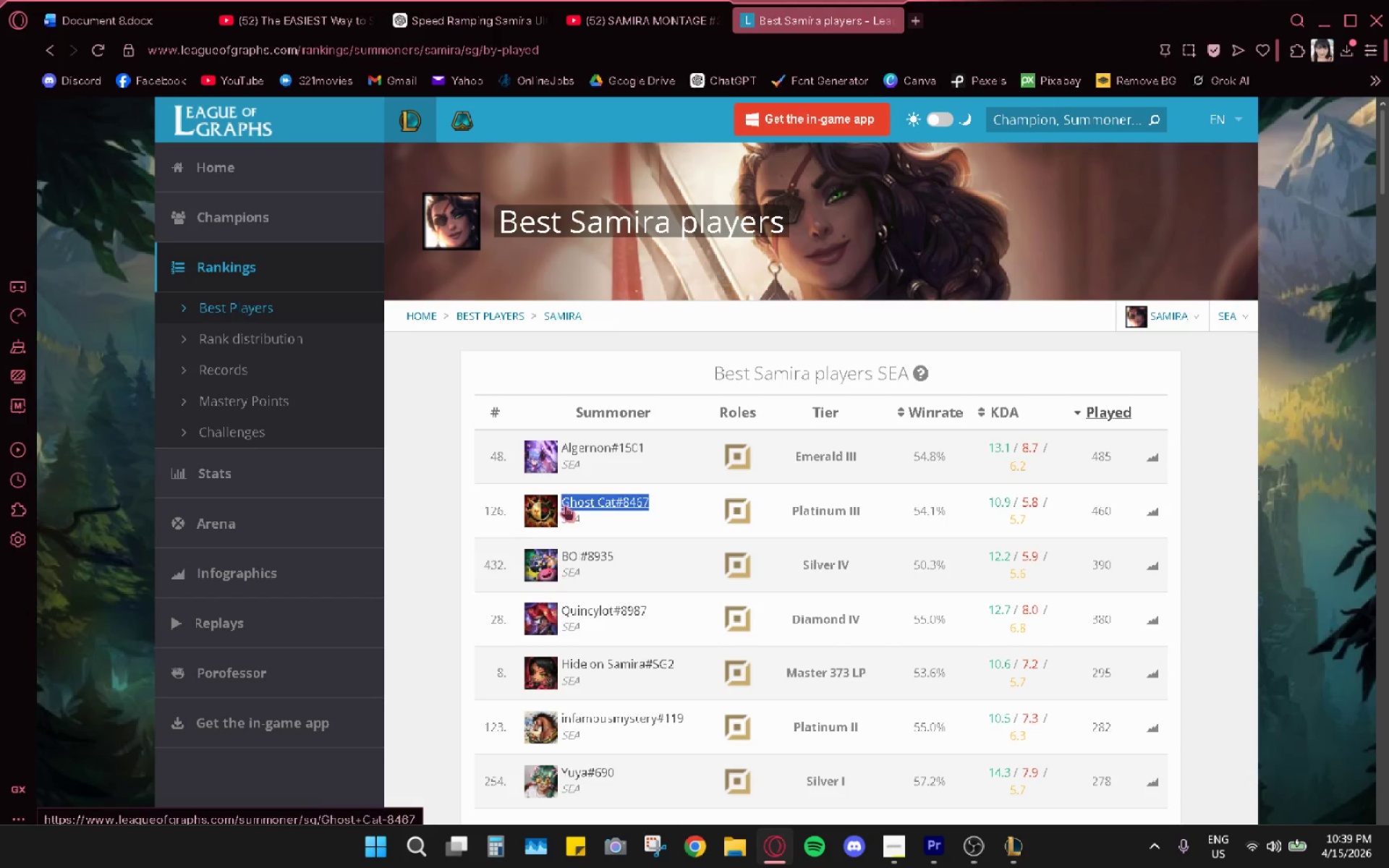 
key(Control+C)
 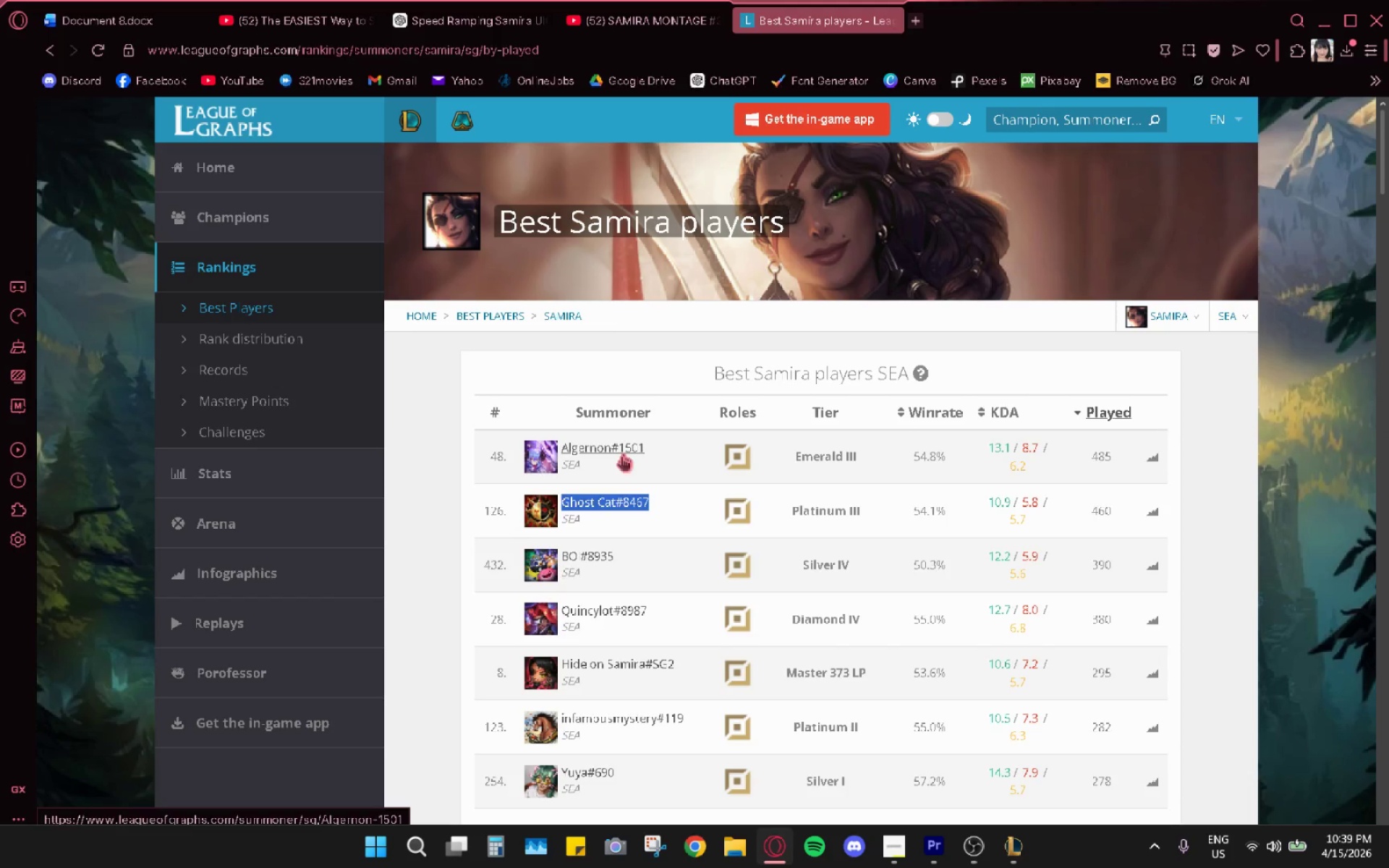 
key(Alt+AltLeft)
 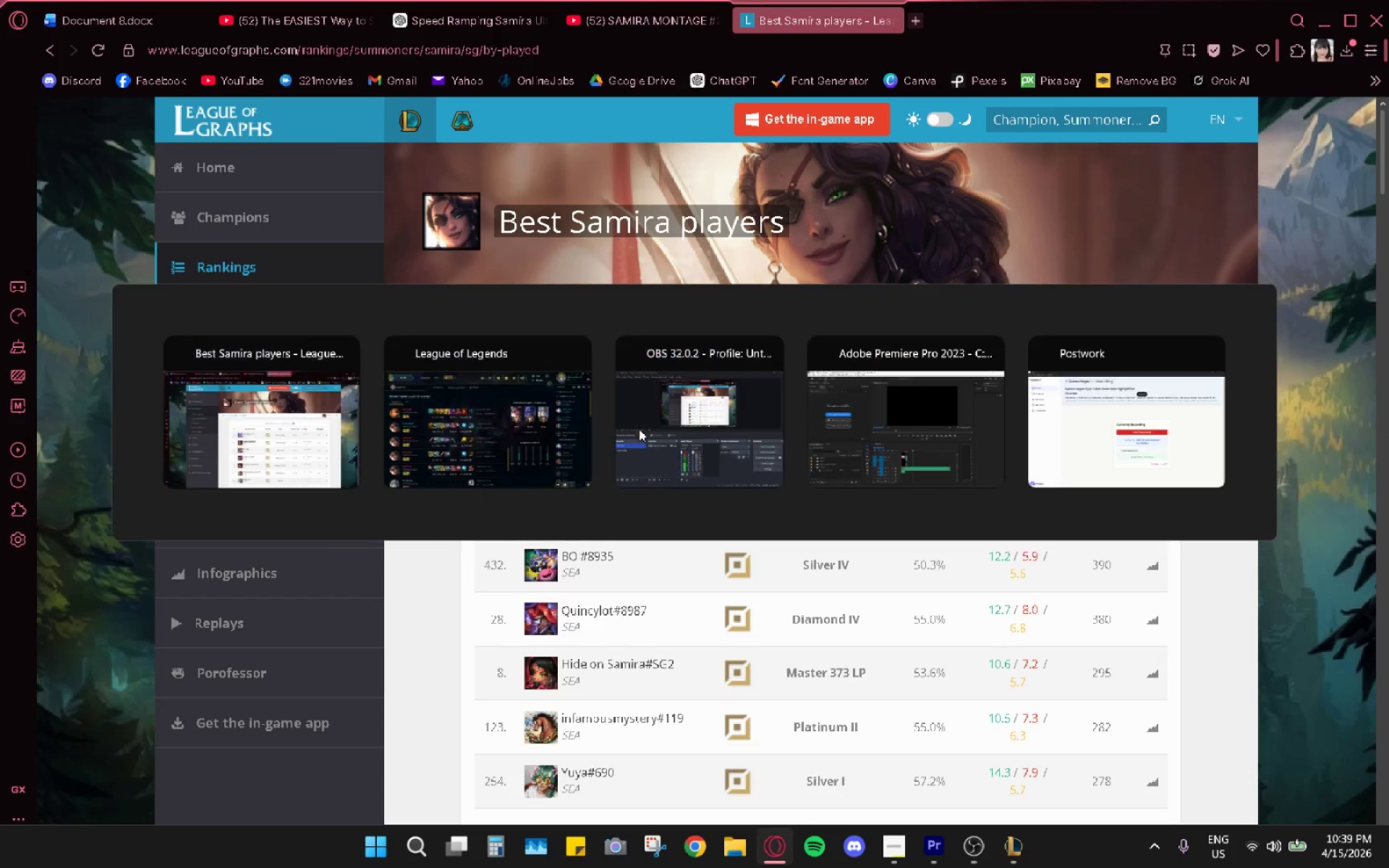 
key(Alt+Tab)
 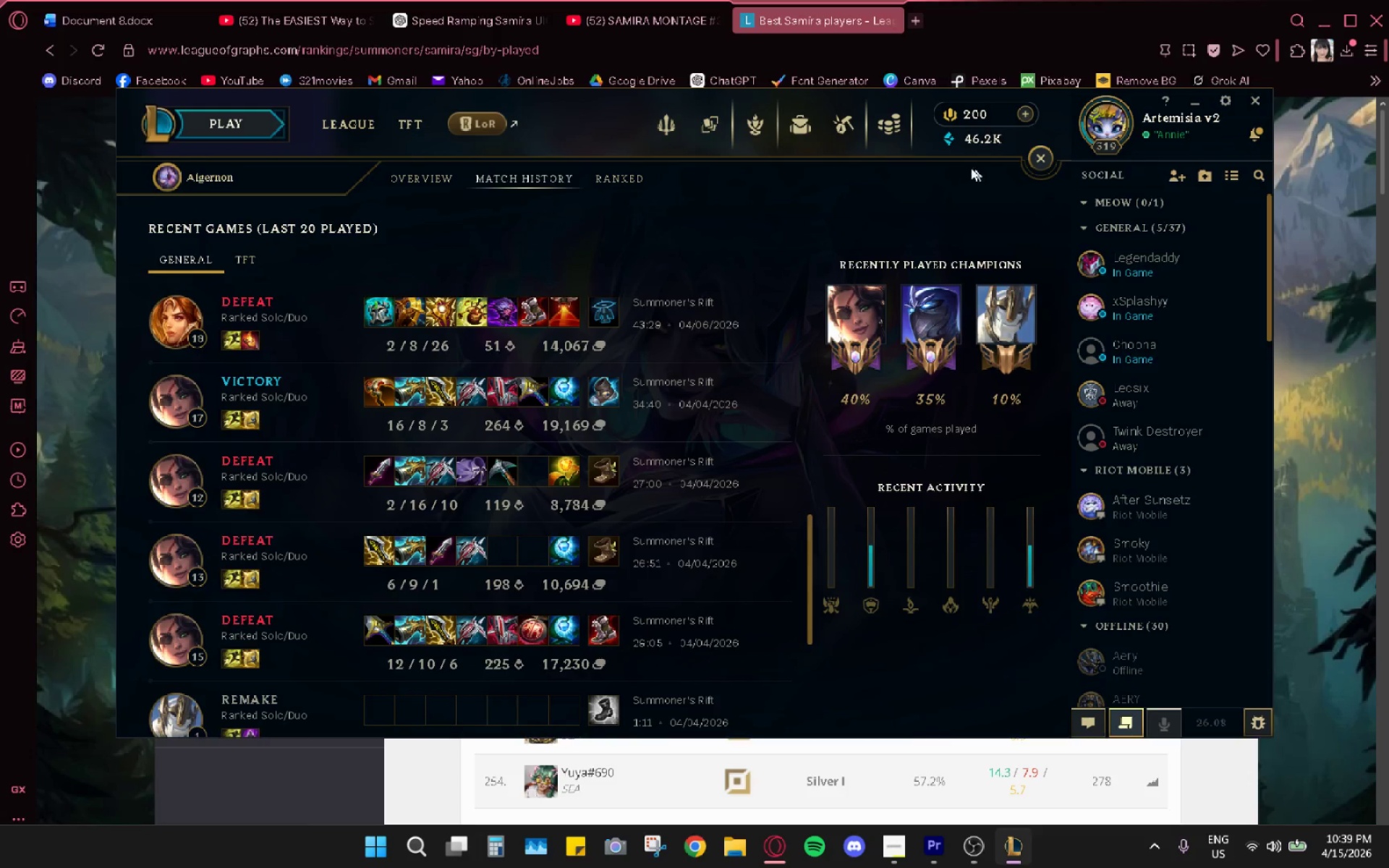 
left_click([1044, 156])
 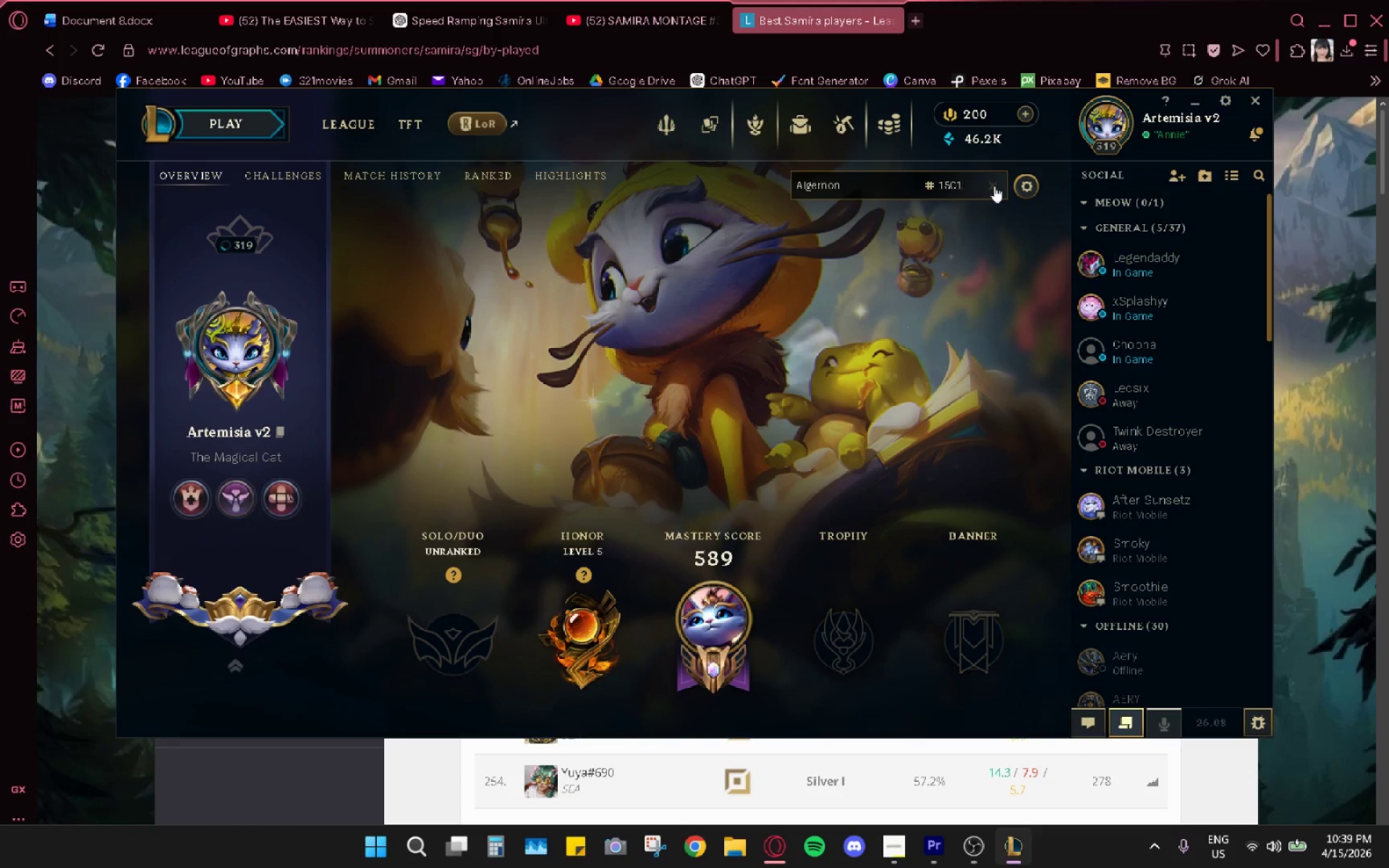 
double_click([904, 190])
 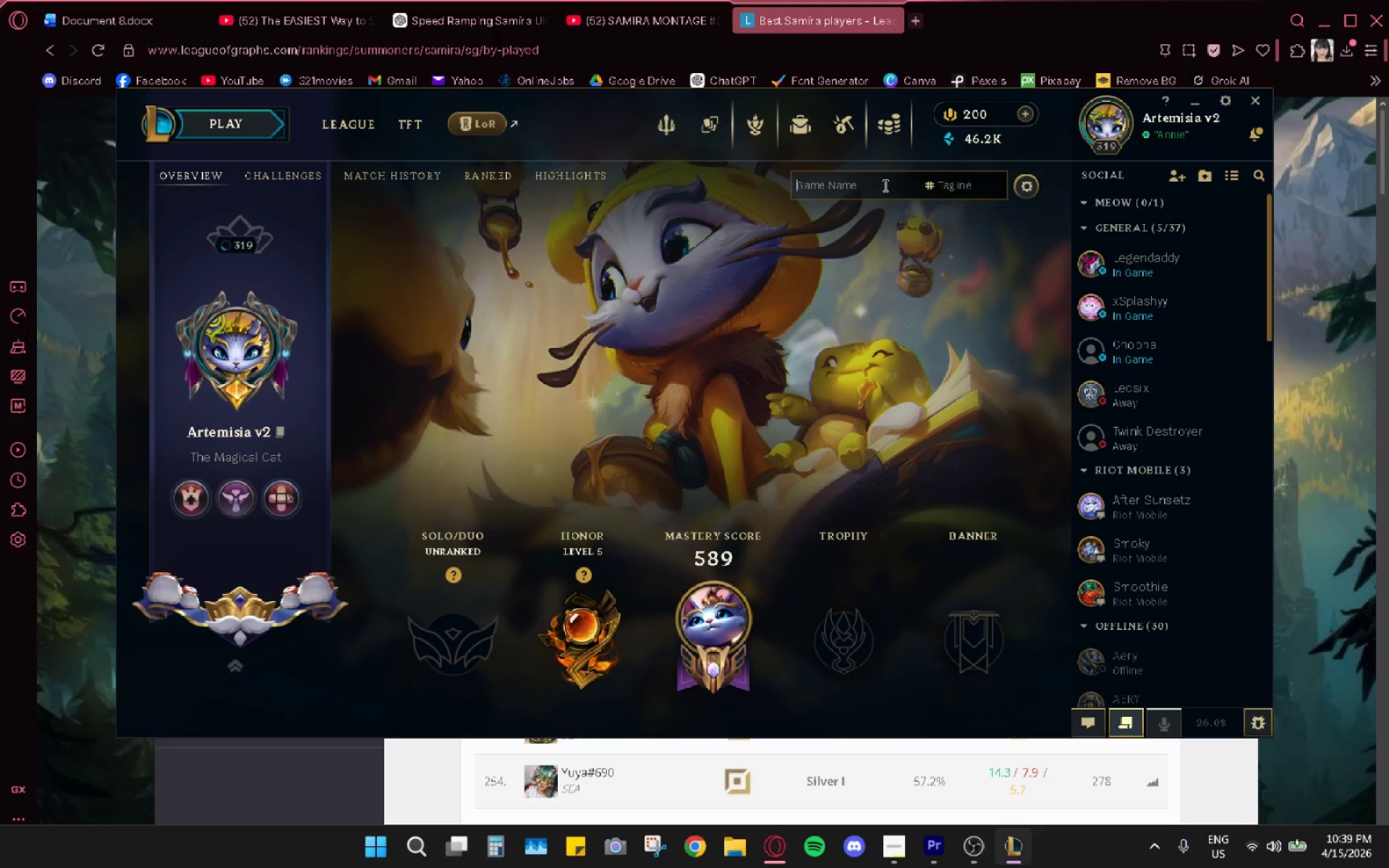 
key(Control+ControlLeft)
 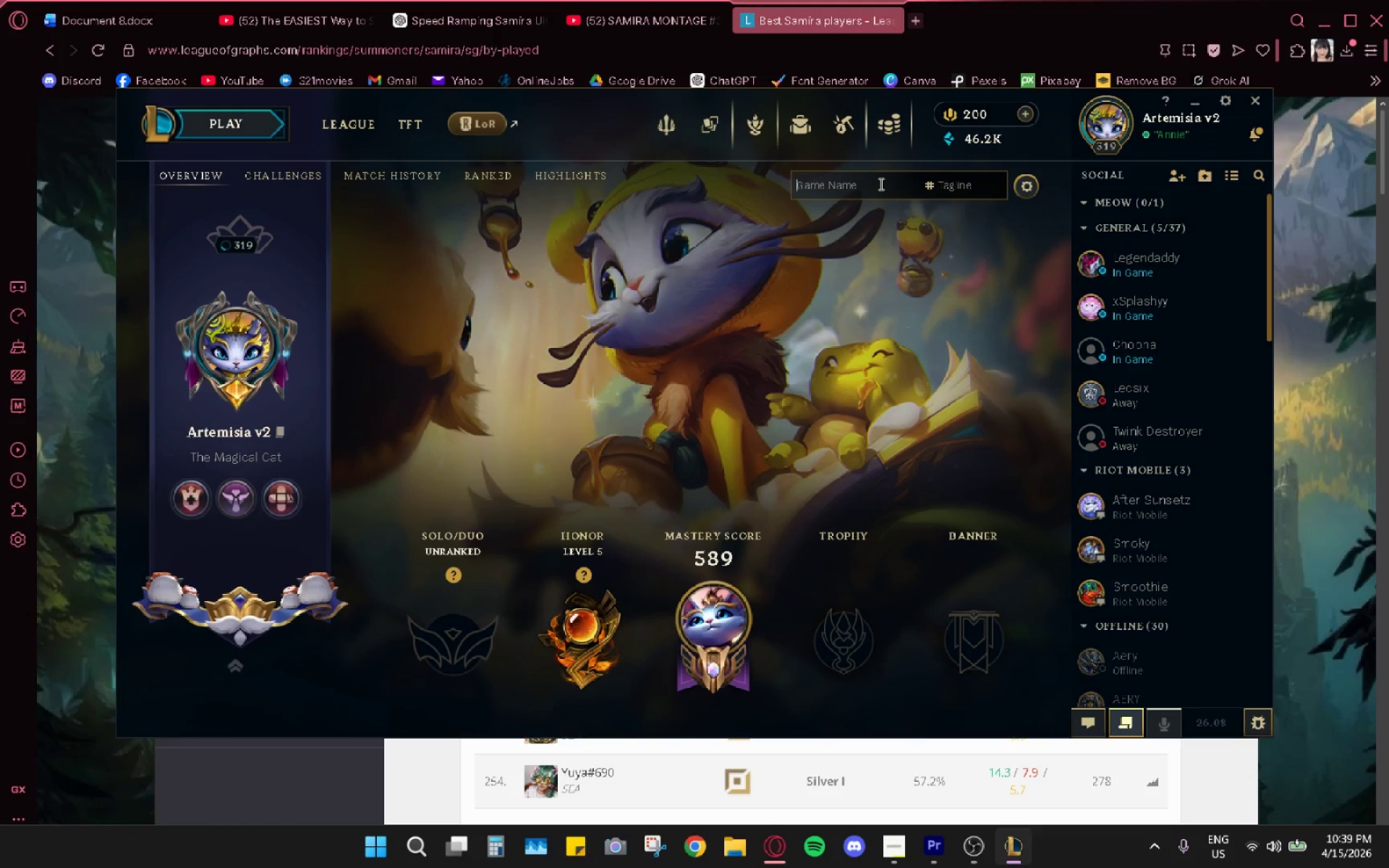 
key(Control+V)
 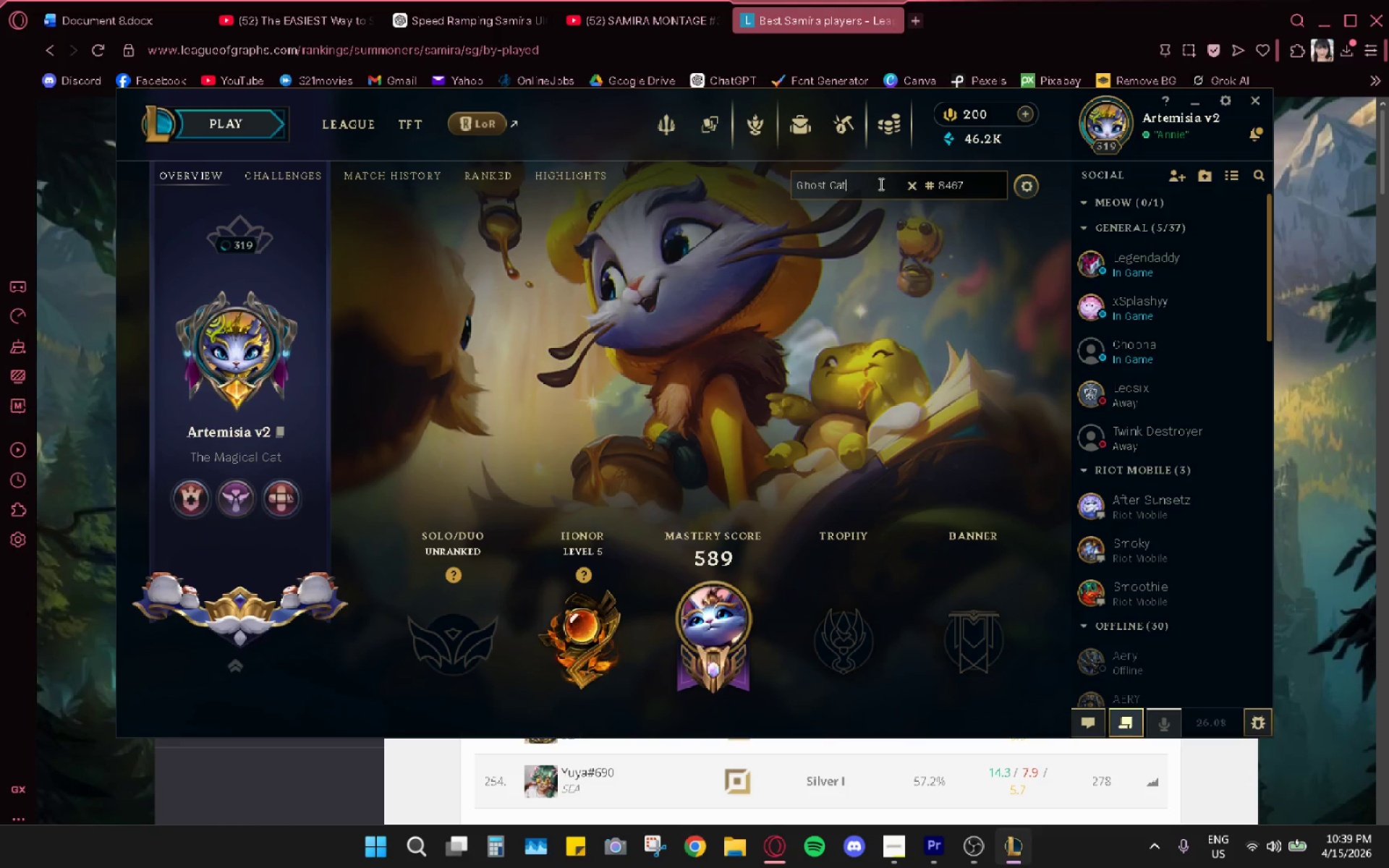 
key(Enter)
 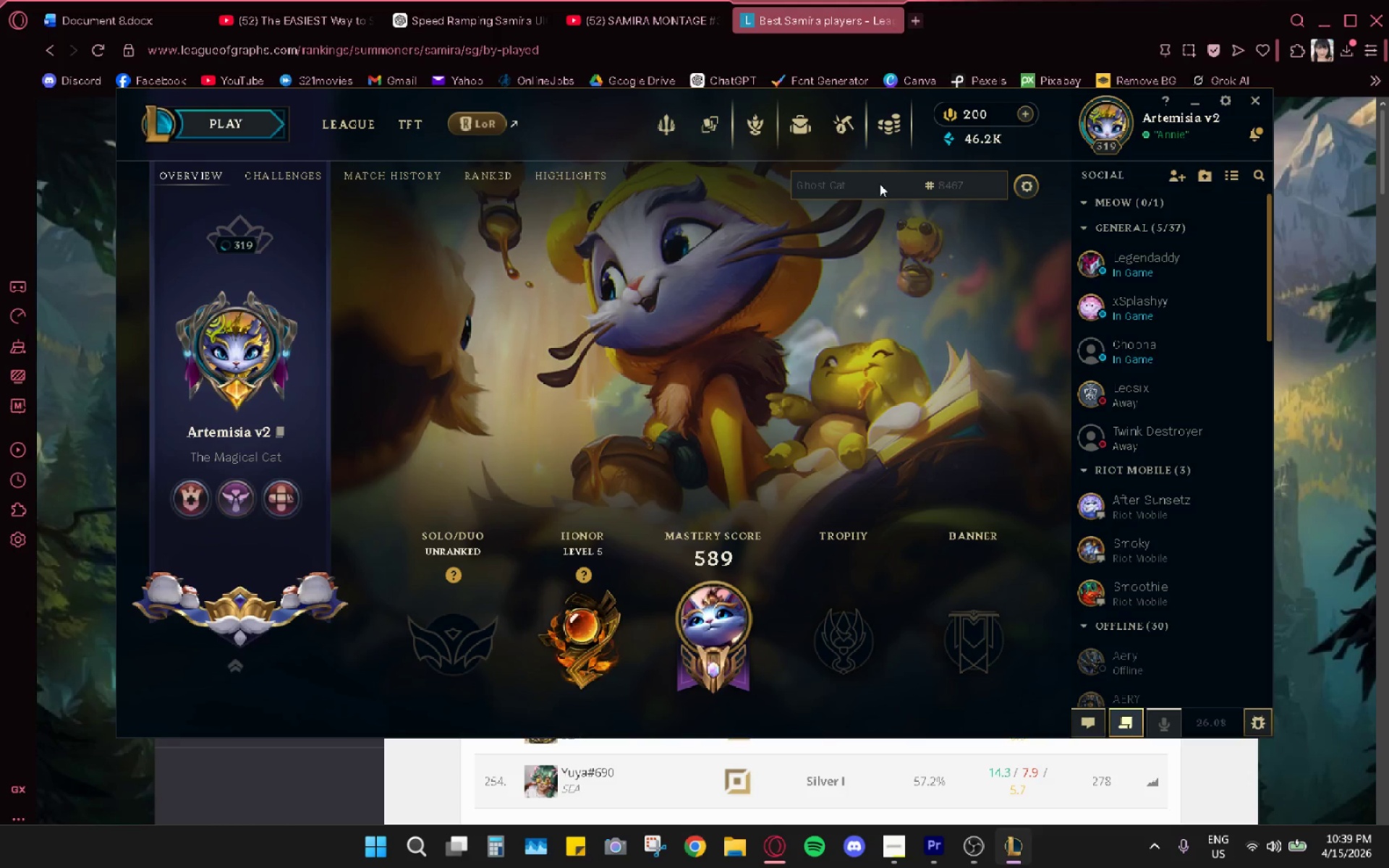 
key(Alt+AltLeft)
 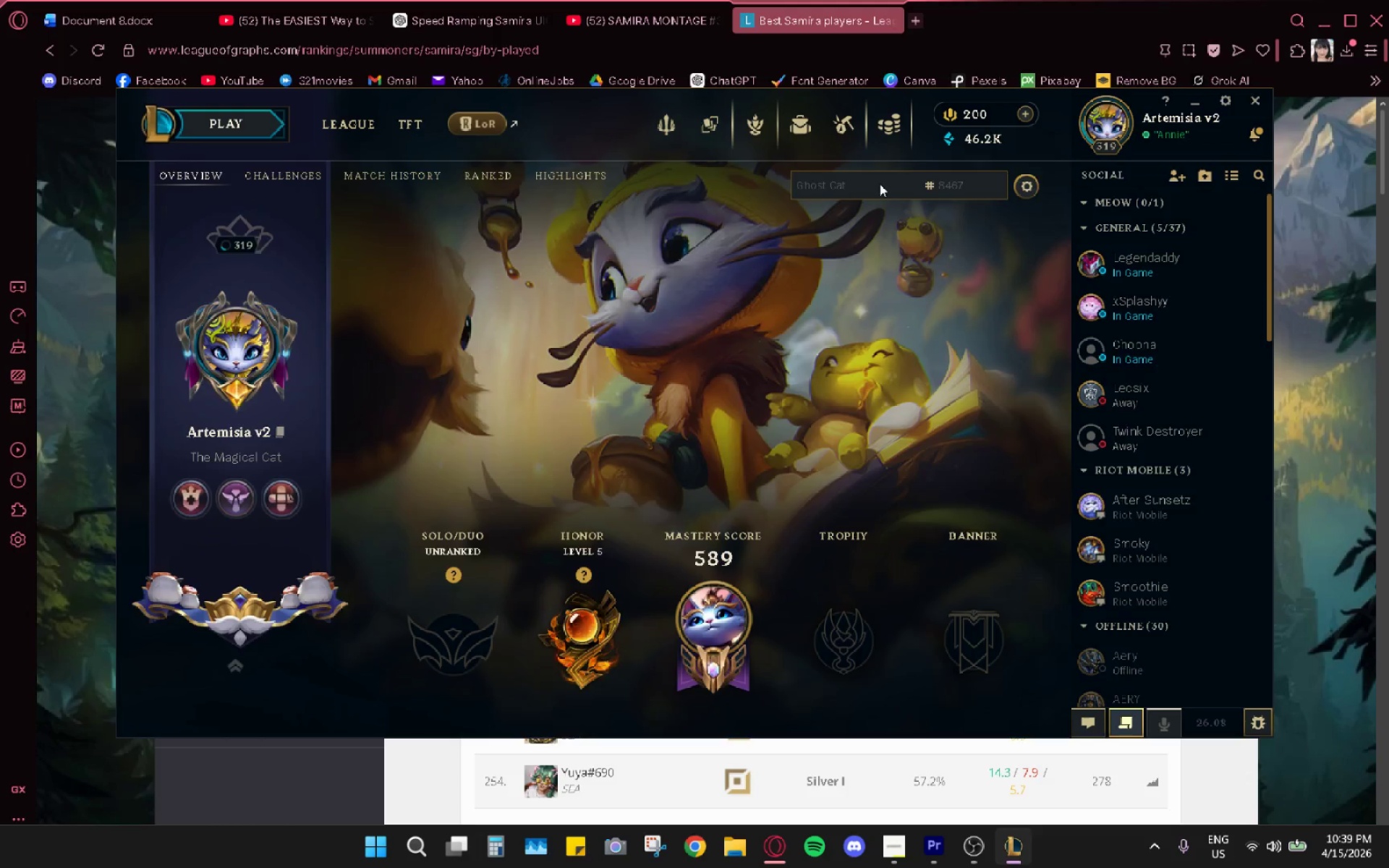 
key(Alt+Tab)
 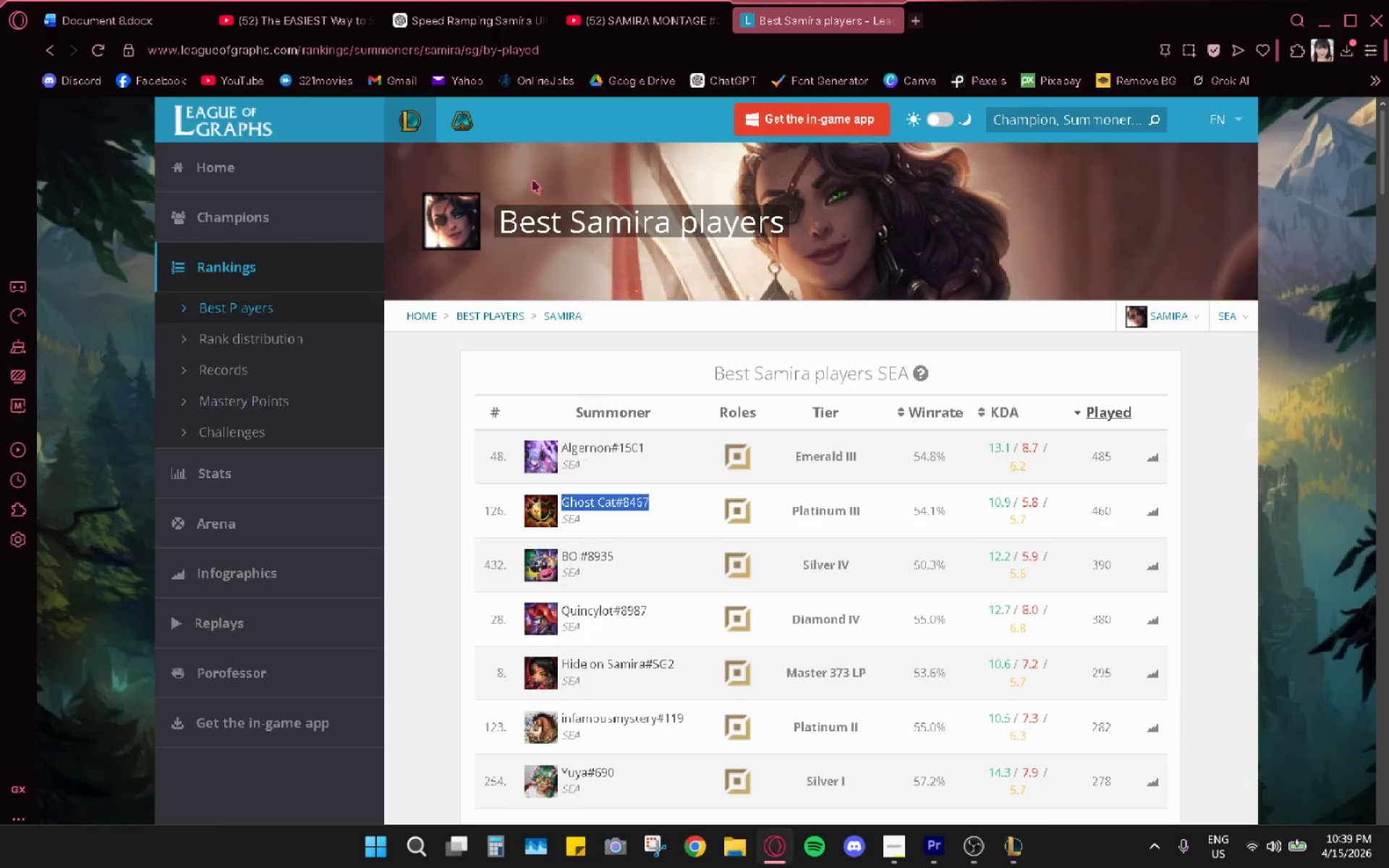 
key(Alt+AltLeft)
 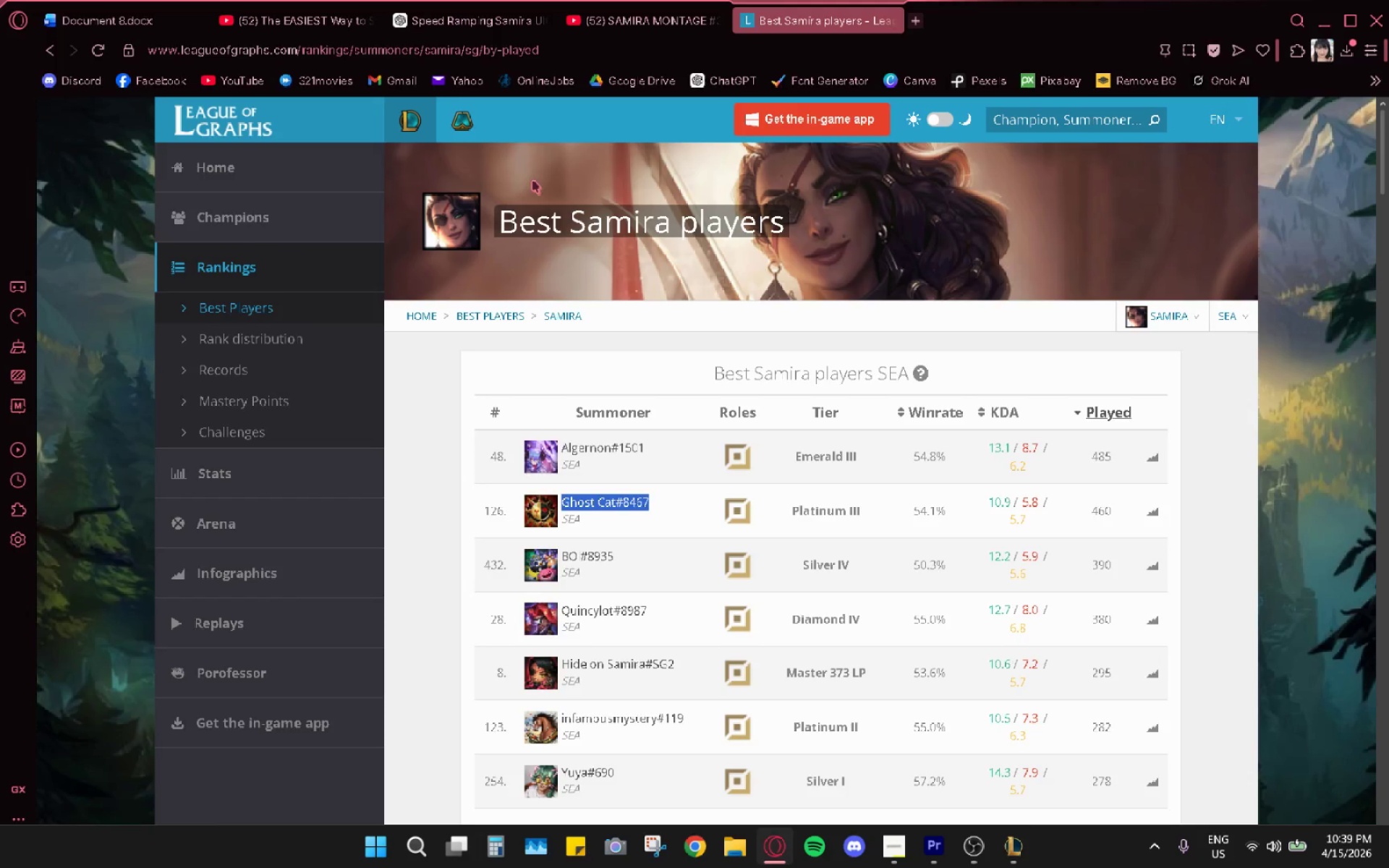 
key(Alt+Tab)
 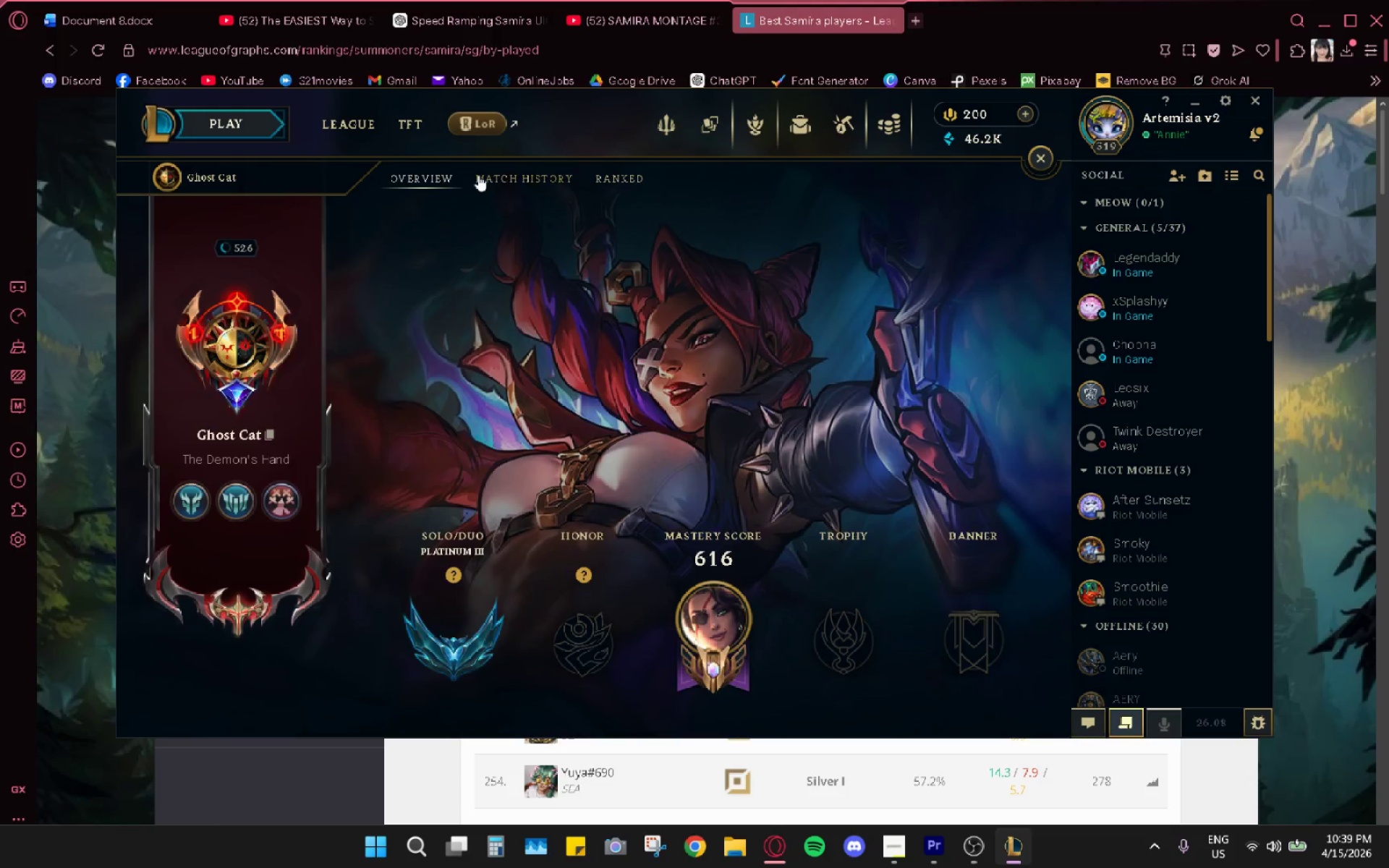 
key(Alt+AltLeft)
 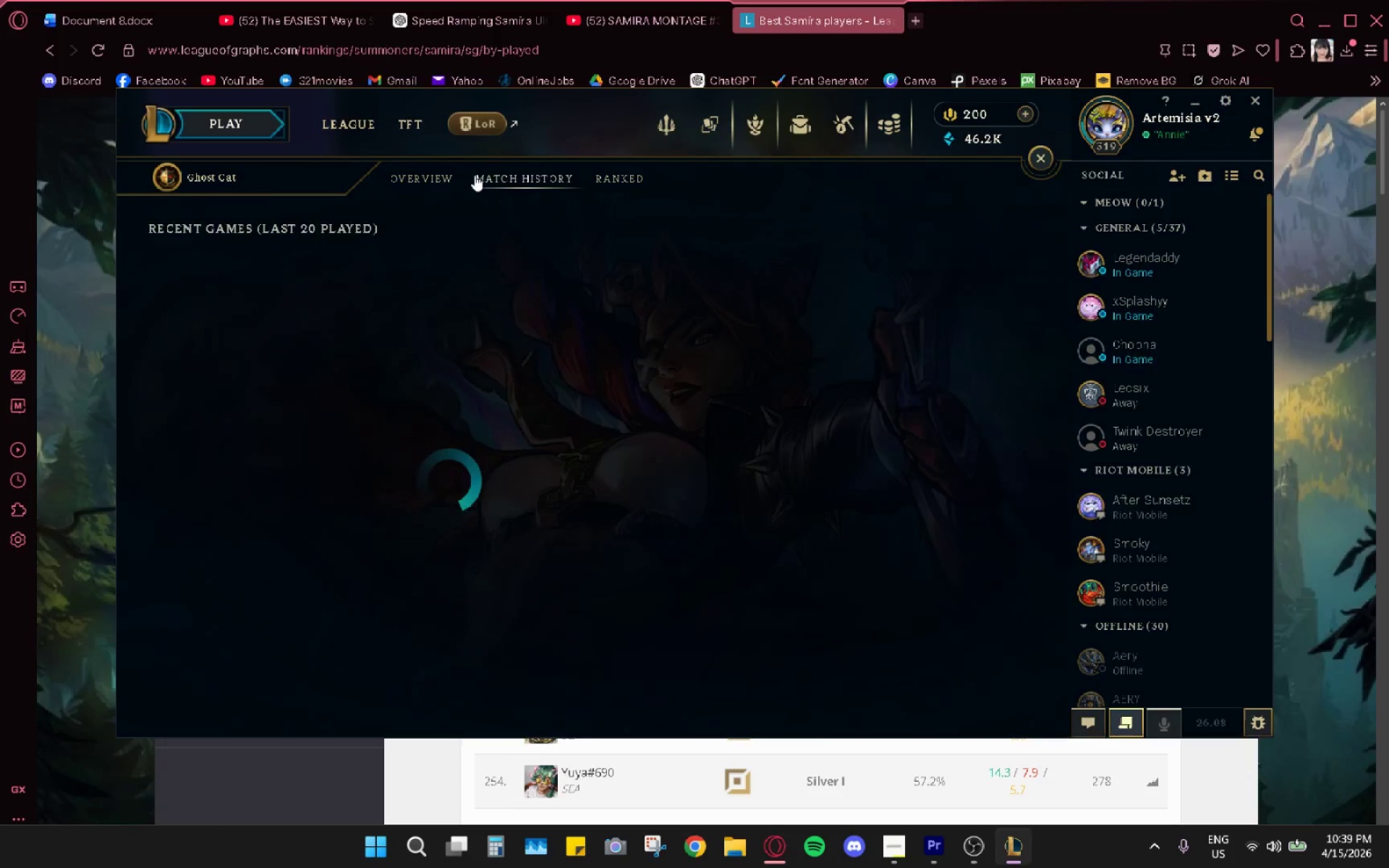 
key(Alt+Tab)
 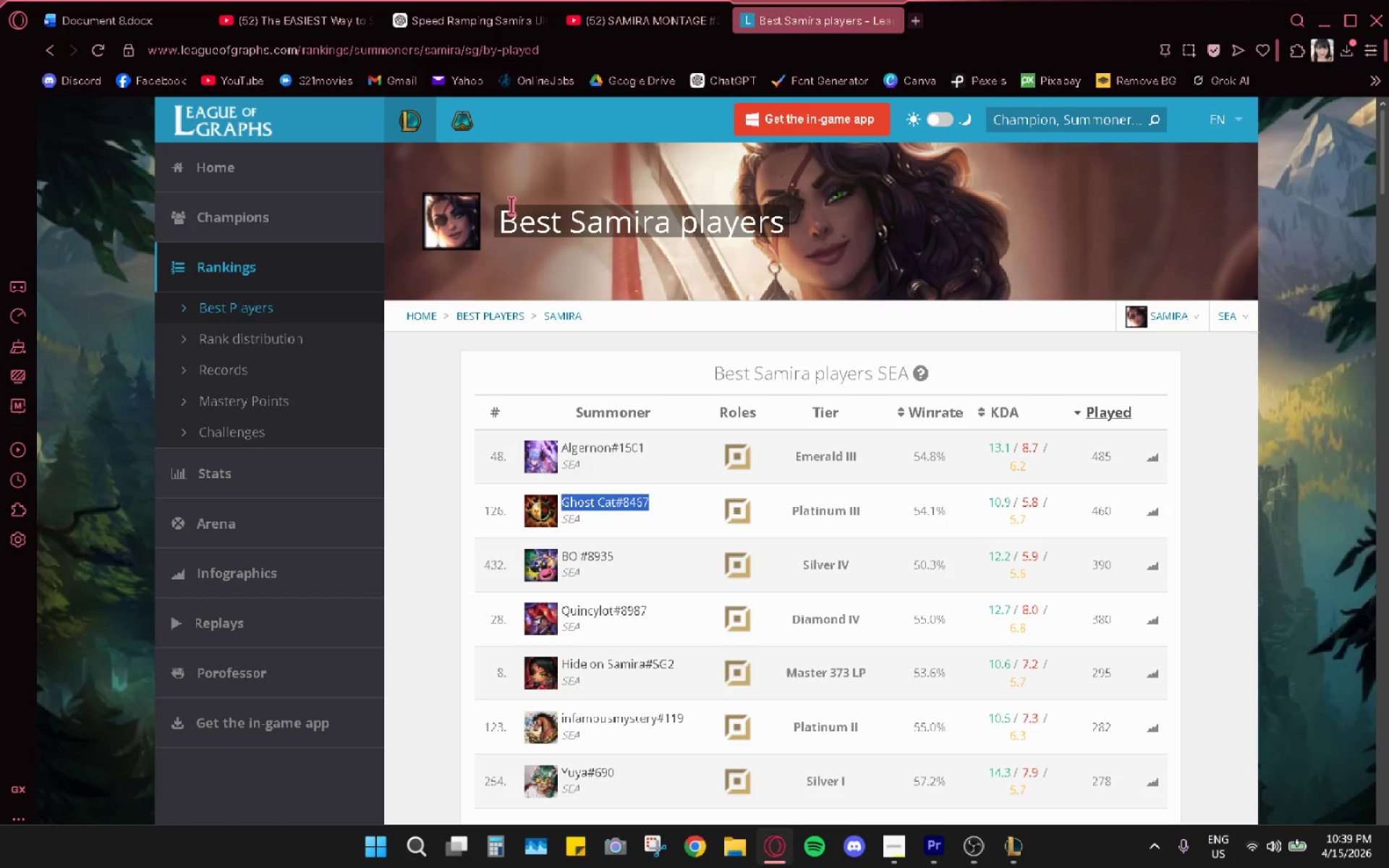 
key(Alt+AltLeft)
 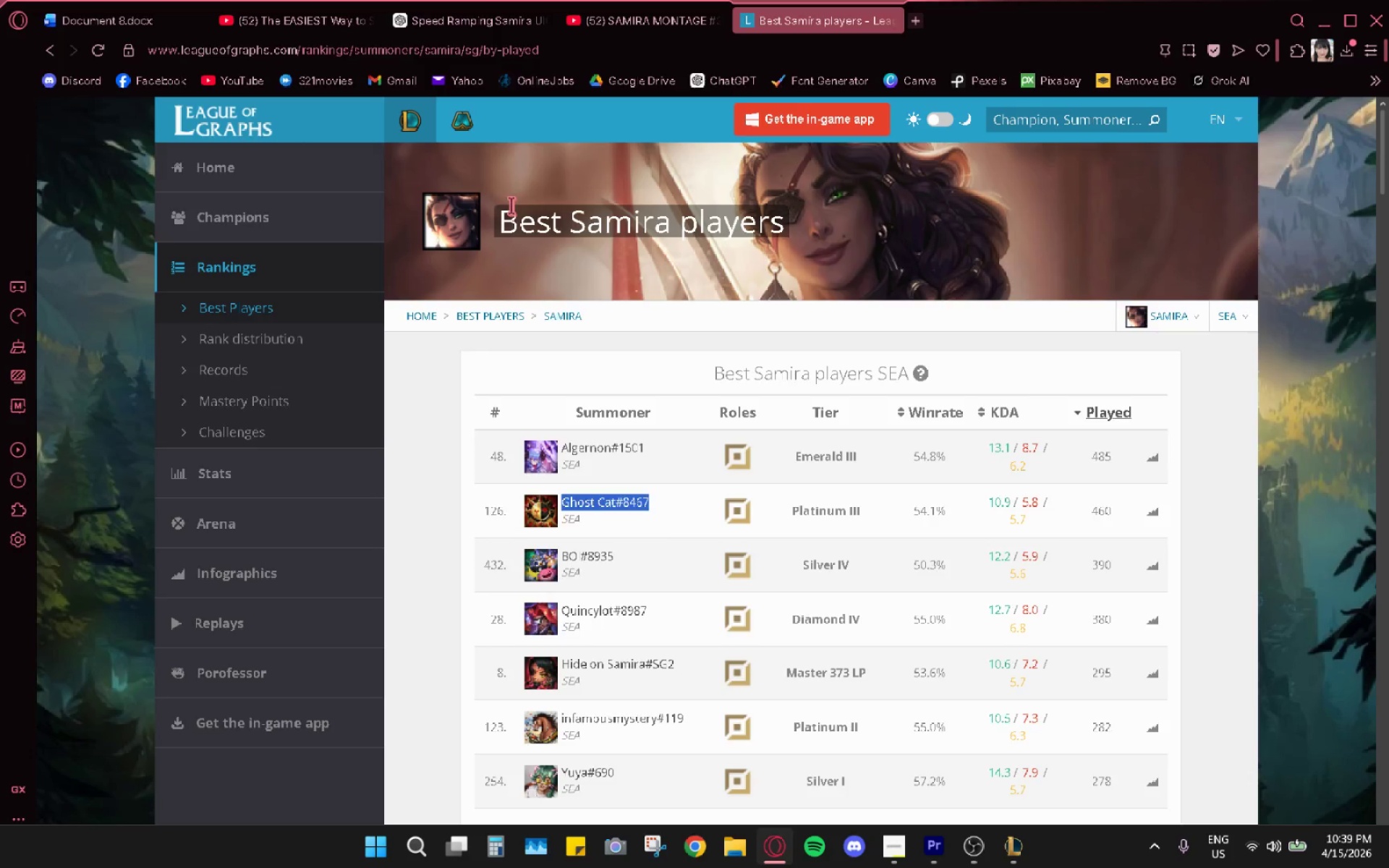 
key(Alt+Tab)
 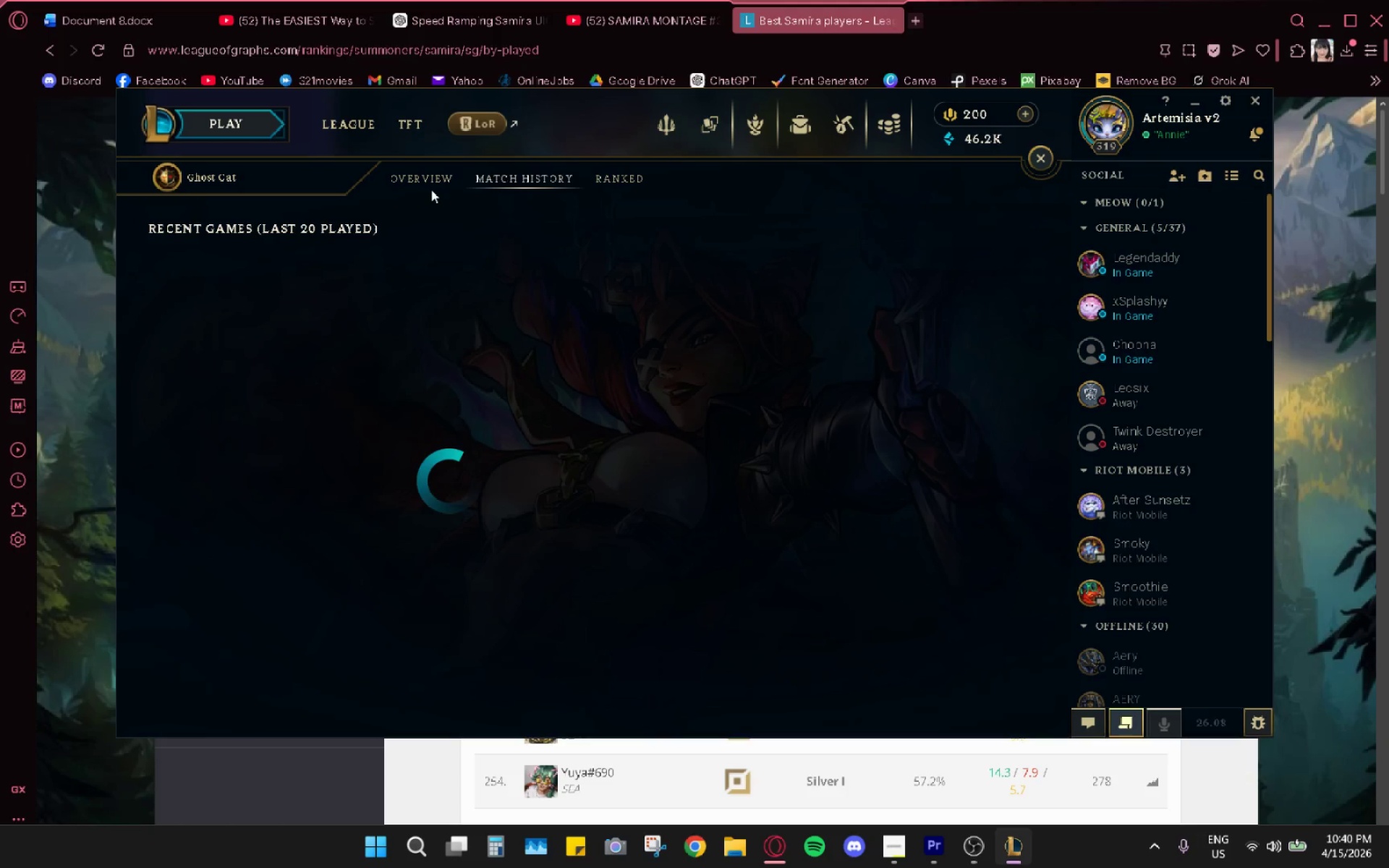 
wait(7.69)
 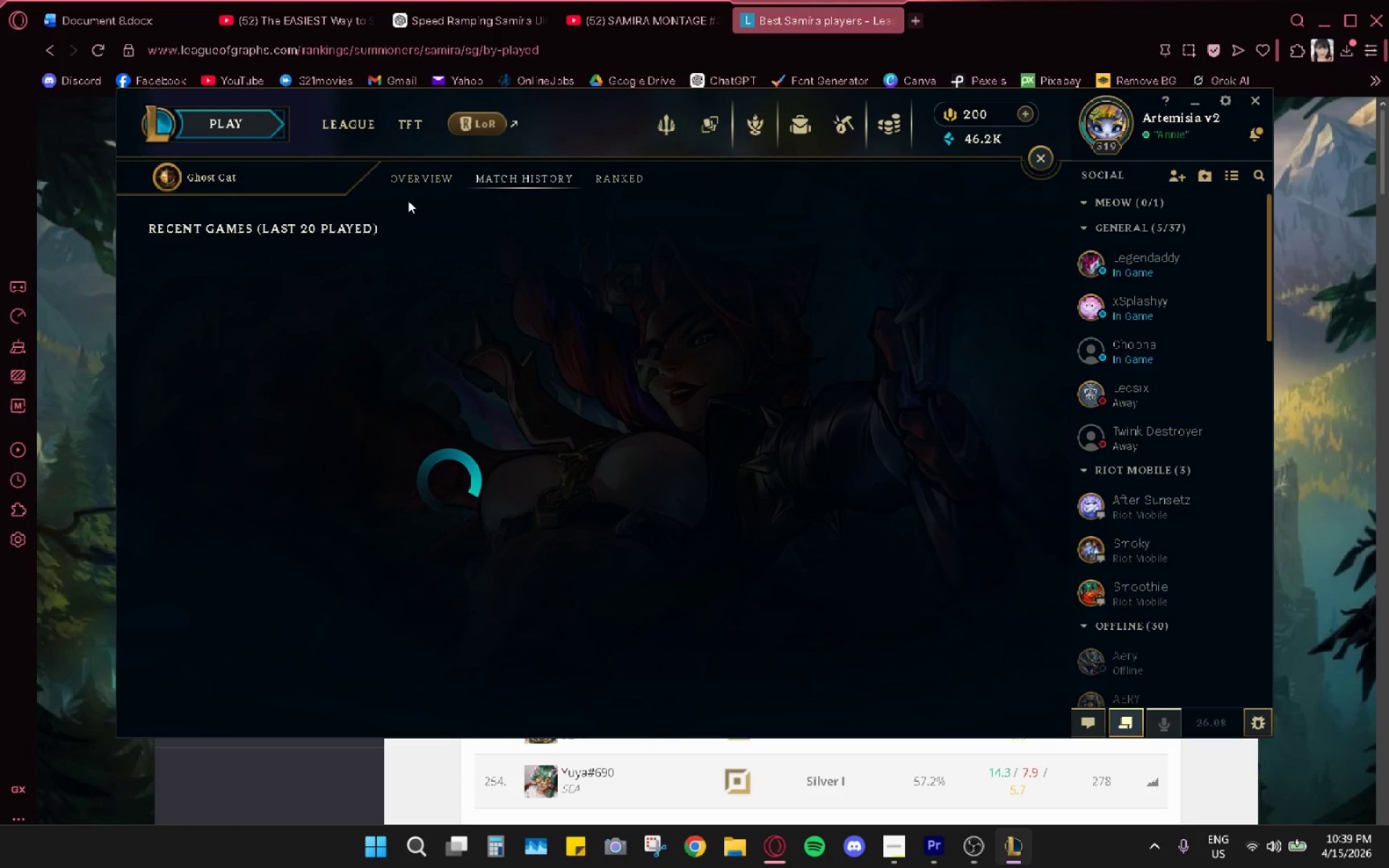 
left_click([307, 341])
 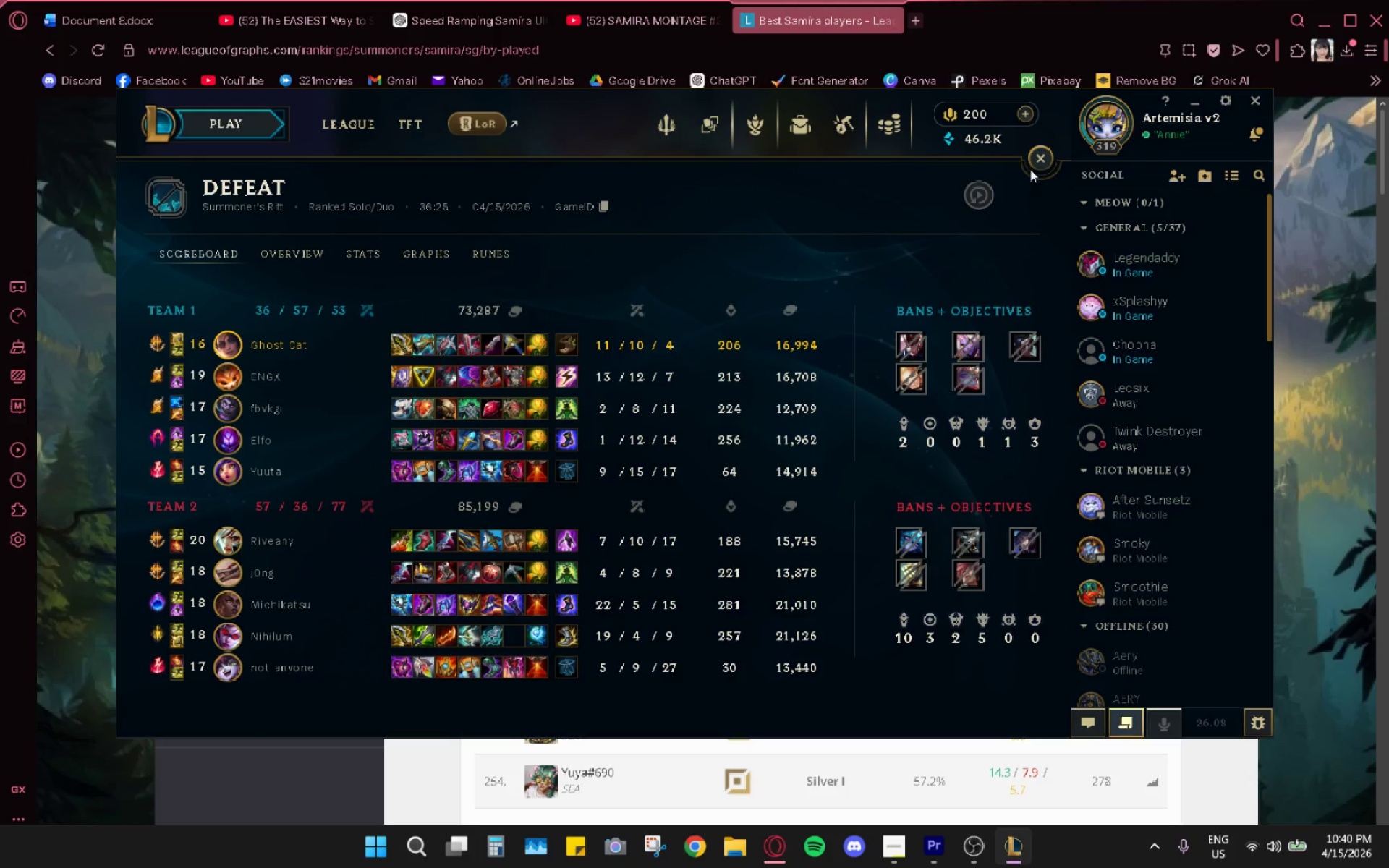 
double_click([1071, 0])
 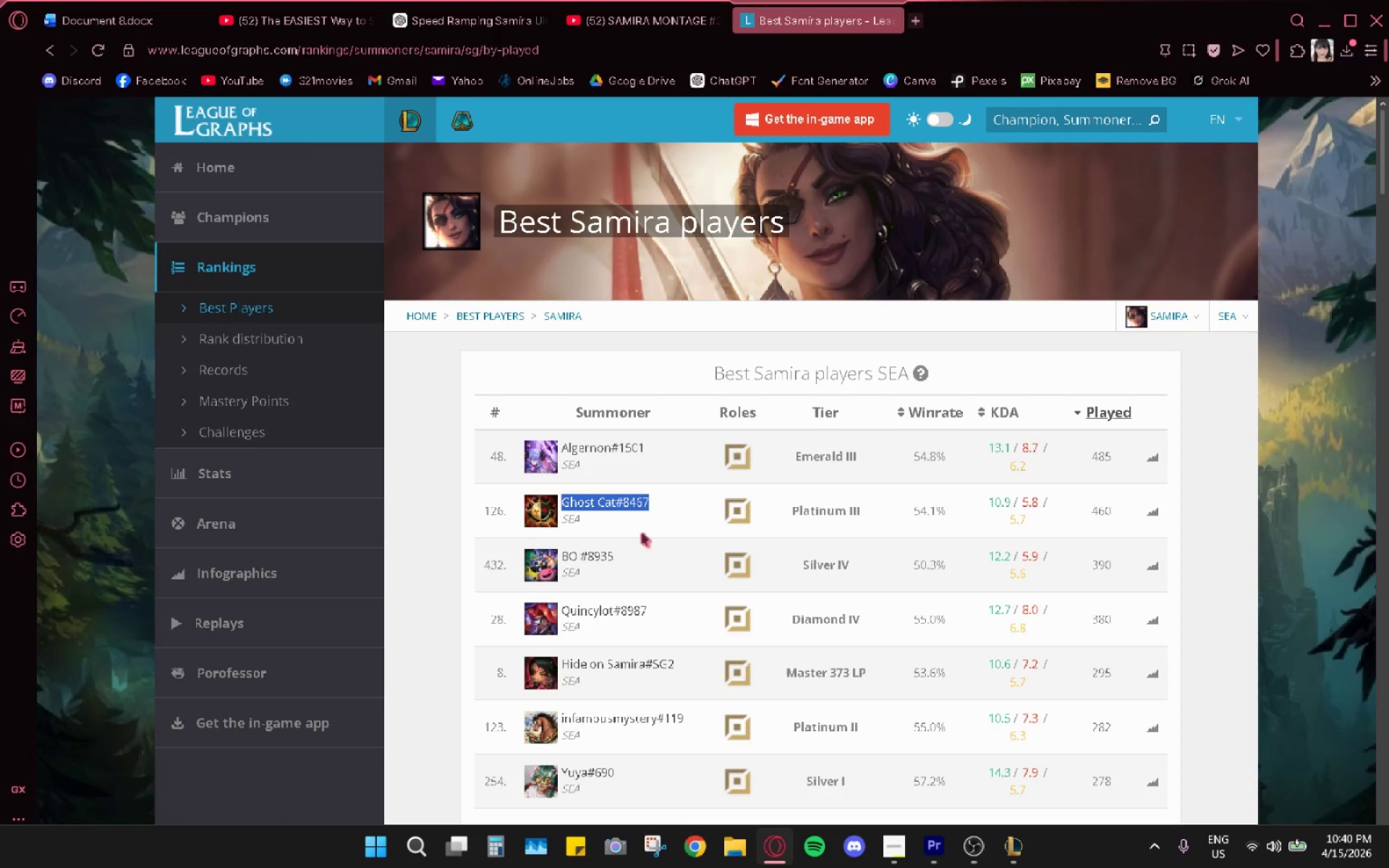 
left_click_drag(start_coordinate=[638, 563], to_coordinate=[563, 561])
 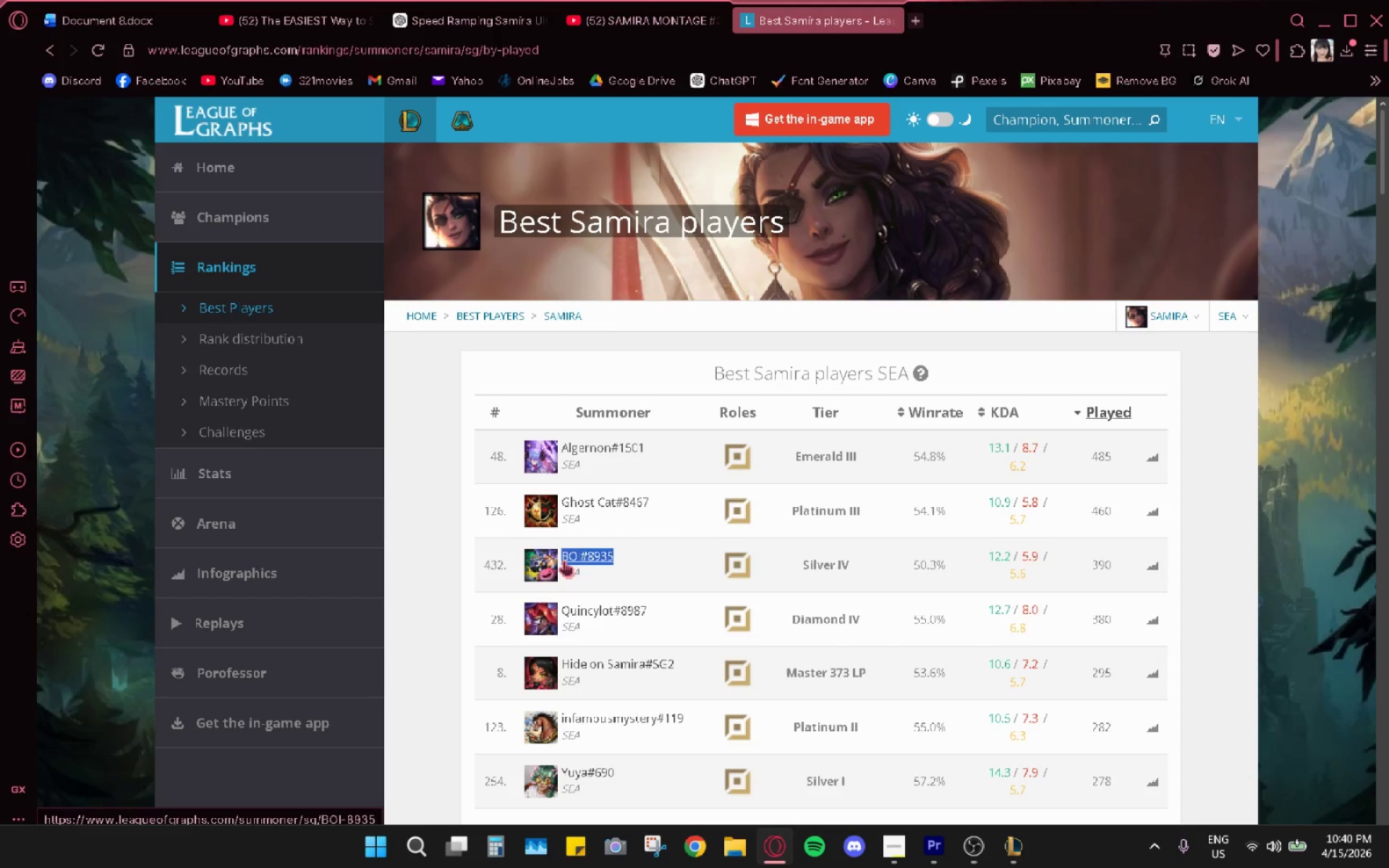 
key(Control+C)
 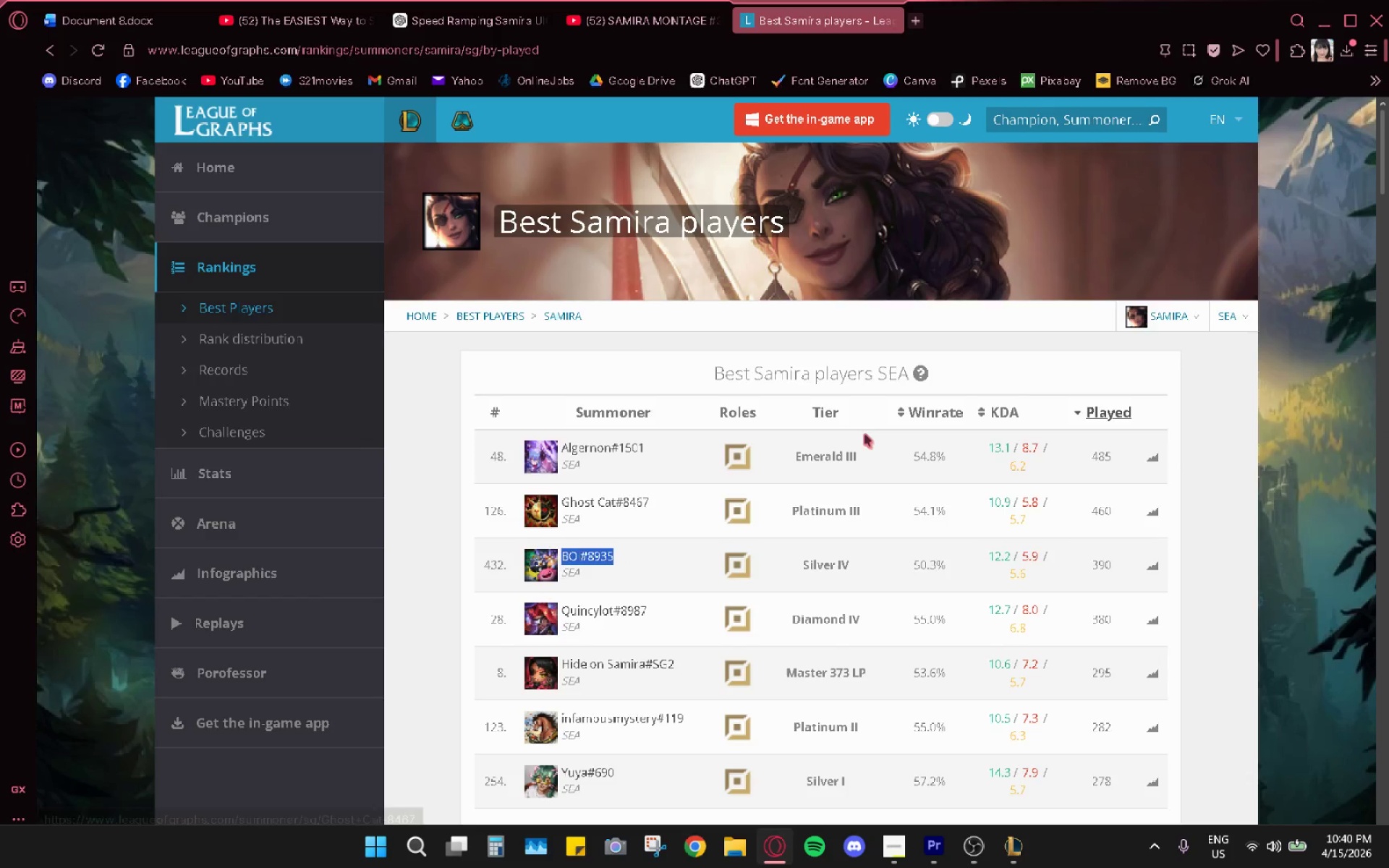 
key(Alt+AltLeft)
 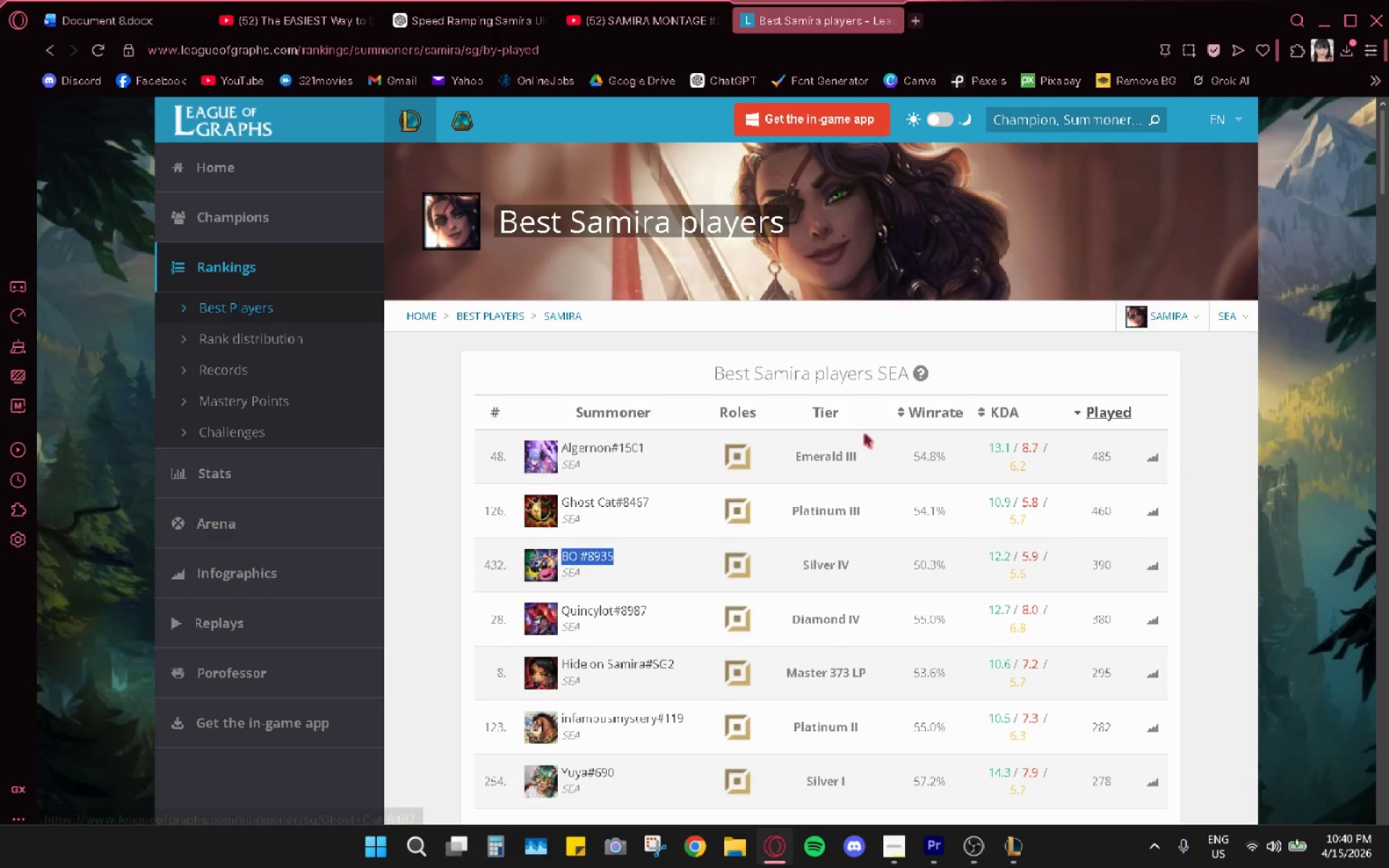 
key(Alt+Tab)
 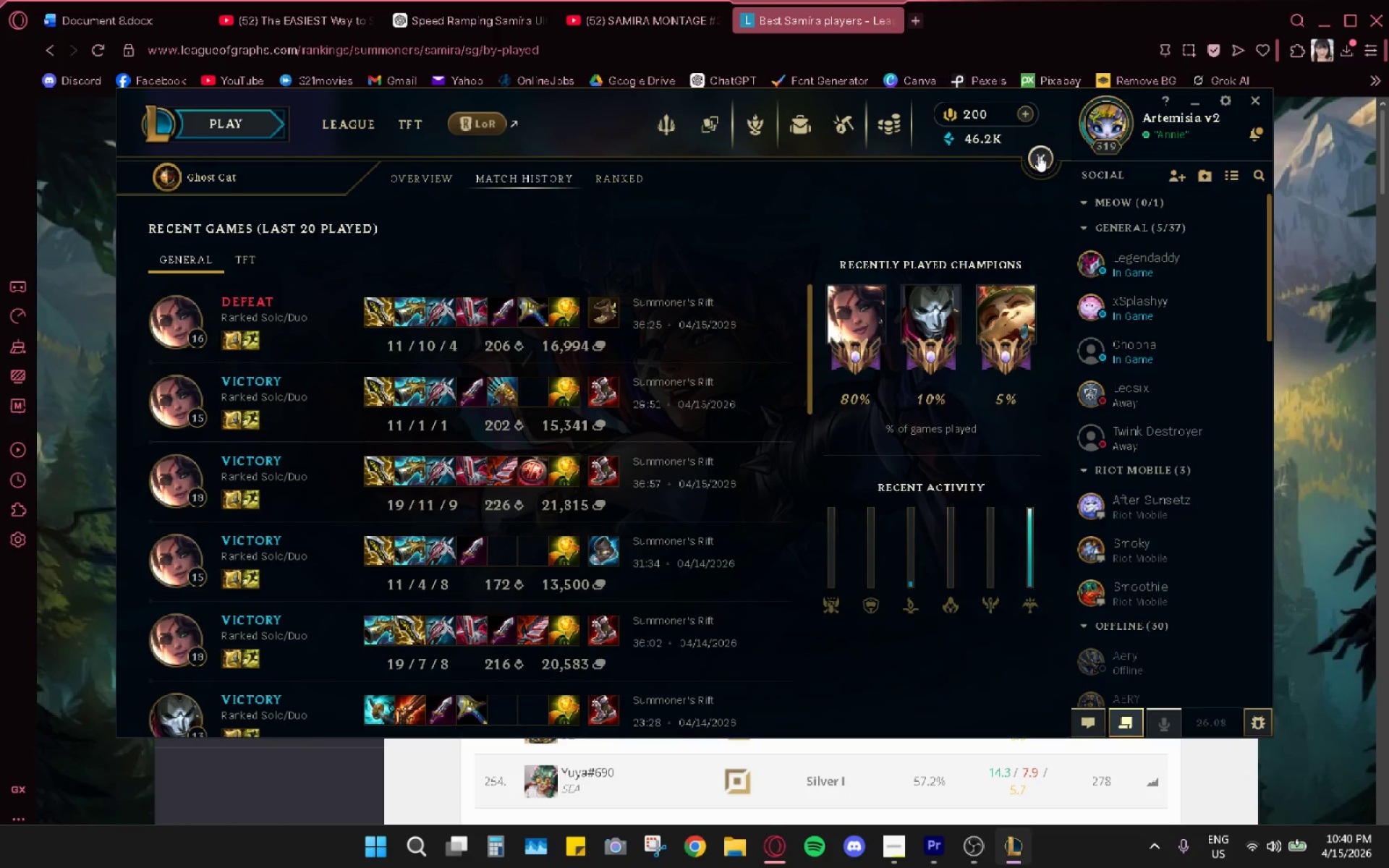 
left_click([1038, 156])
 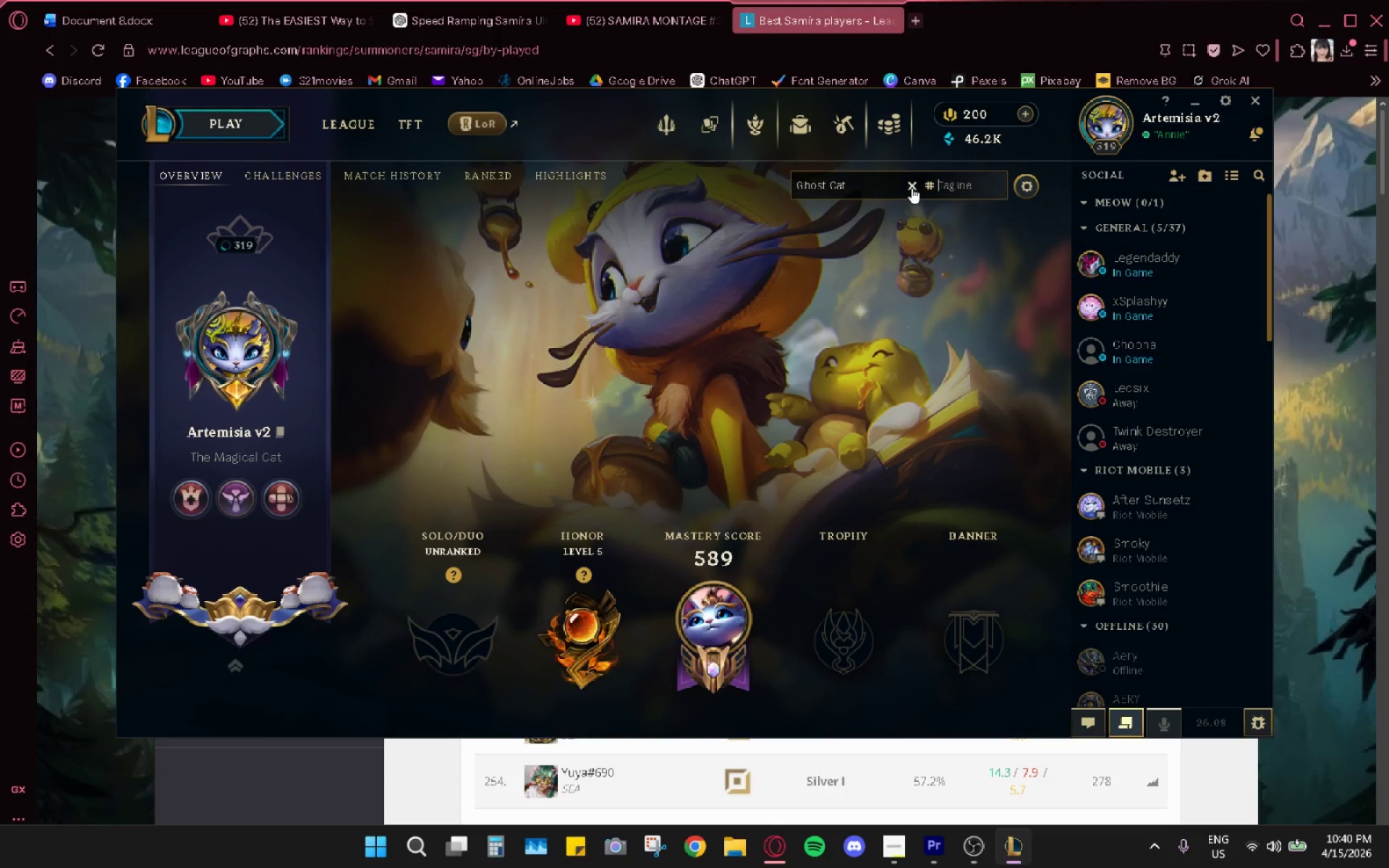 
key(Control+ControlLeft)
 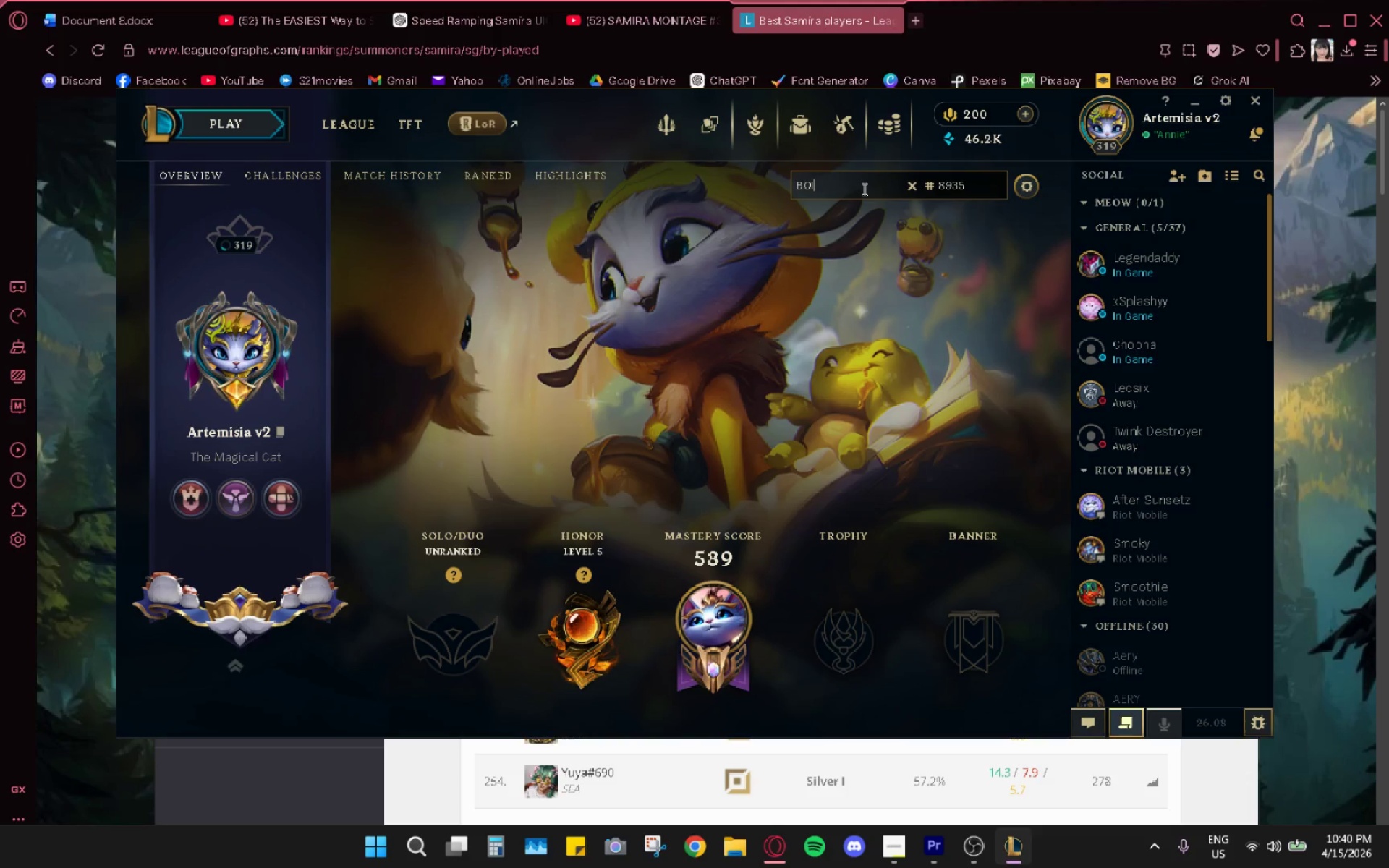 
key(Control+V)
 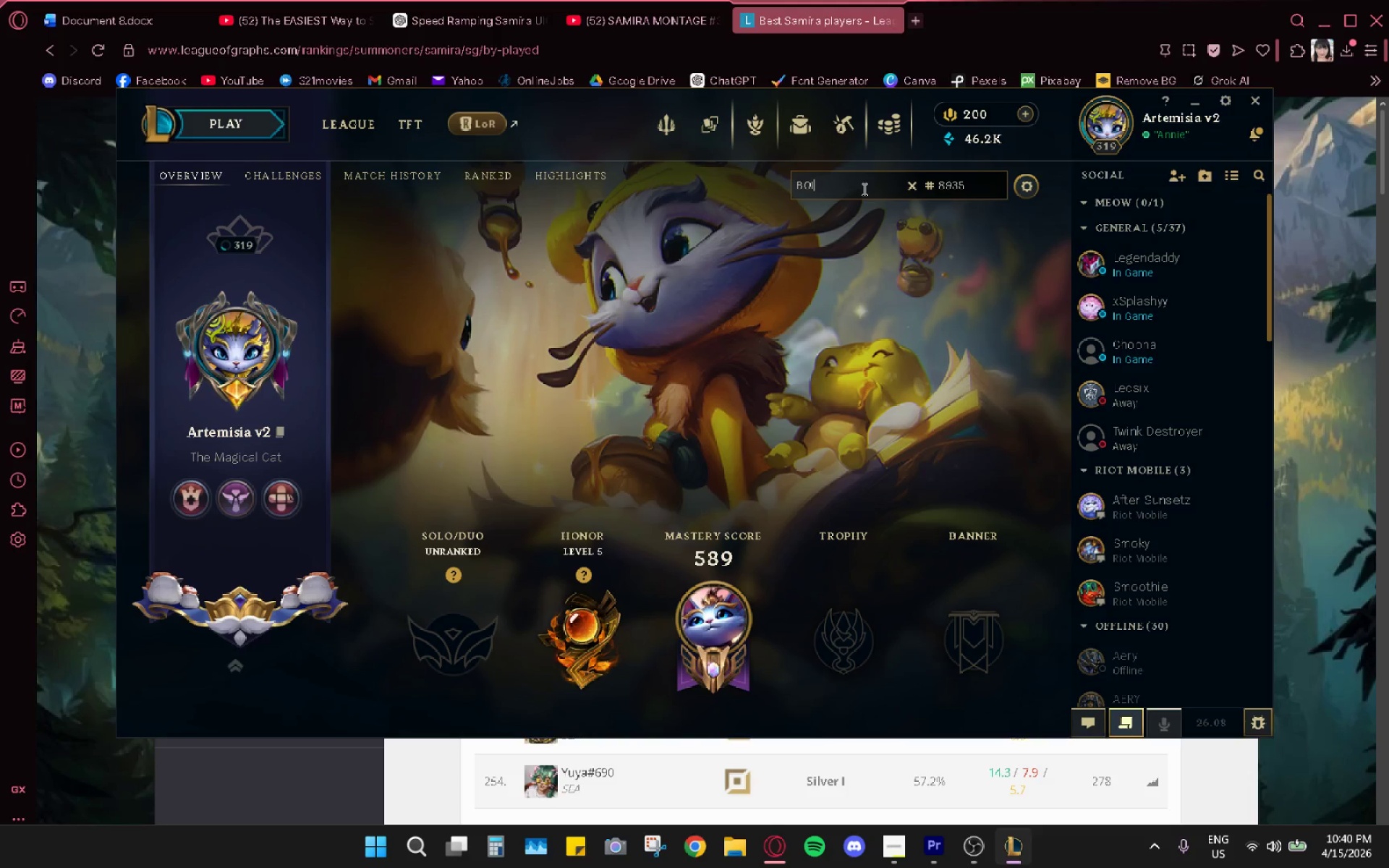 
key(Enter)
 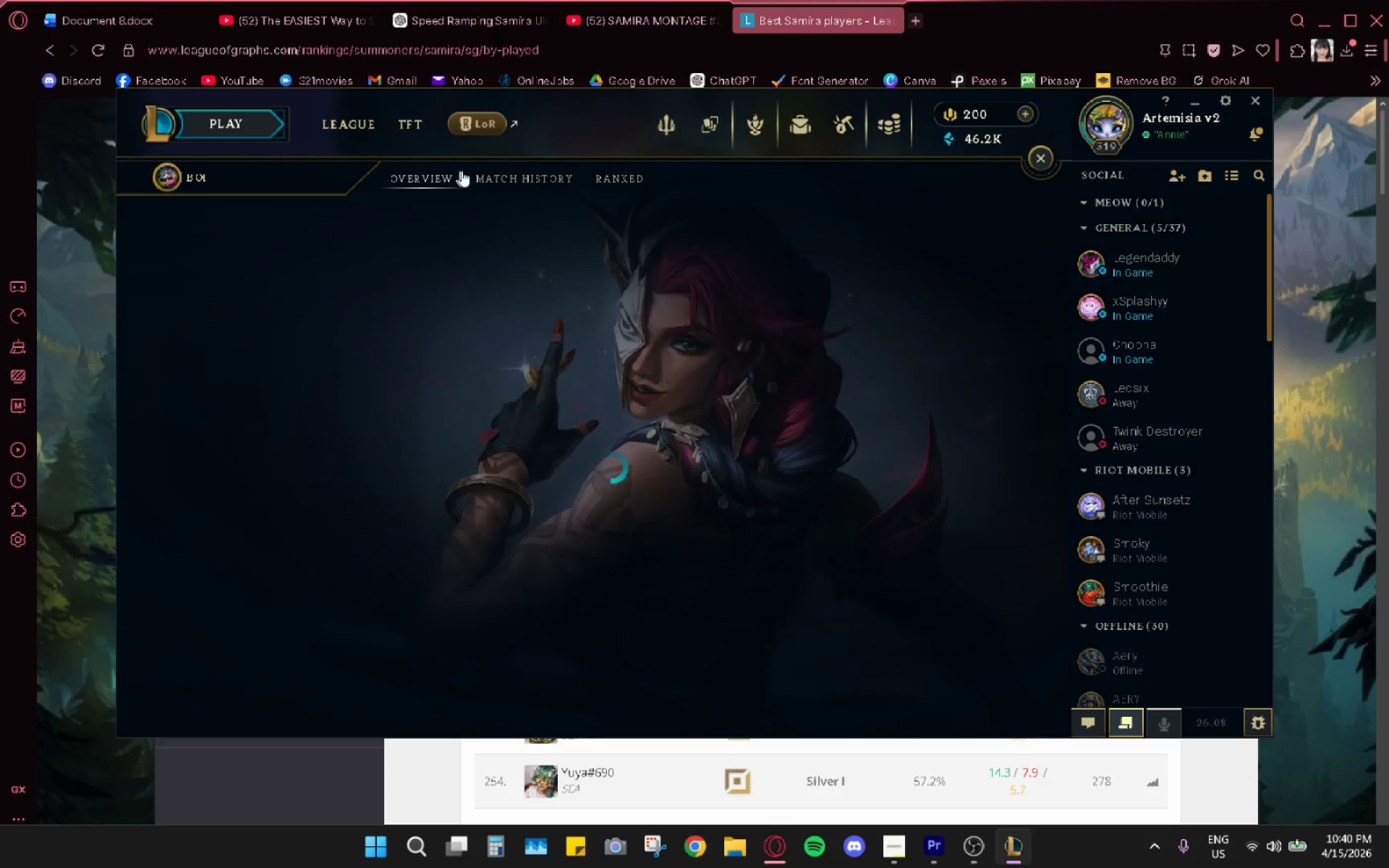 
left_click([498, 169])
 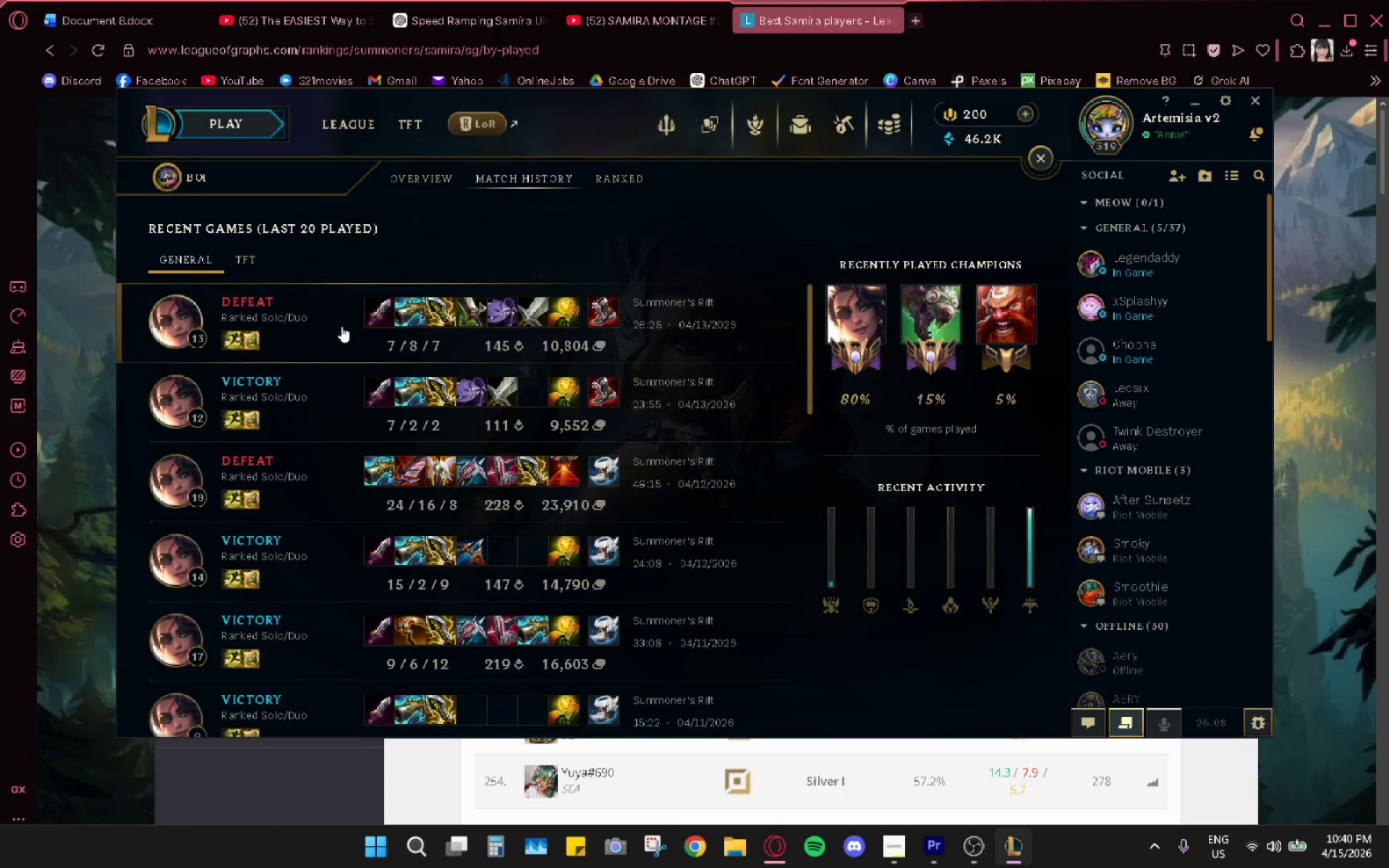 
wait(11.53)
 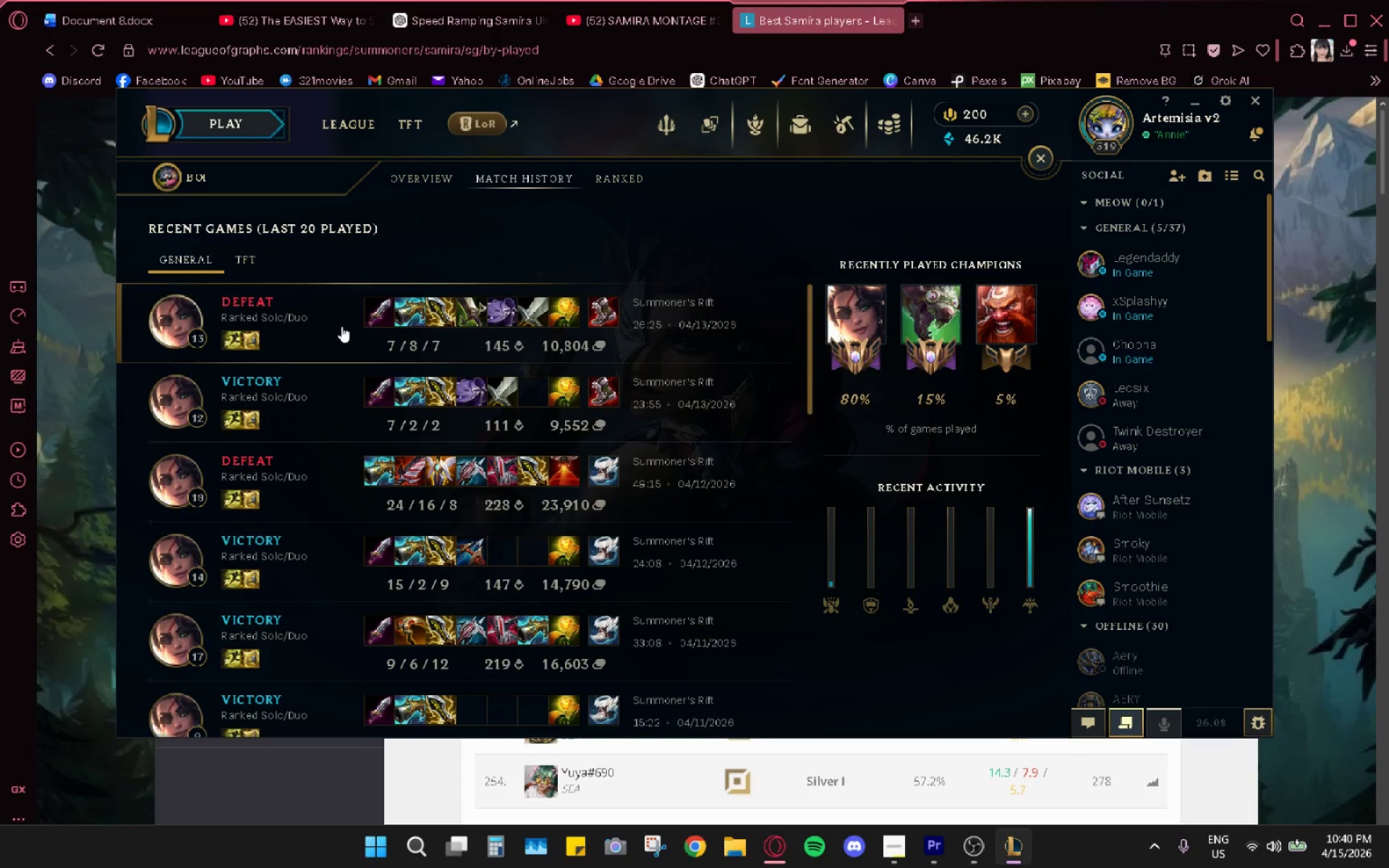 
left_click([1043, 153])
 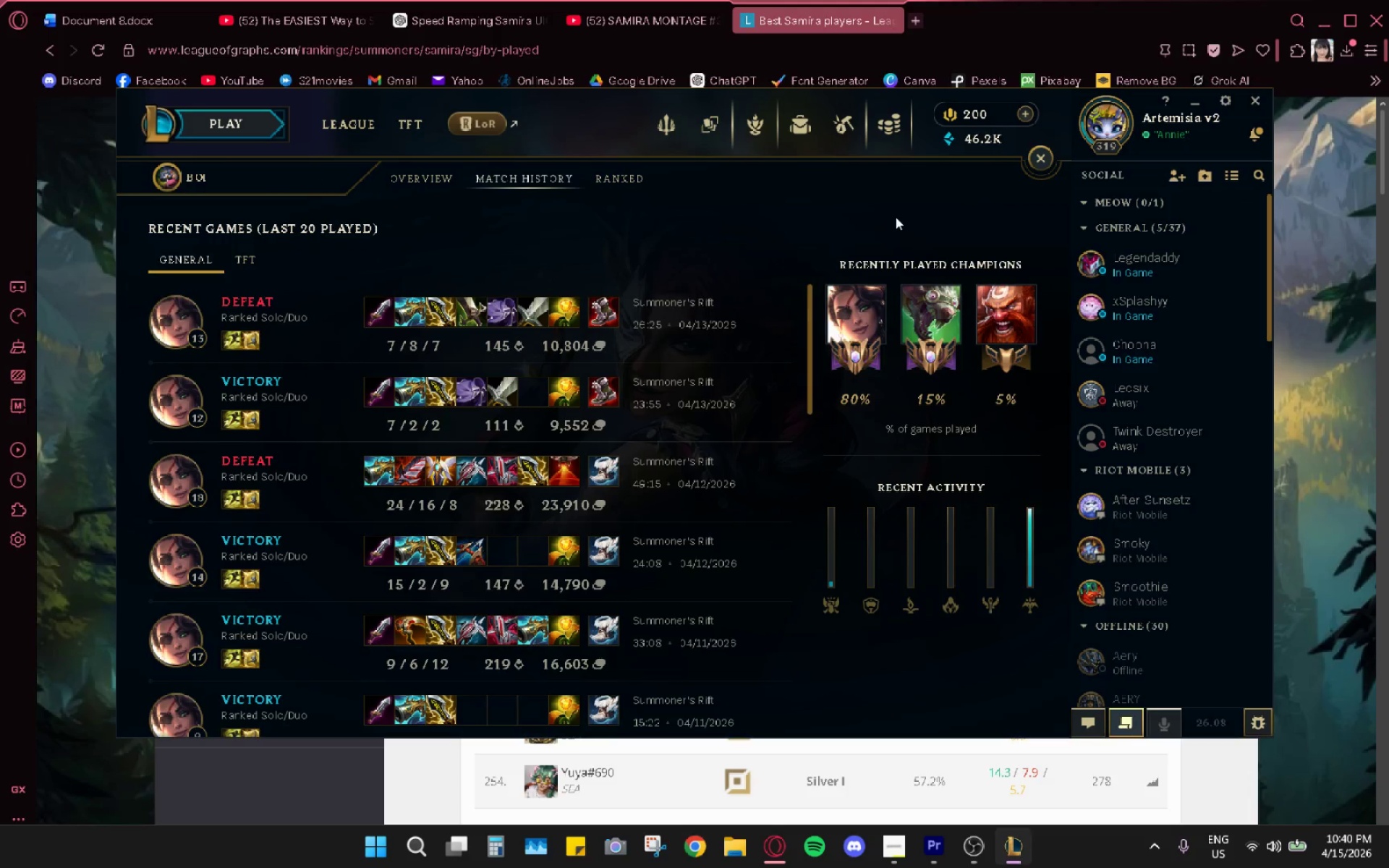 
key(Alt+AltLeft)
 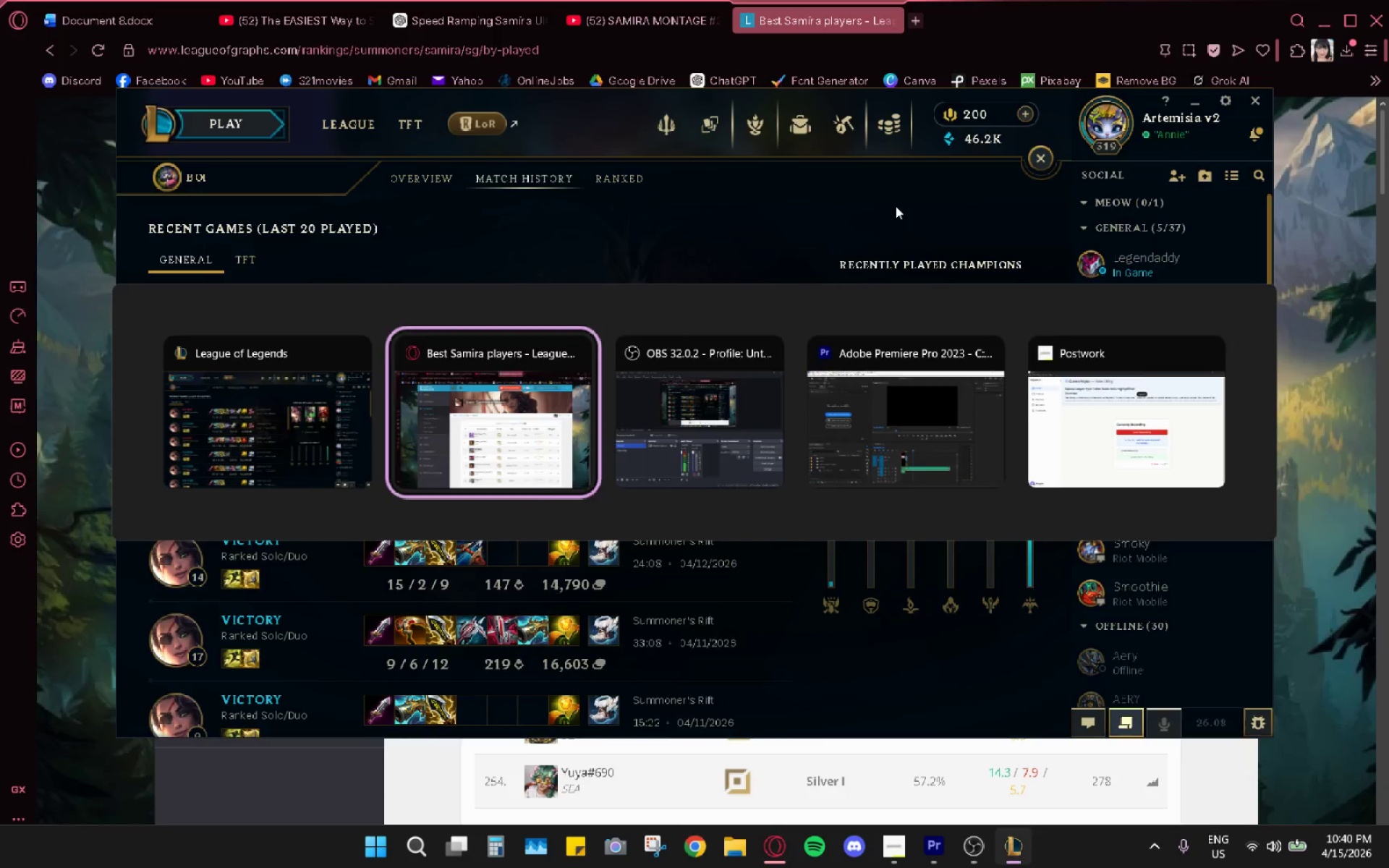 
key(Alt+Tab)
 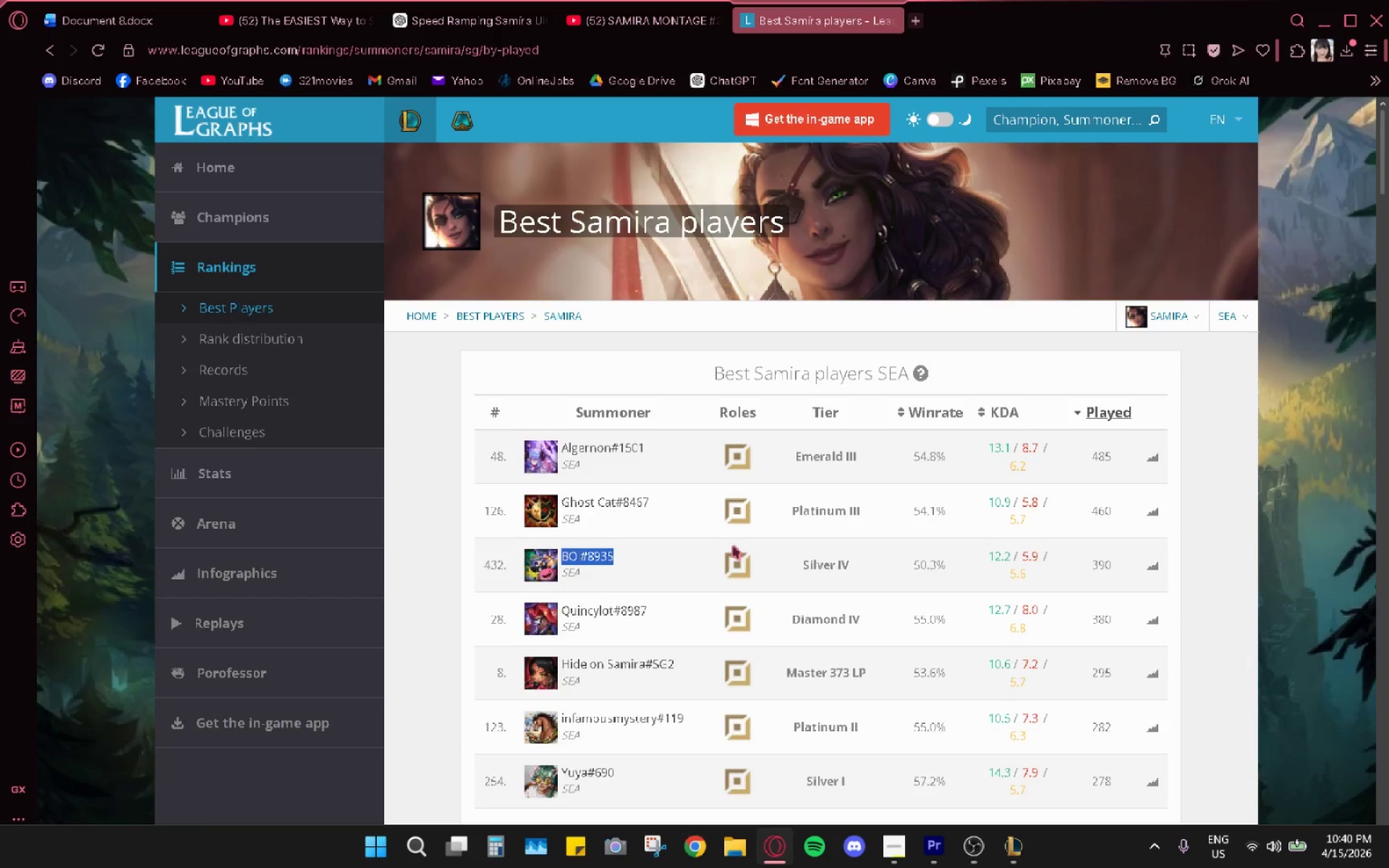 
scroll: coordinate [733, 547], scroll_direction: down, amount: 2.0
 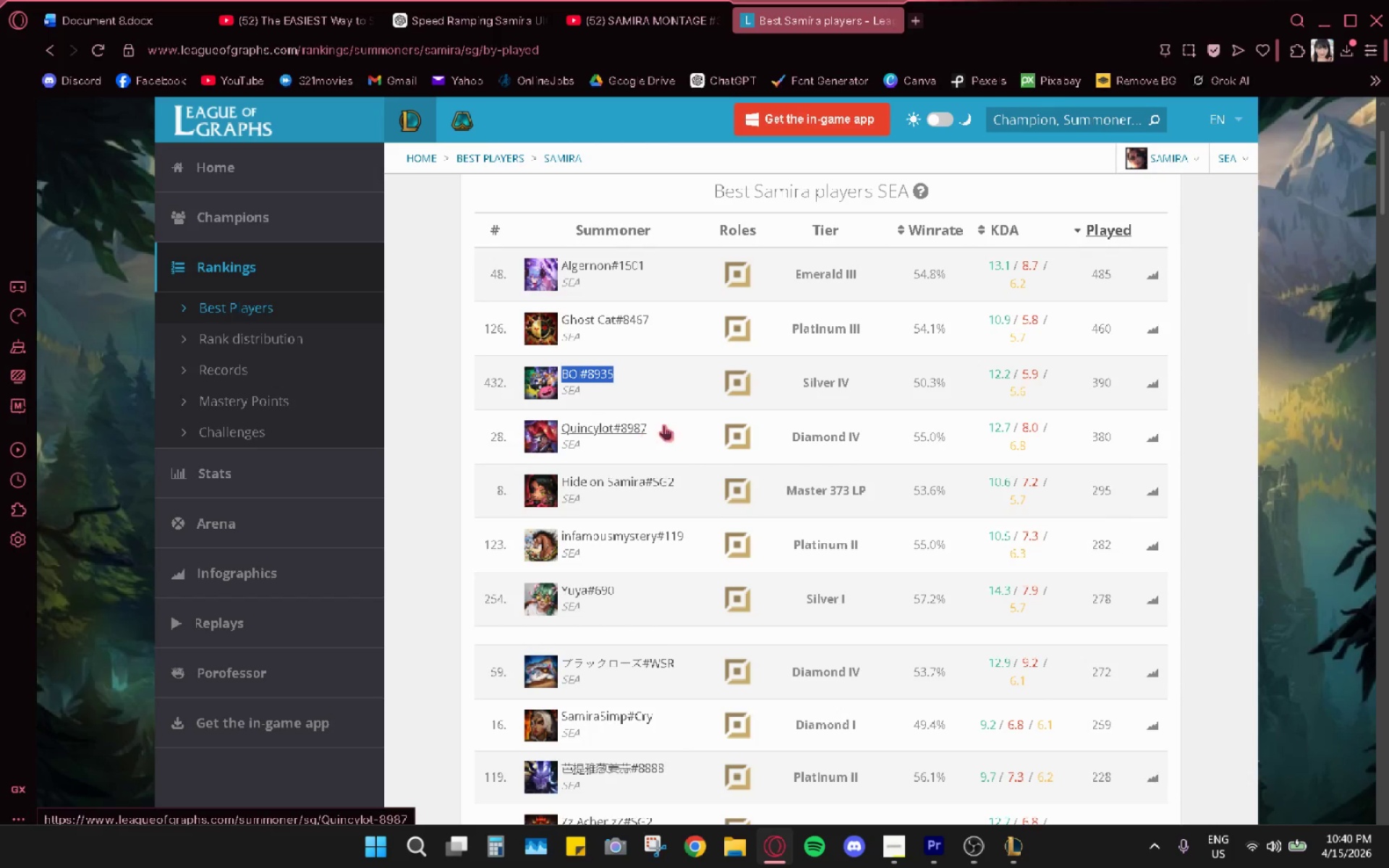 
left_click_drag(start_coordinate=[670, 426], to_coordinate=[543, 434])
 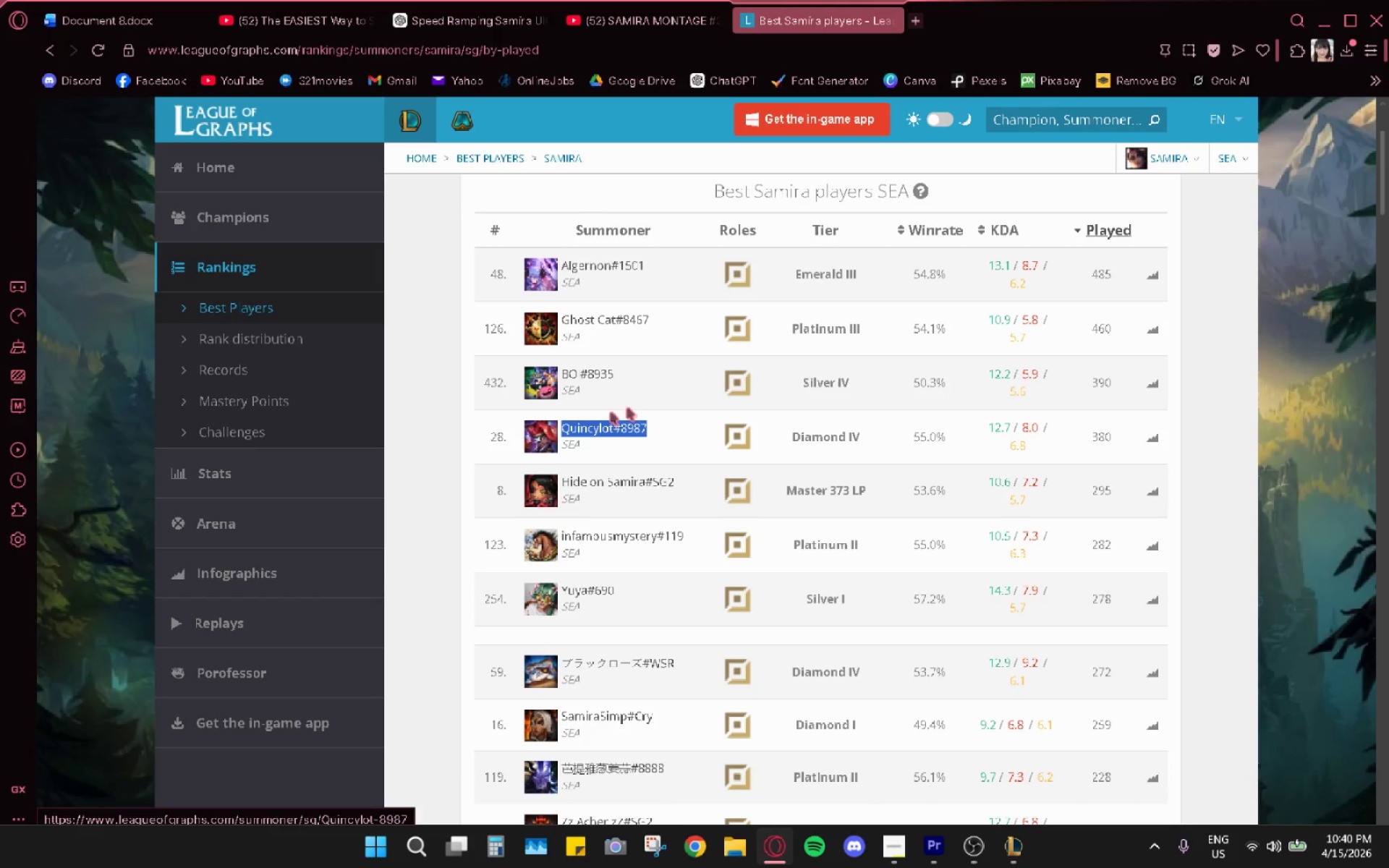 
key(Control+C)
 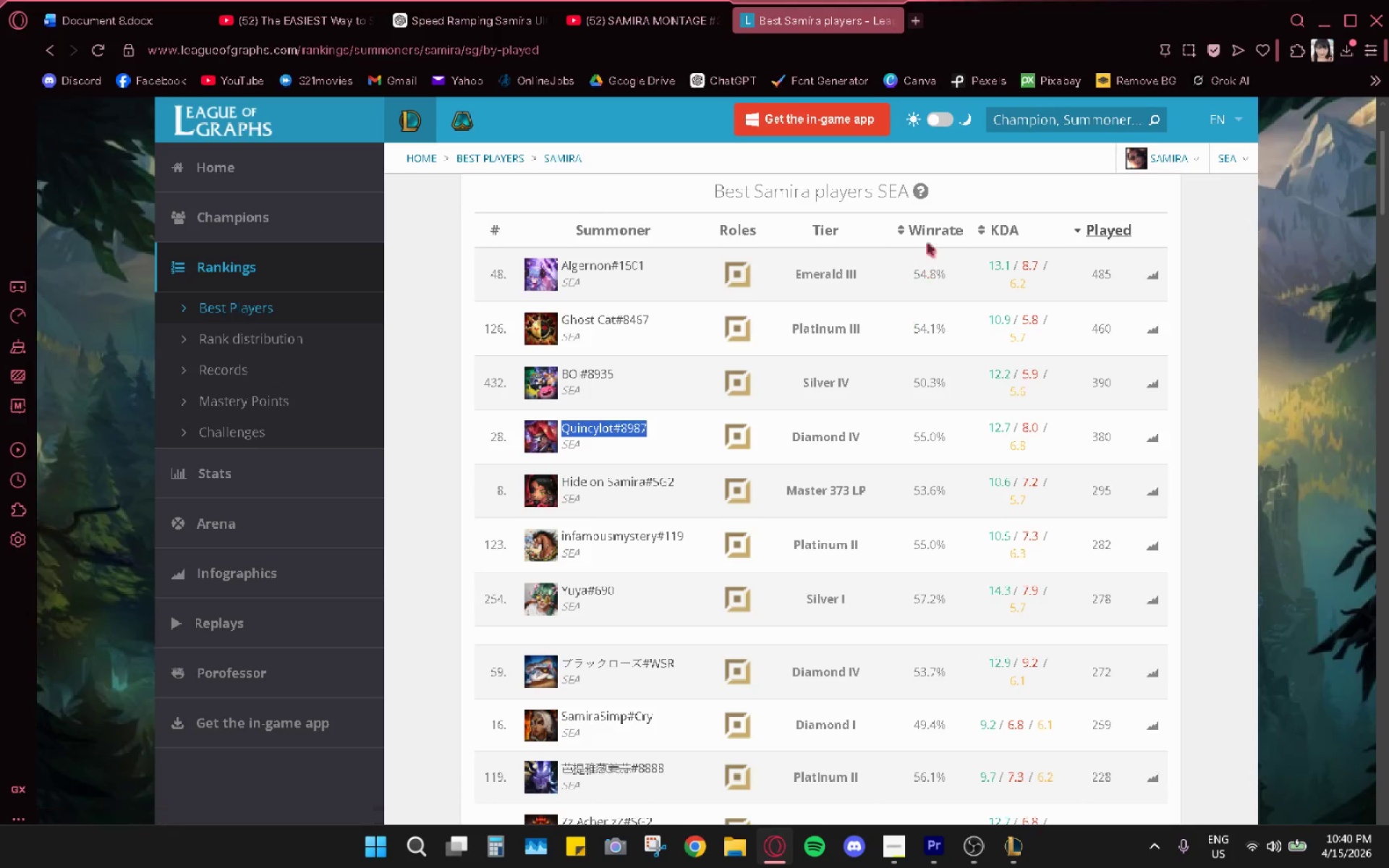 
key(Alt+AltLeft)
 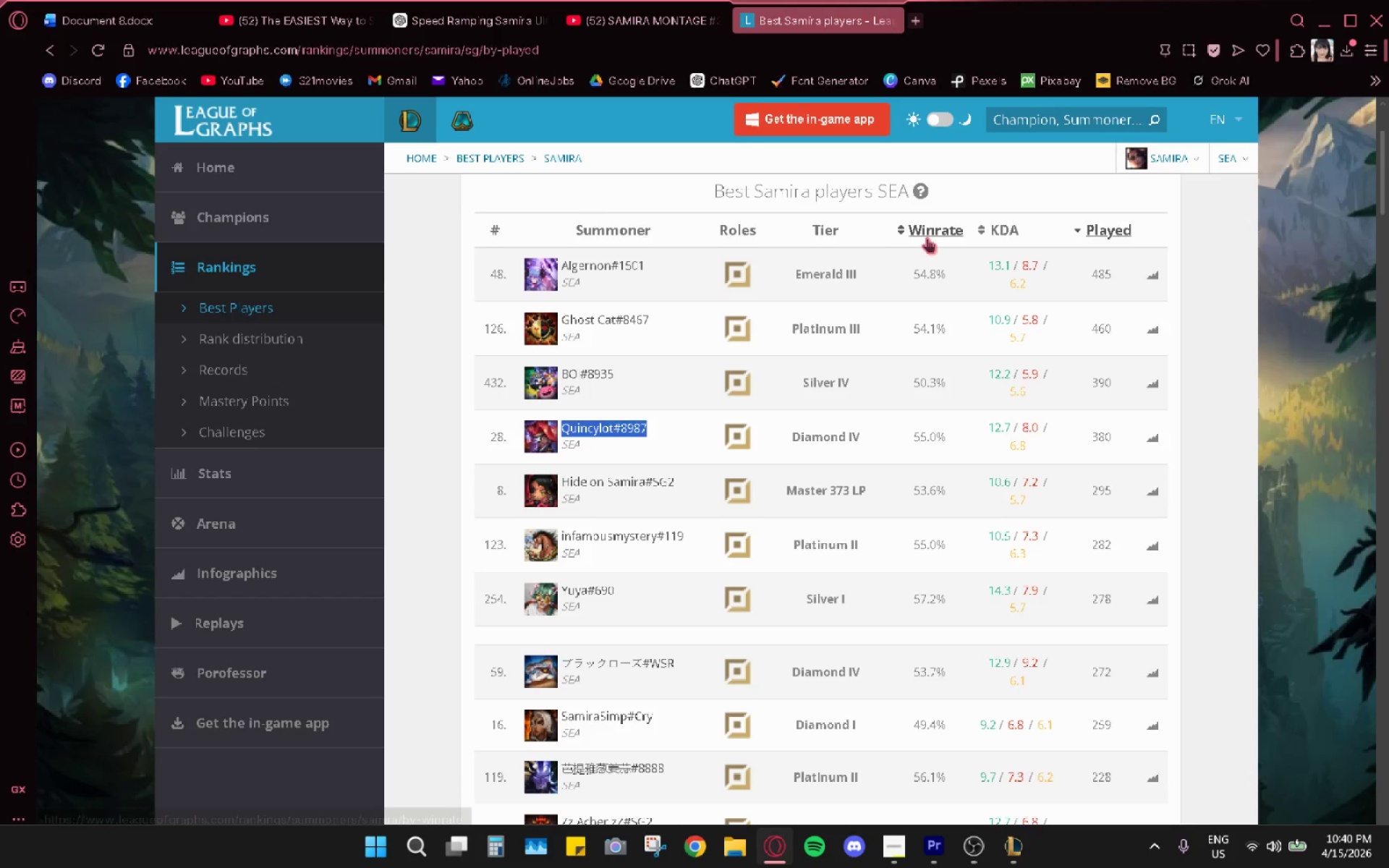 
key(Alt+Tab)
 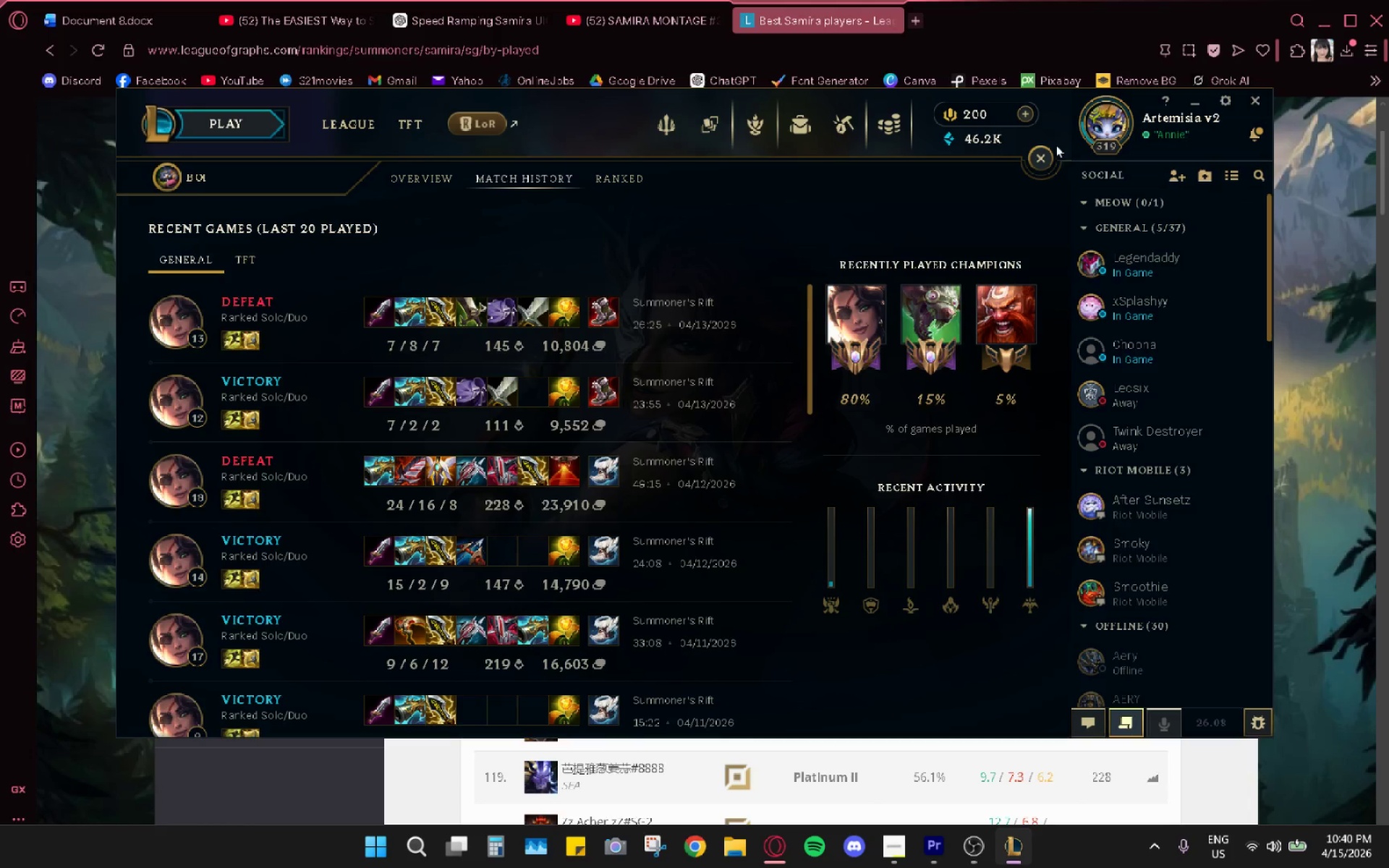 
left_click([1042, 154])
 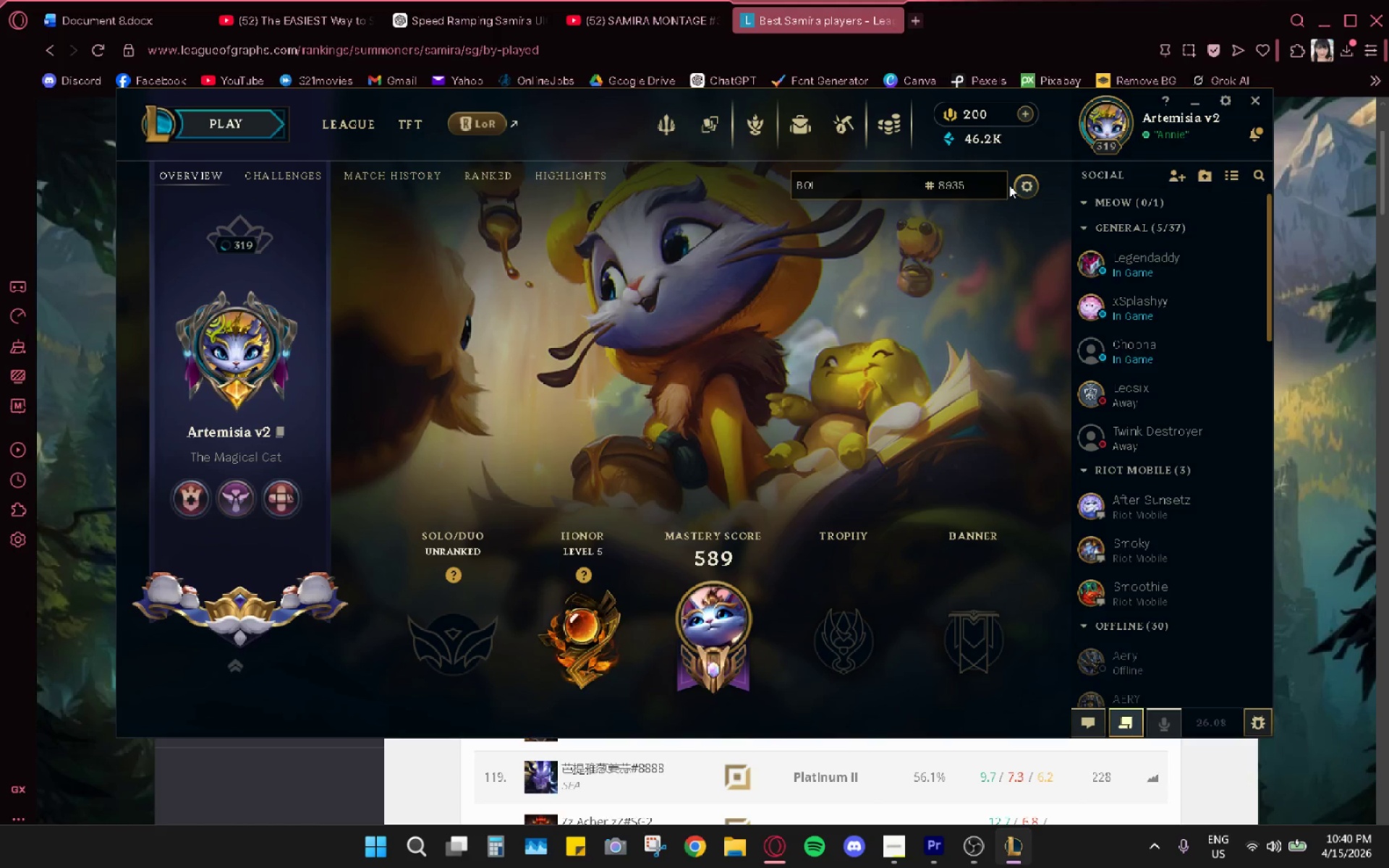 
left_click([1011, 186])
 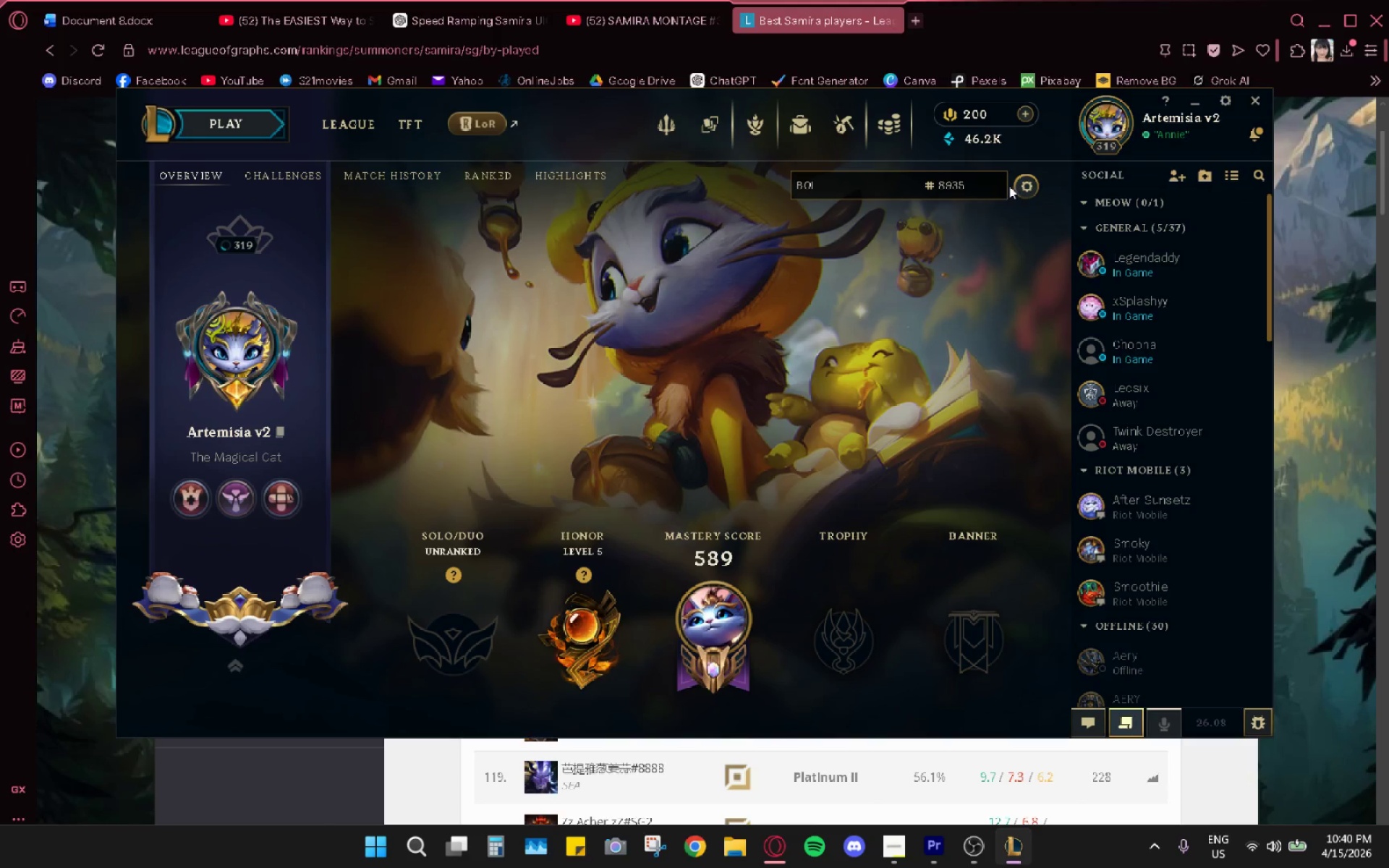 
left_click_drag(start_coordinate=[1007, 186], to_coordinate=[1002, 184])
 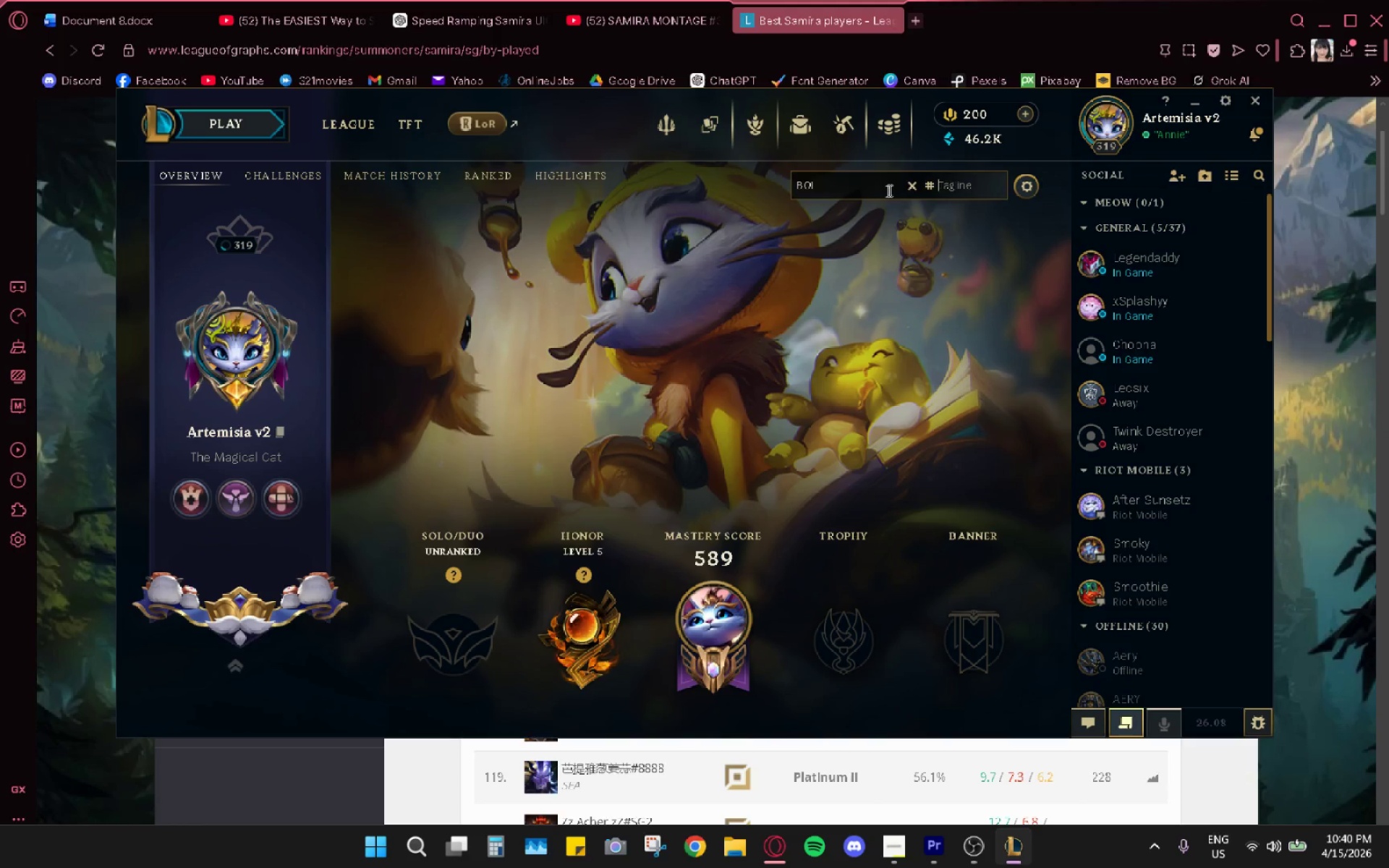 
left_click([904, 186])
 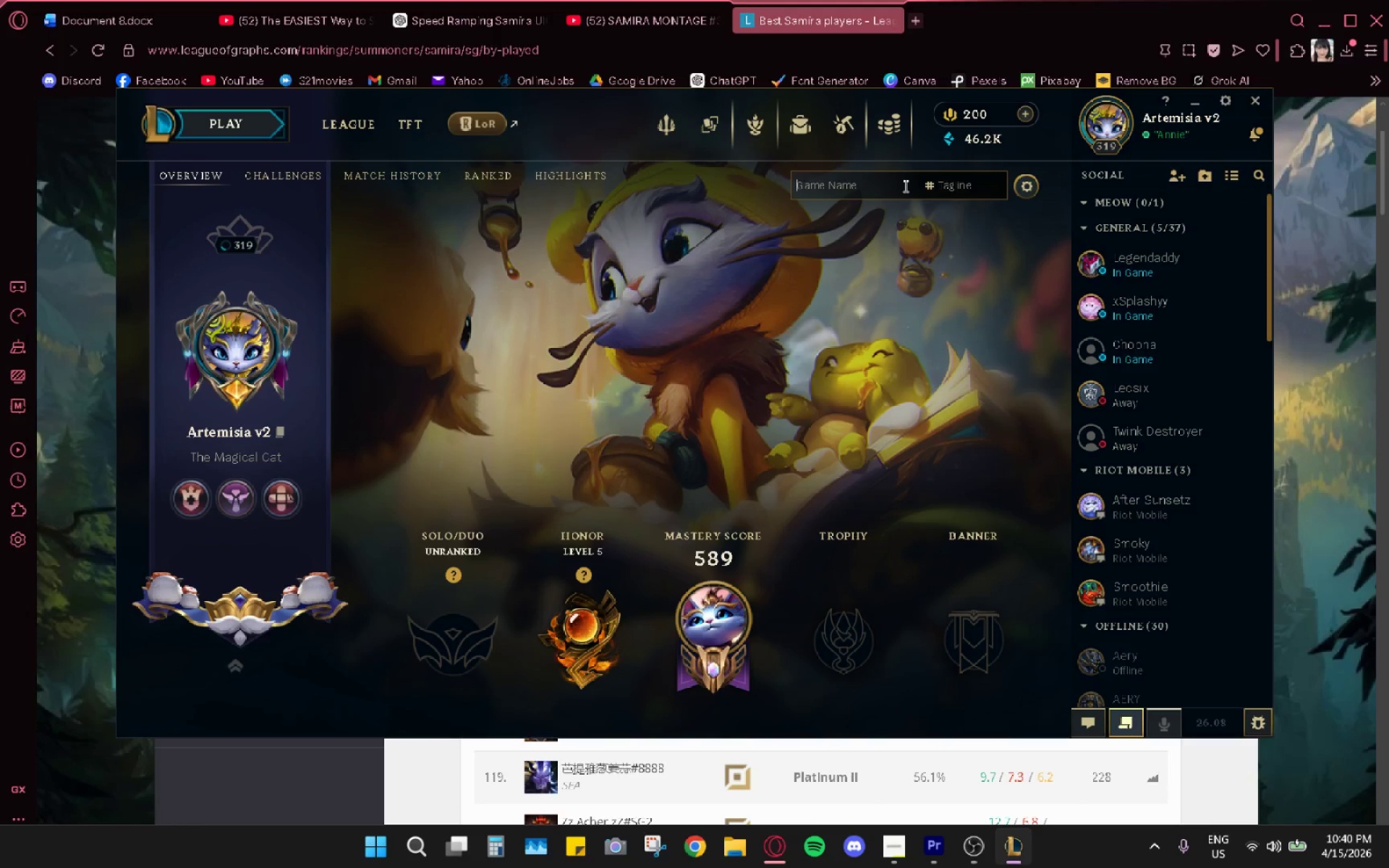 
key(Control+ControlLeft)
 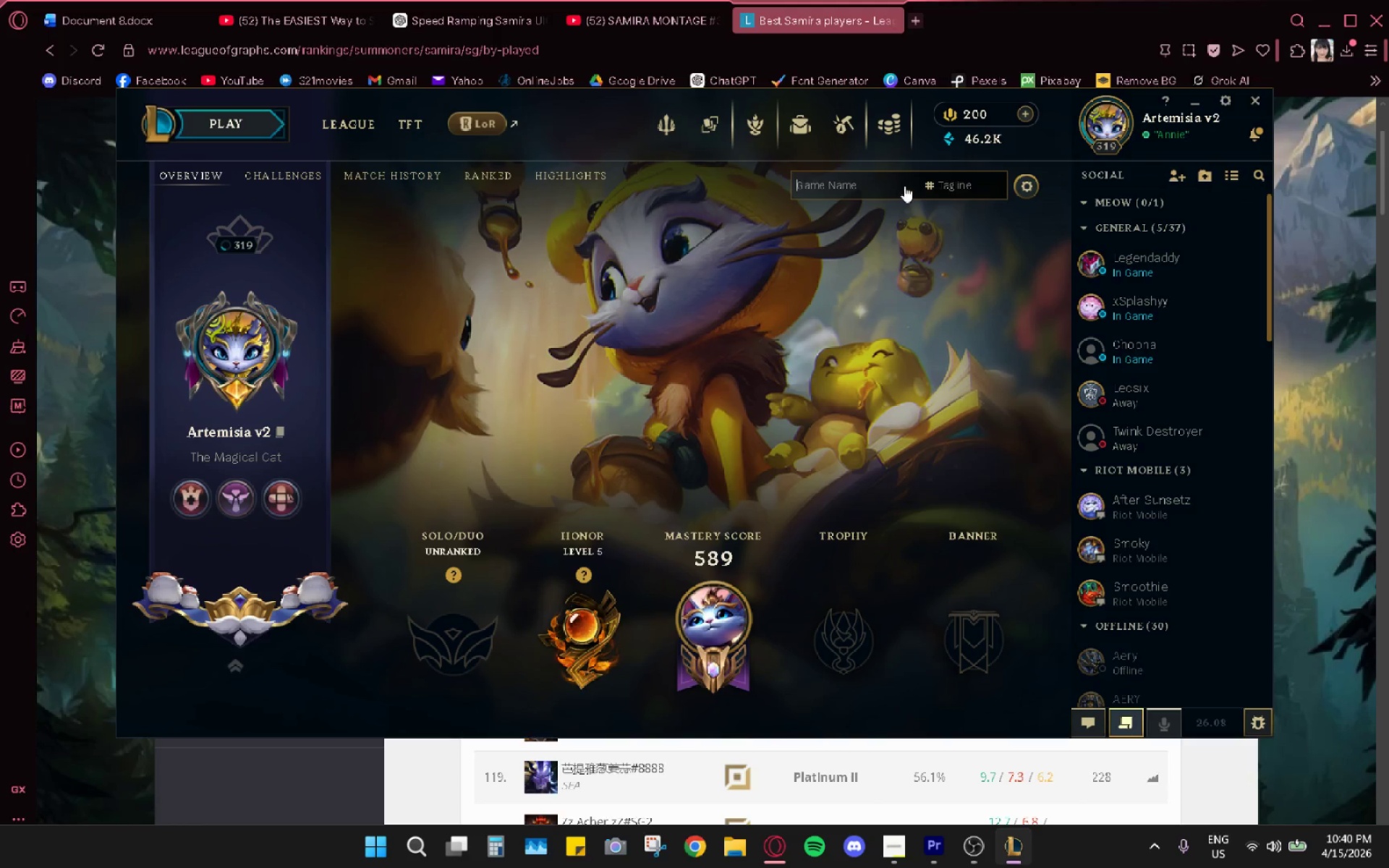 
key(Control+V)
 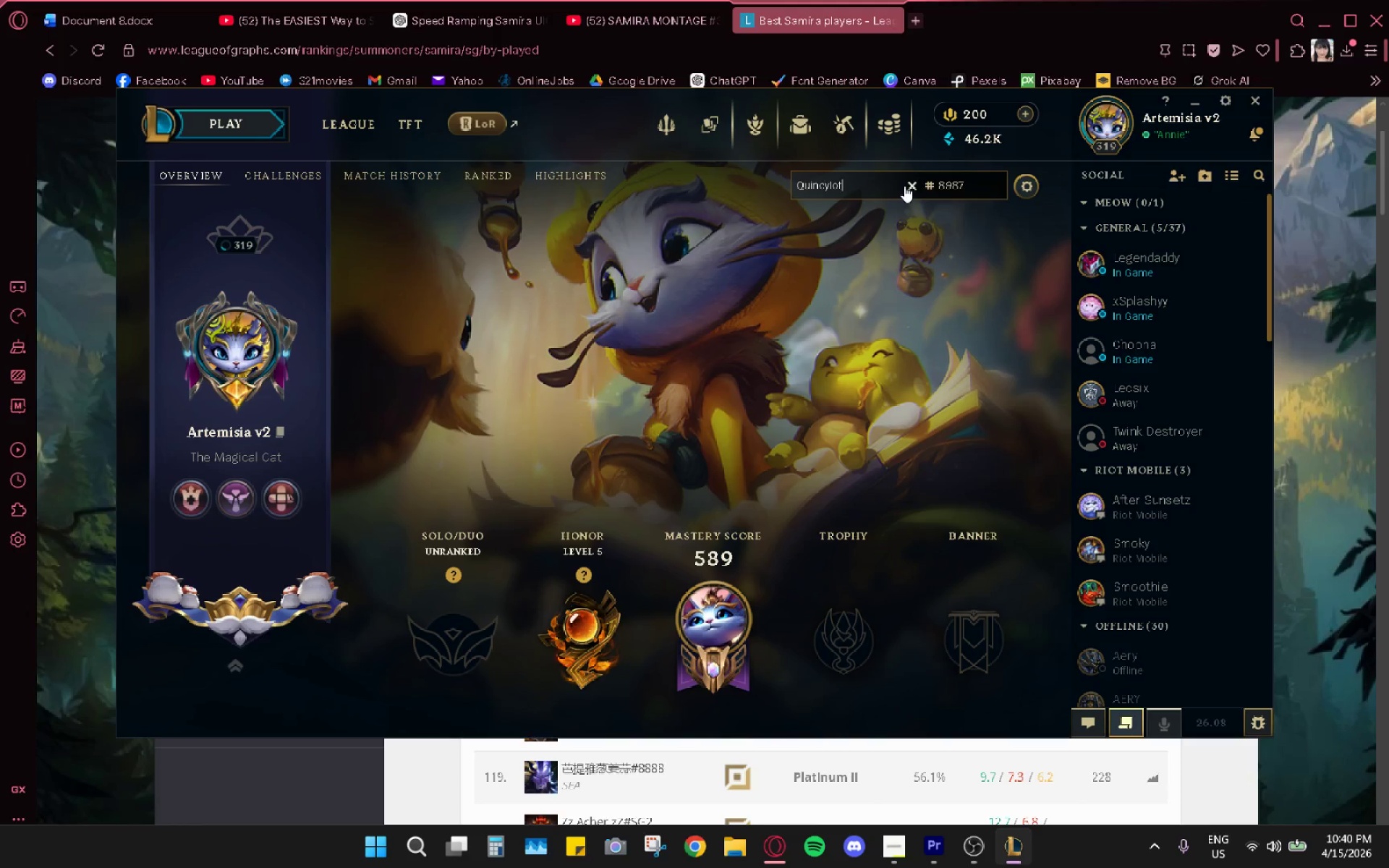 
key(Enter)
 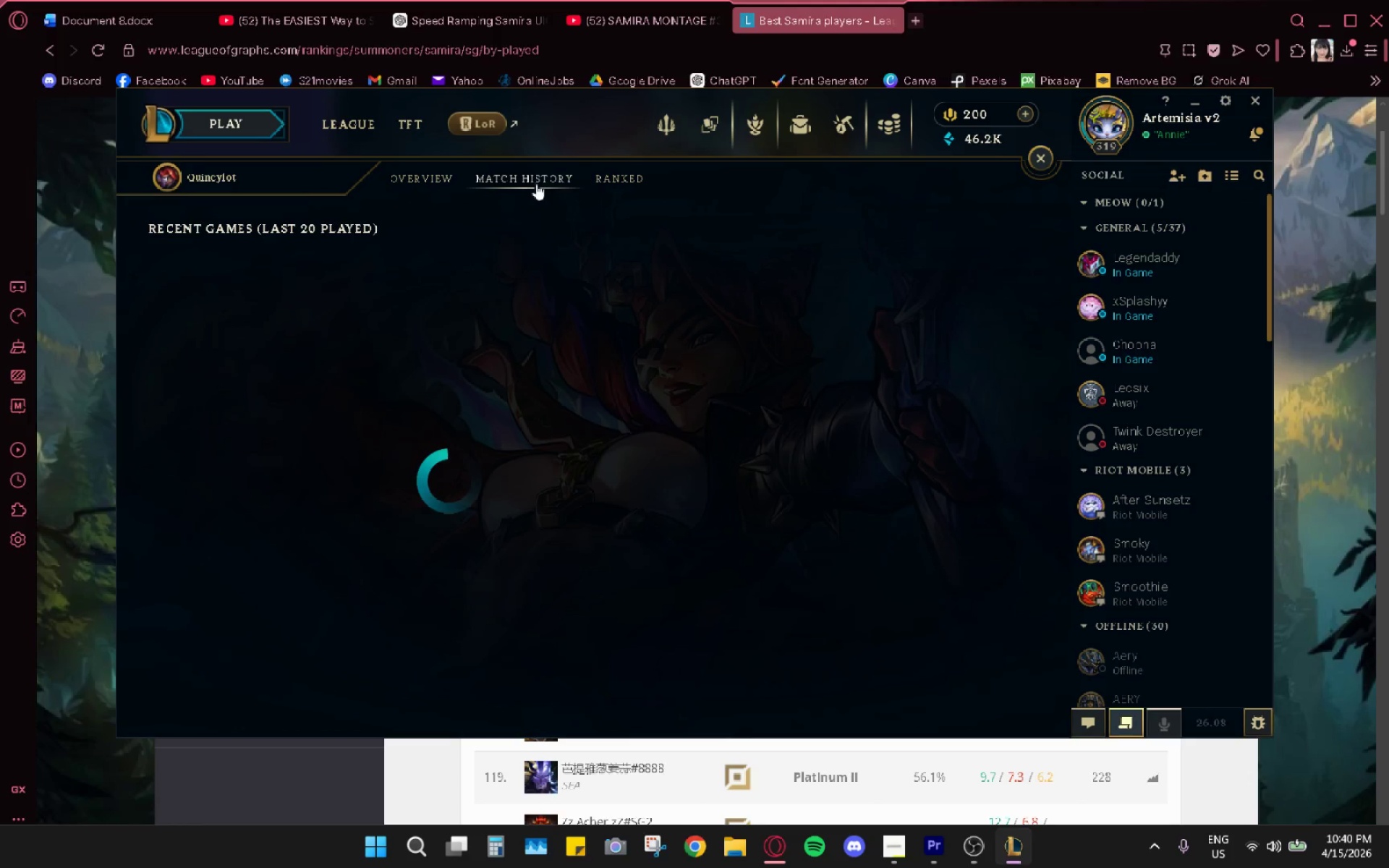 
wait(5.06)
 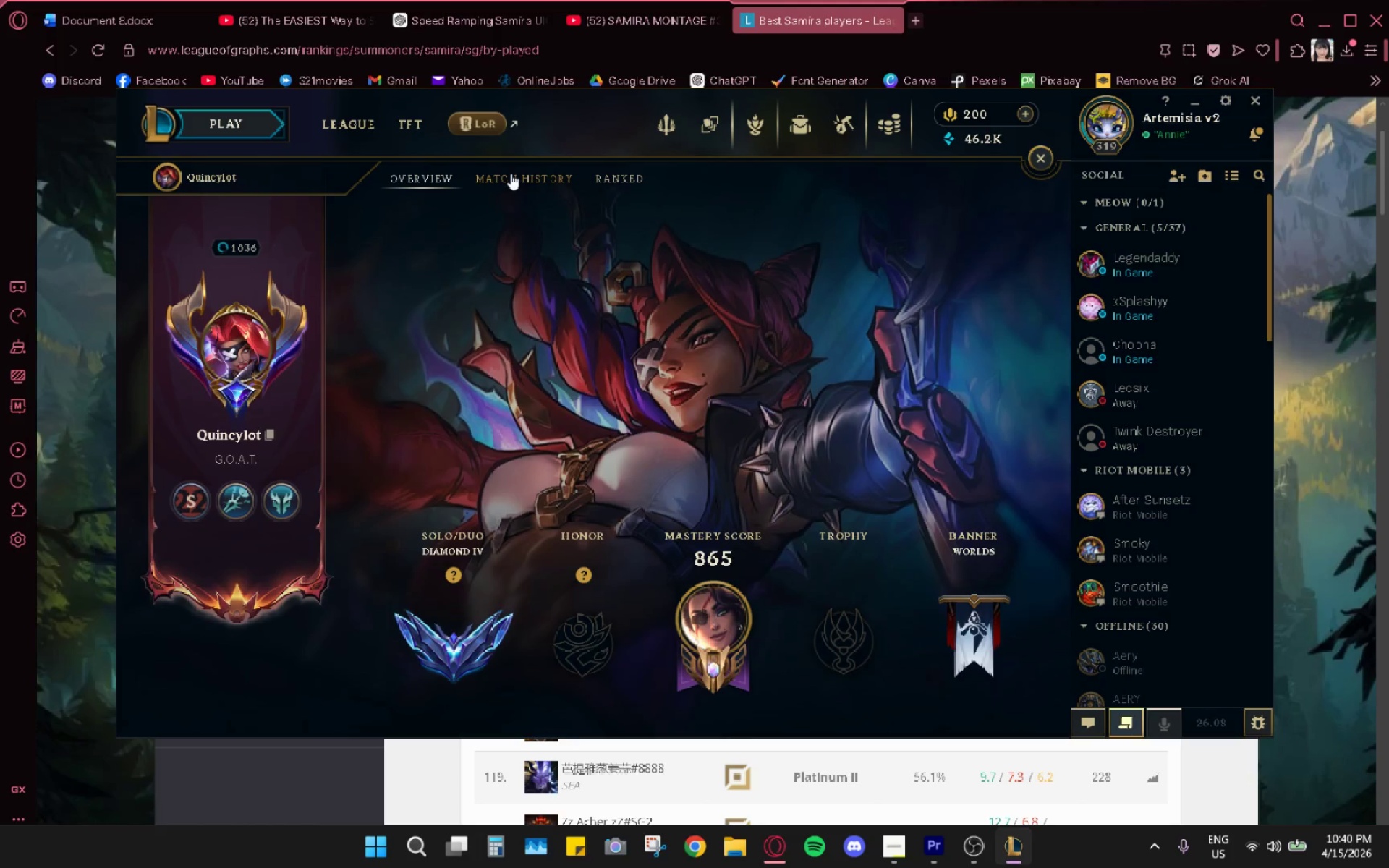 
mouse_move([534, 262])
 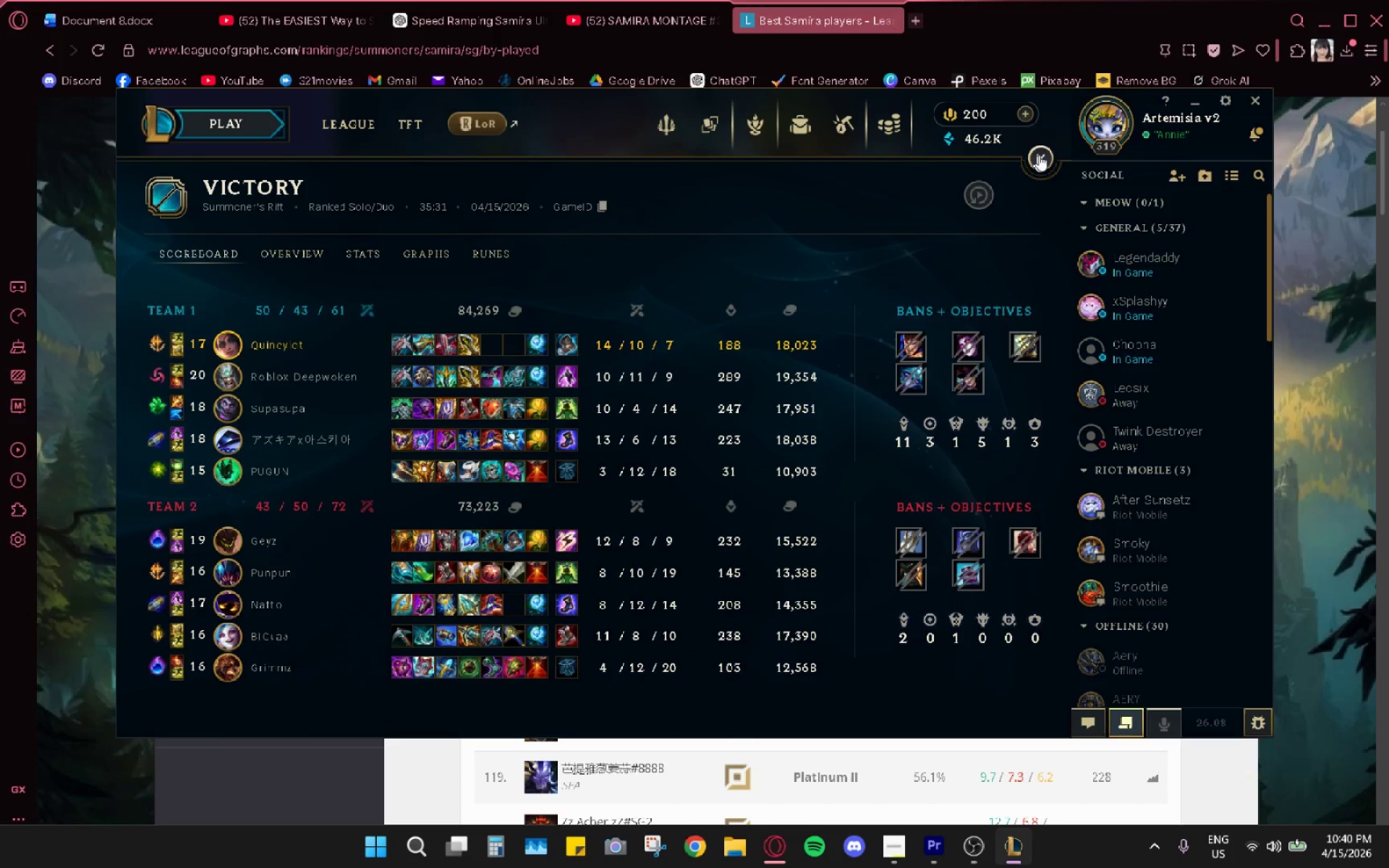 
key(Alt+AltLeft)
 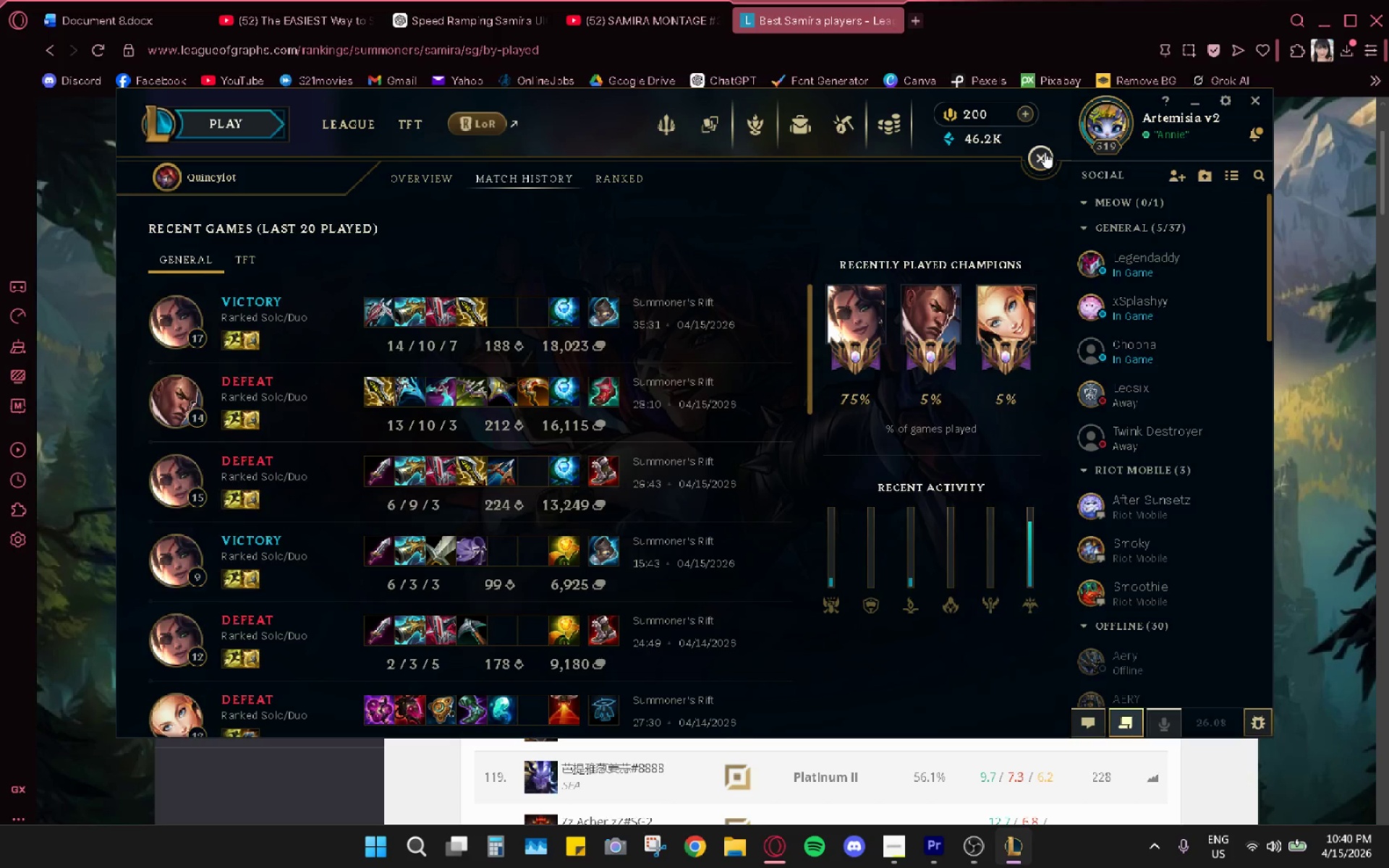 
key(Alt+Tab)
 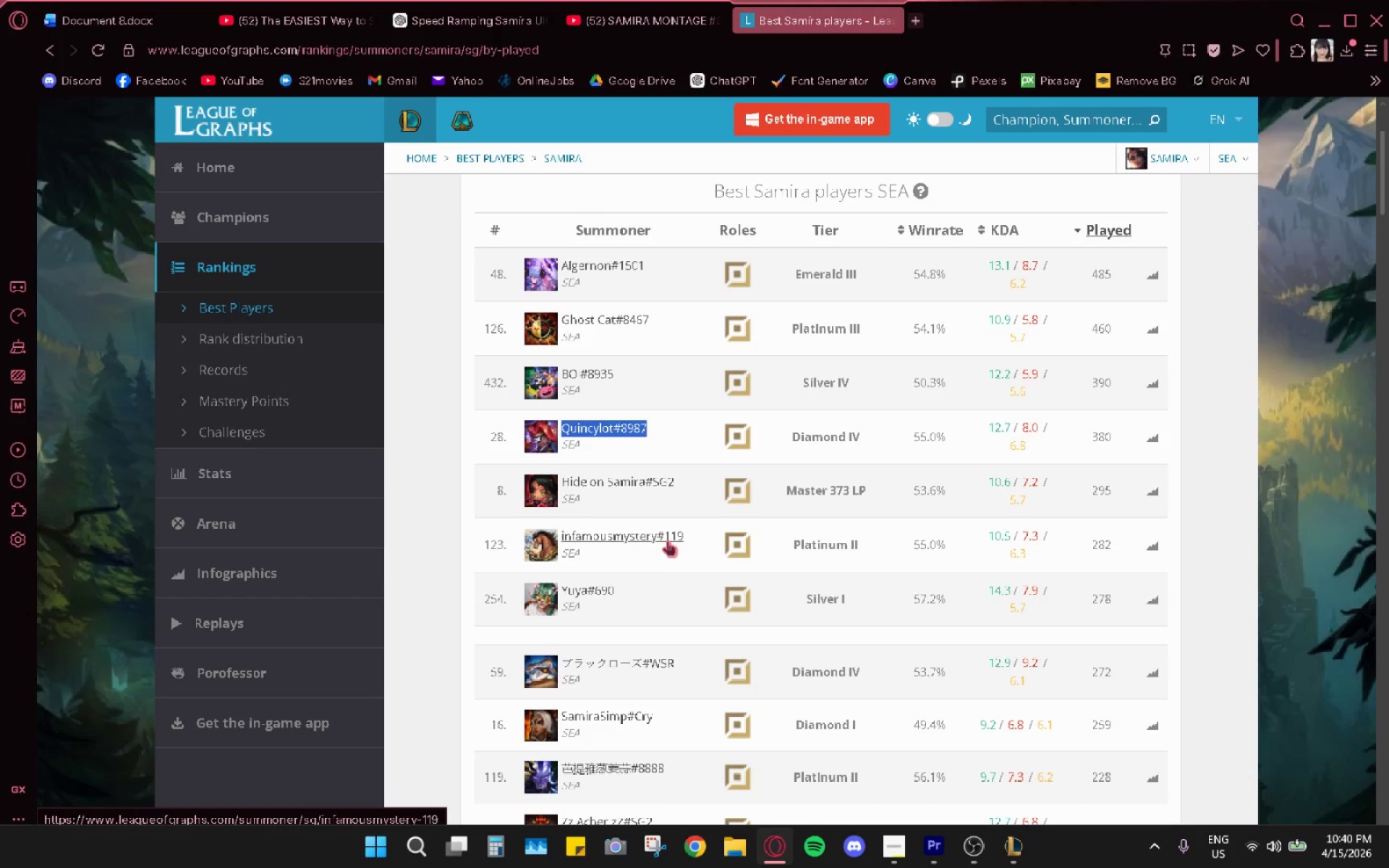 
left_click_drag(start_coordinate=[706, 537], to_coordinate=[550, 543])
 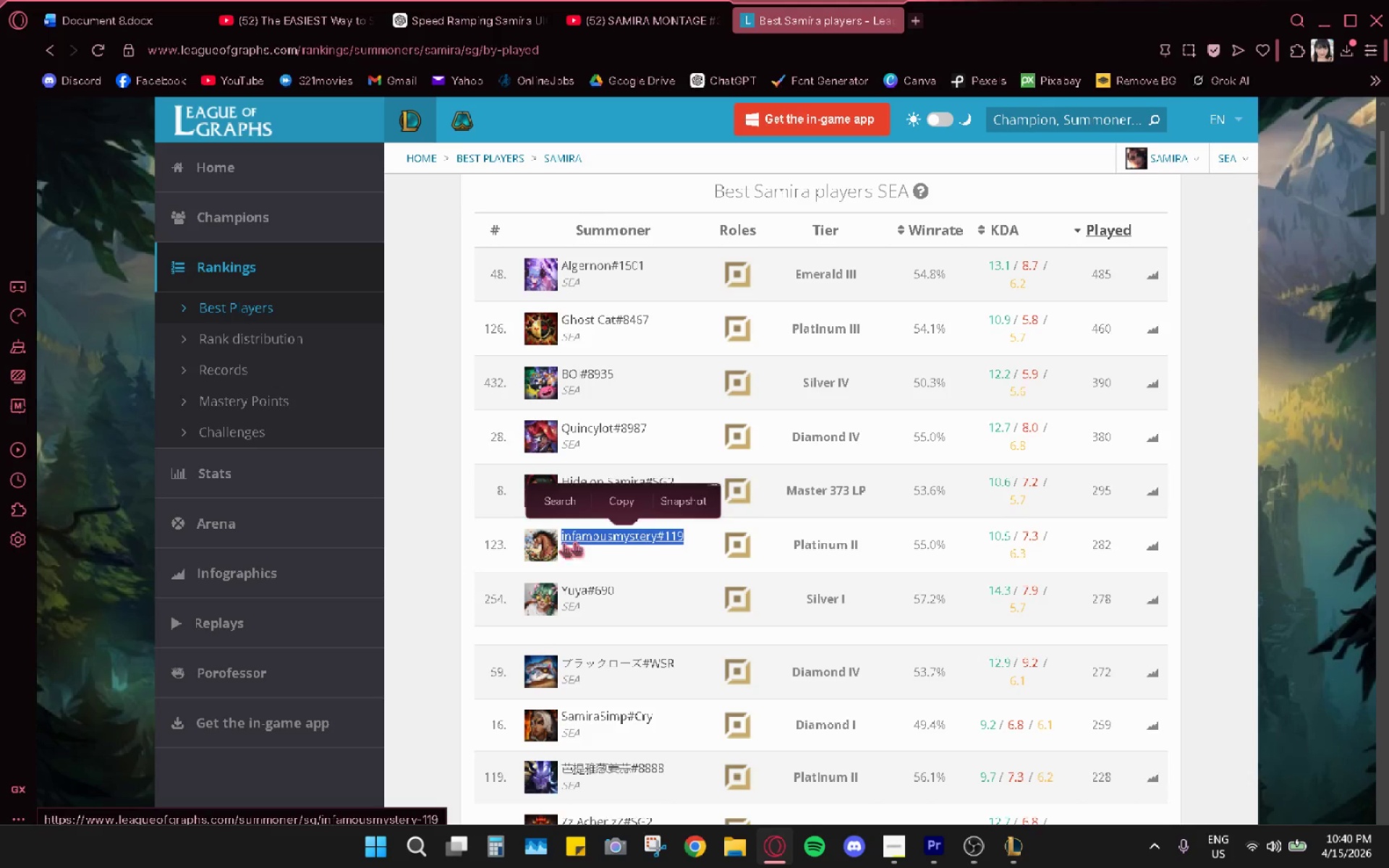 
key(Control+ControlLeft)
 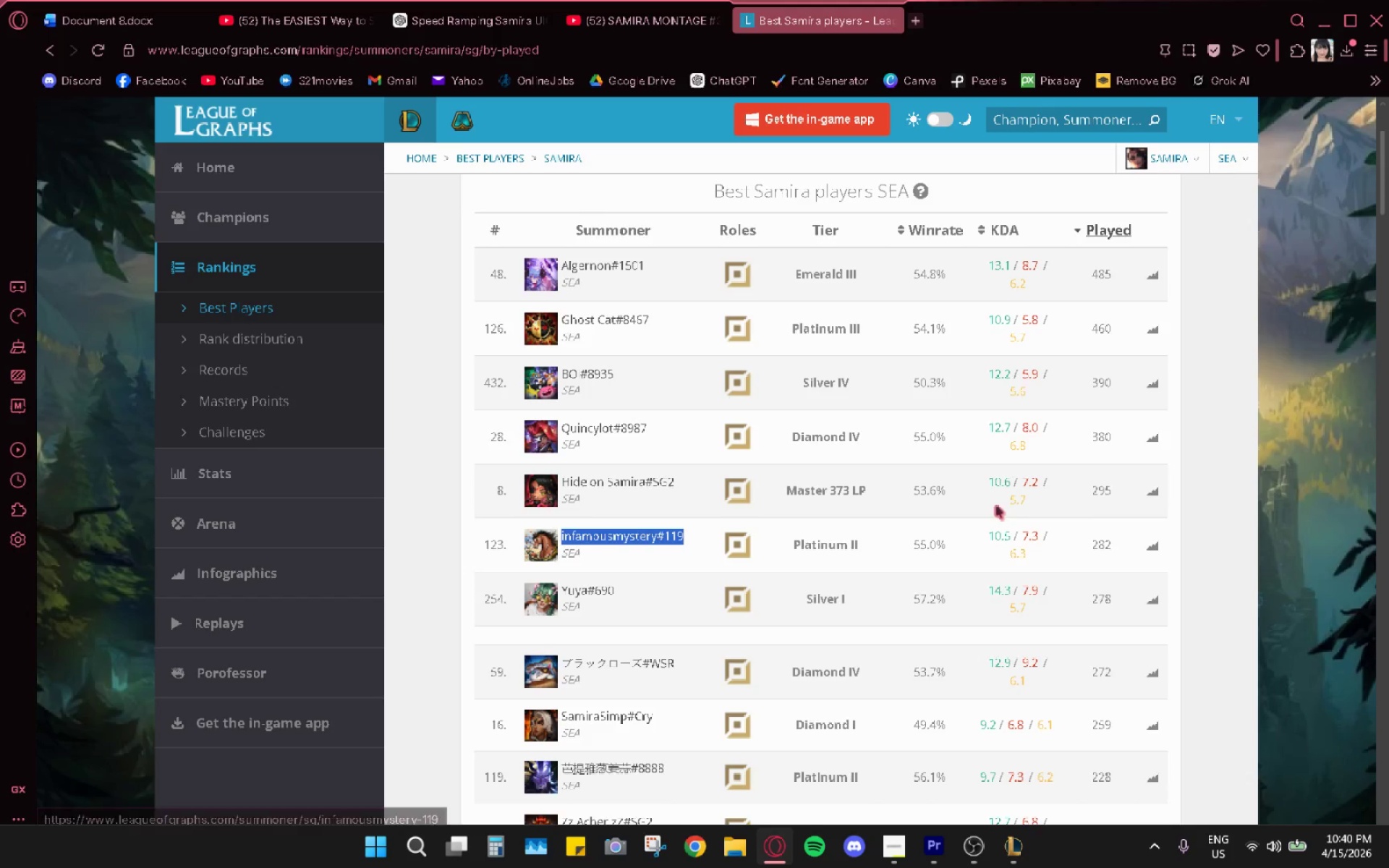 
key(Control+C)
 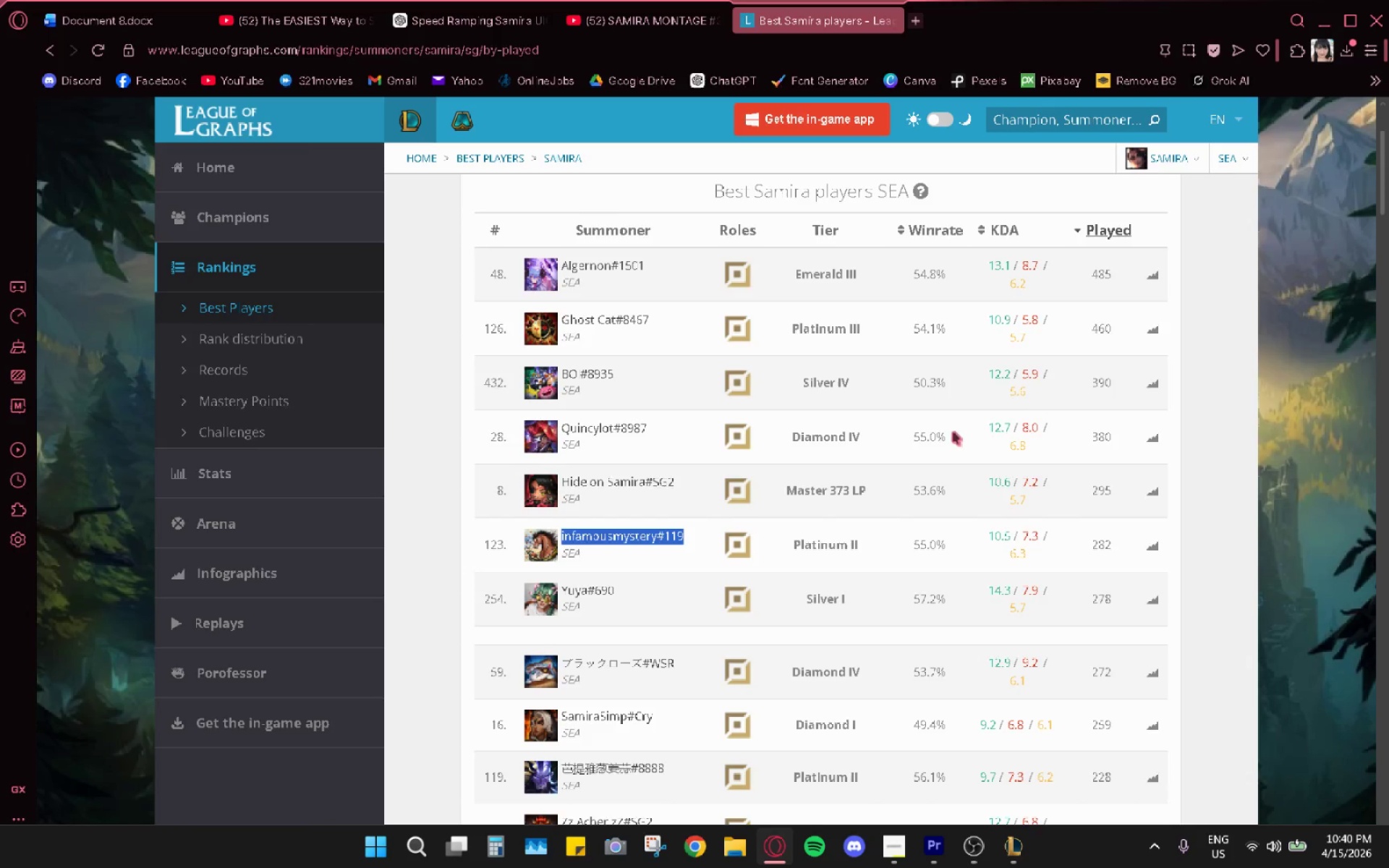 
key(Alt+AltLeft)
 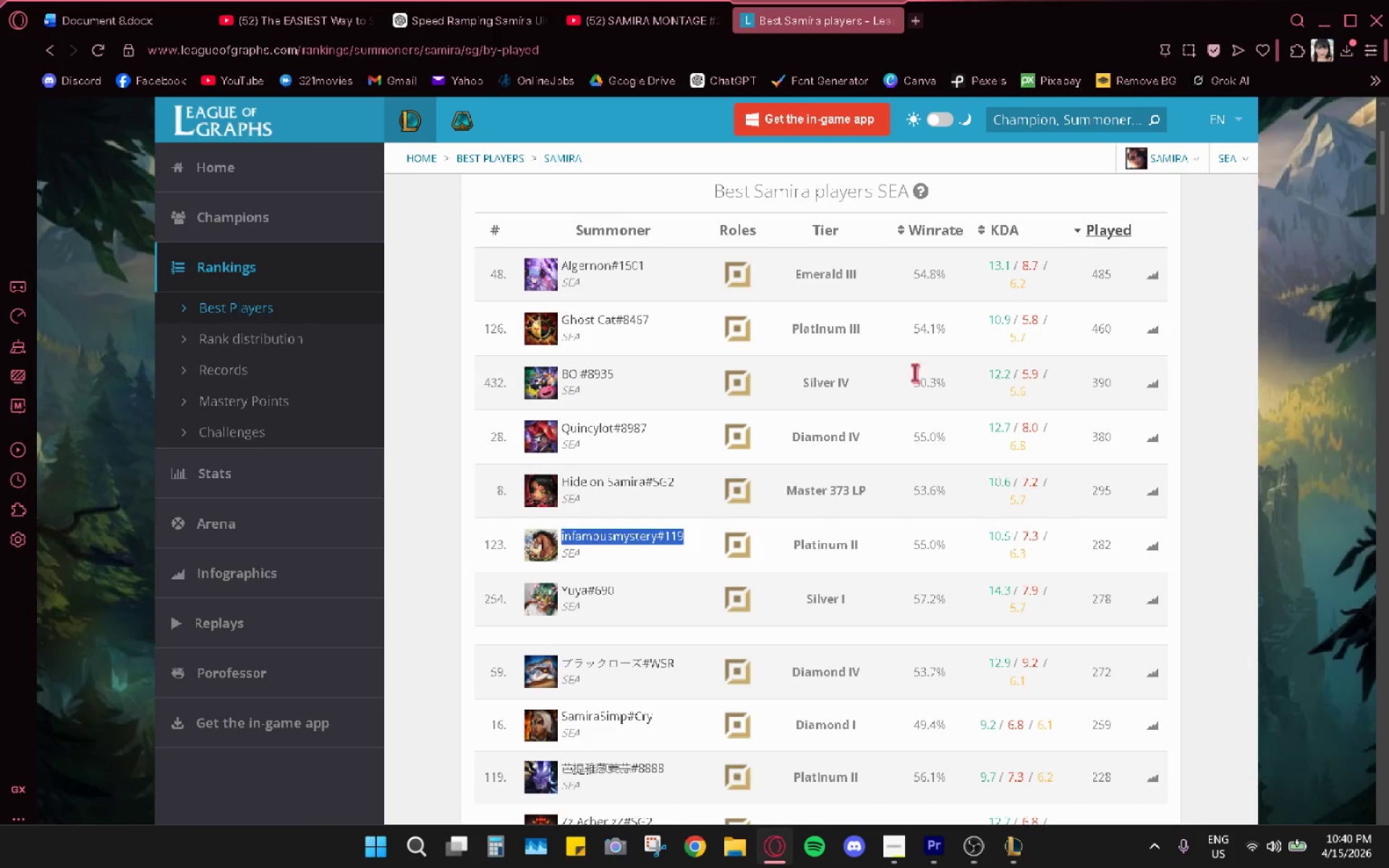 
key(Alt+Tab)
 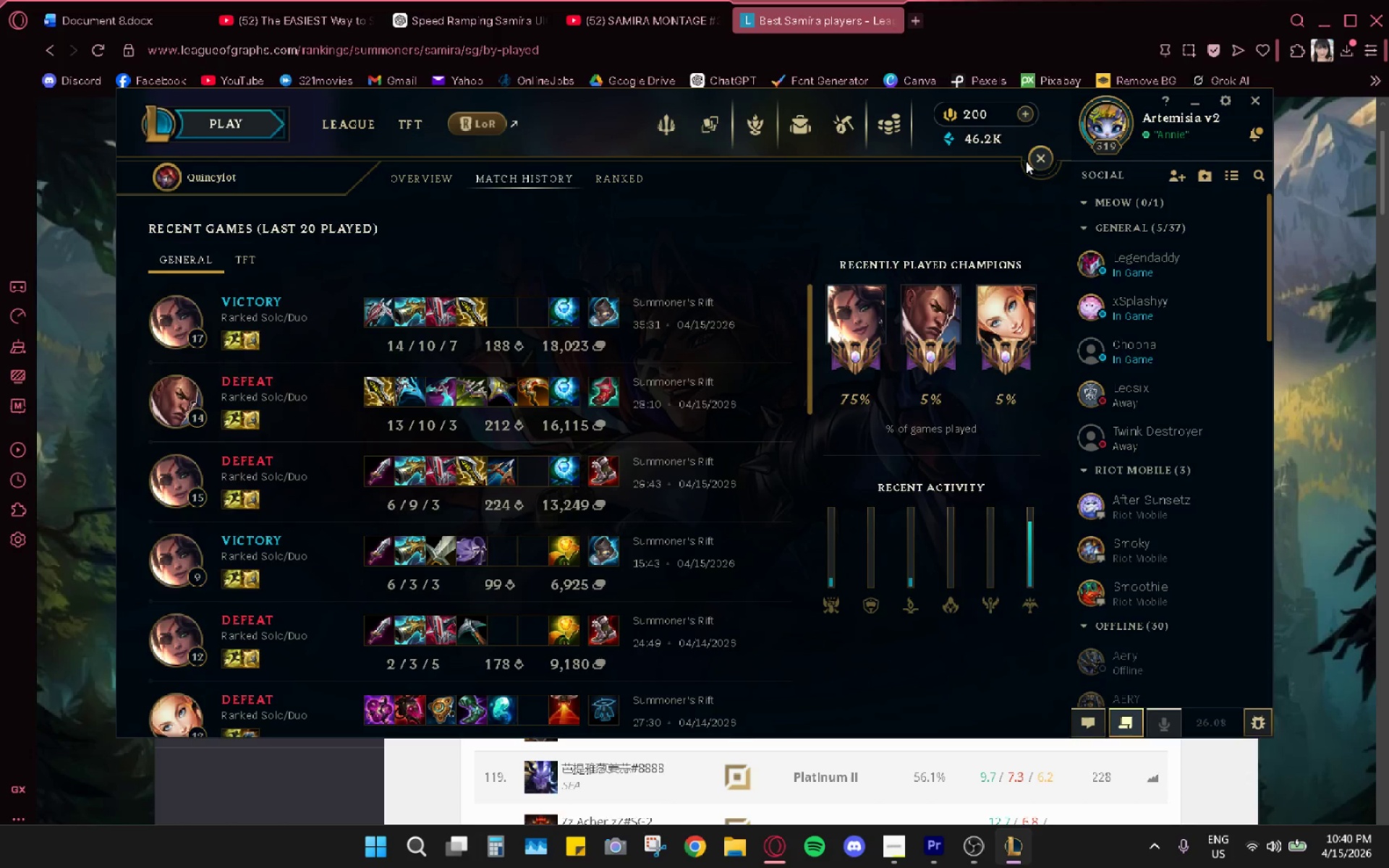 
double_click([1045, 158])
 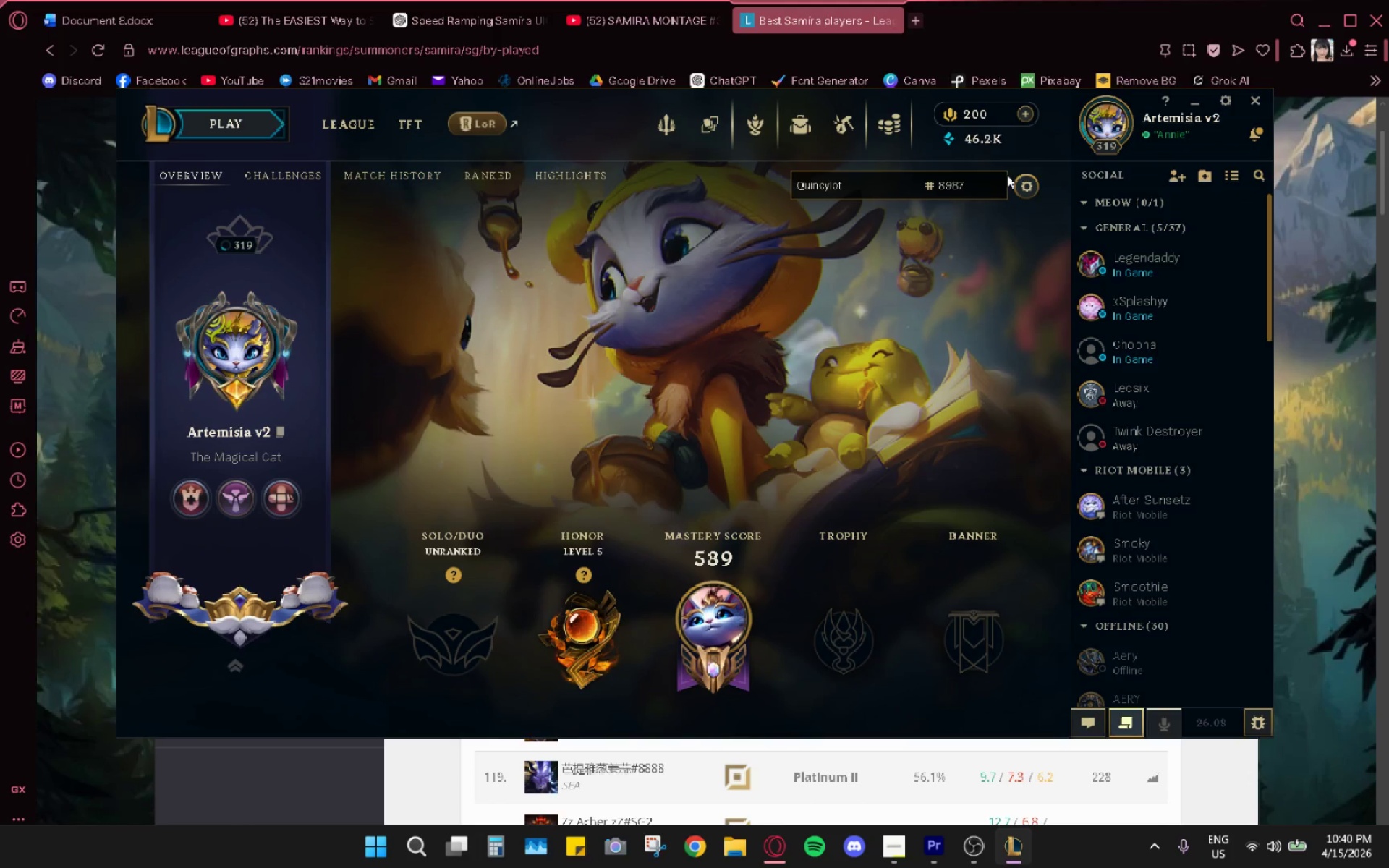 
left_click([990, 183])
 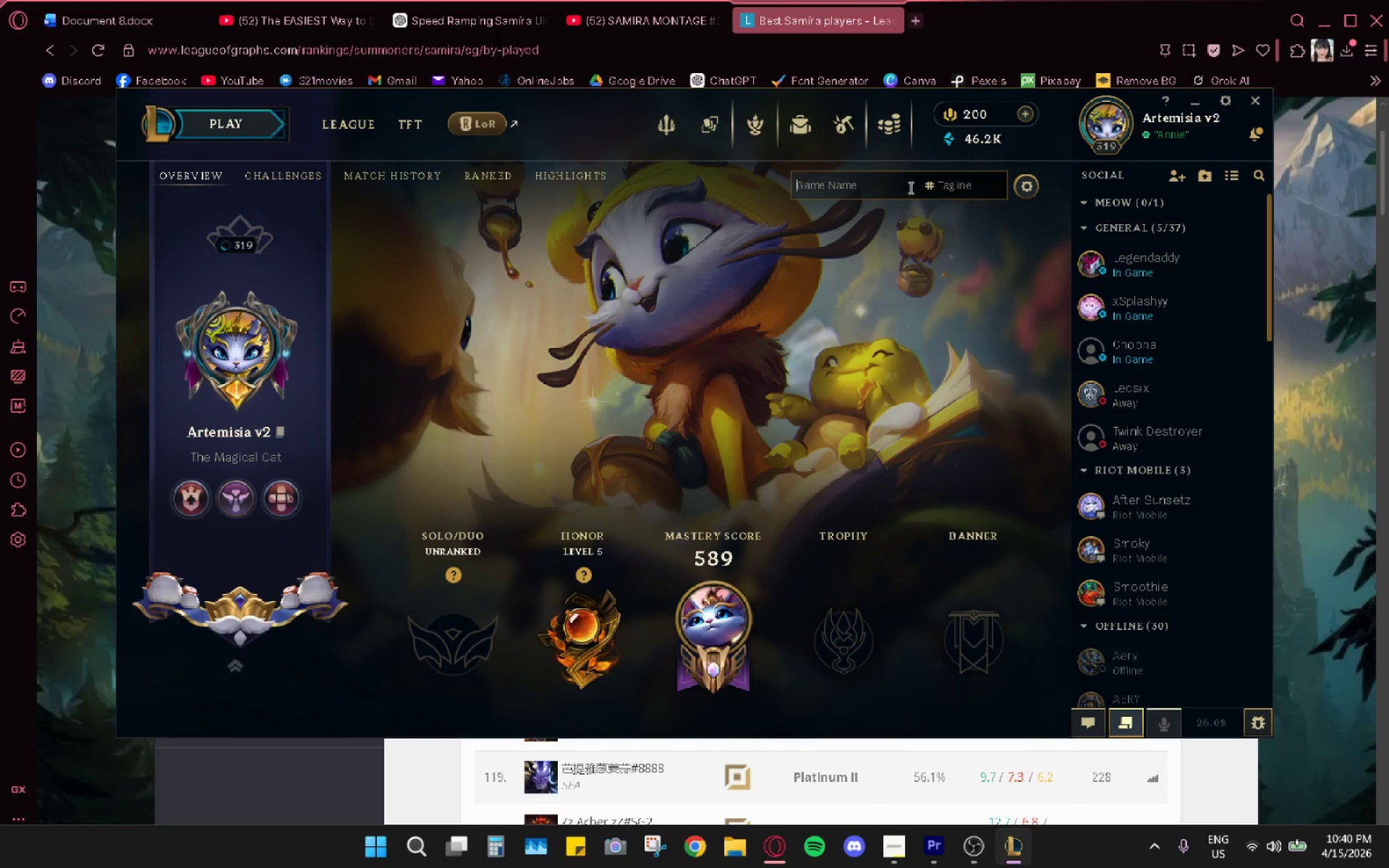 
key(Control+ControlLeft)
 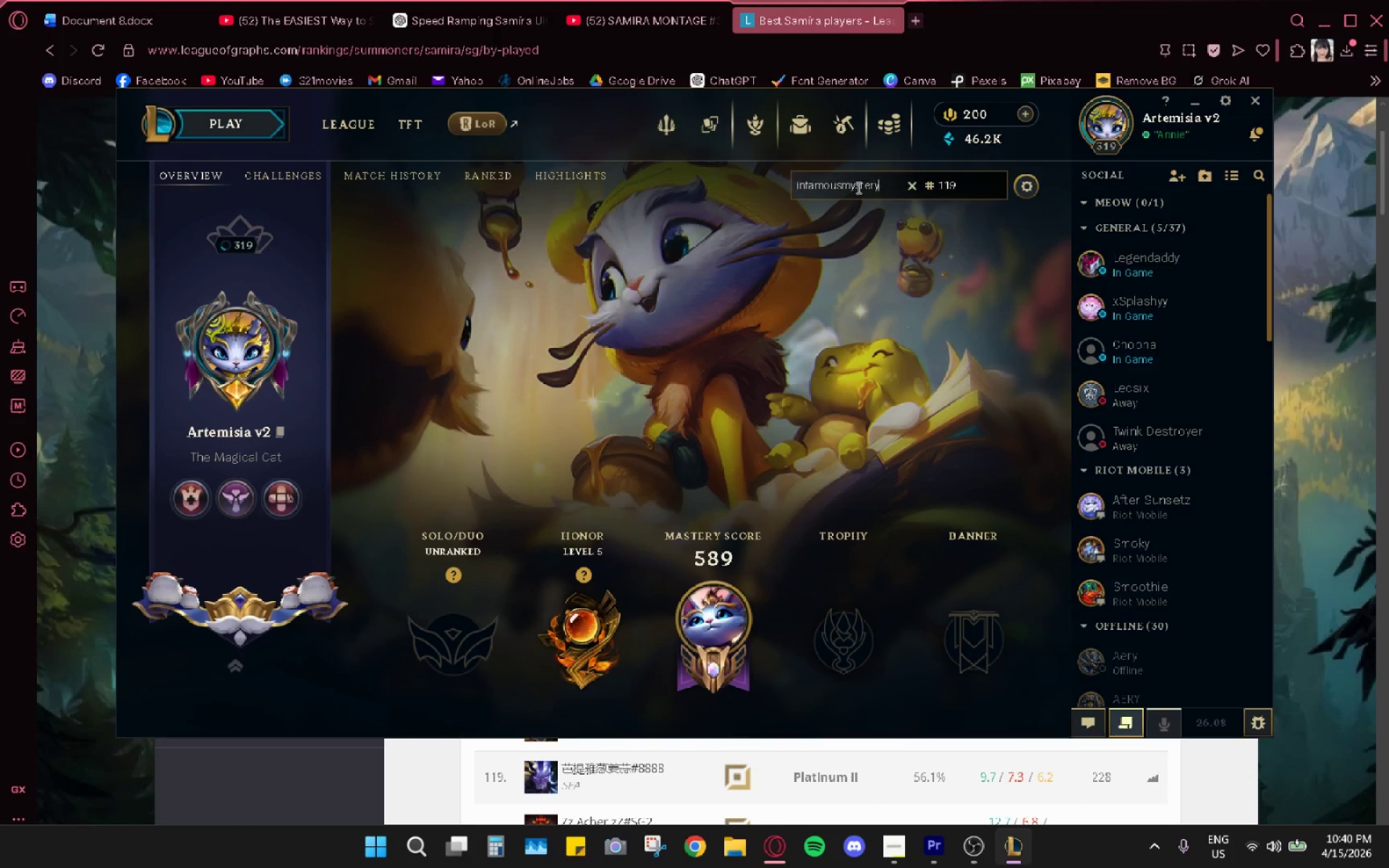 
key(Control+V)
 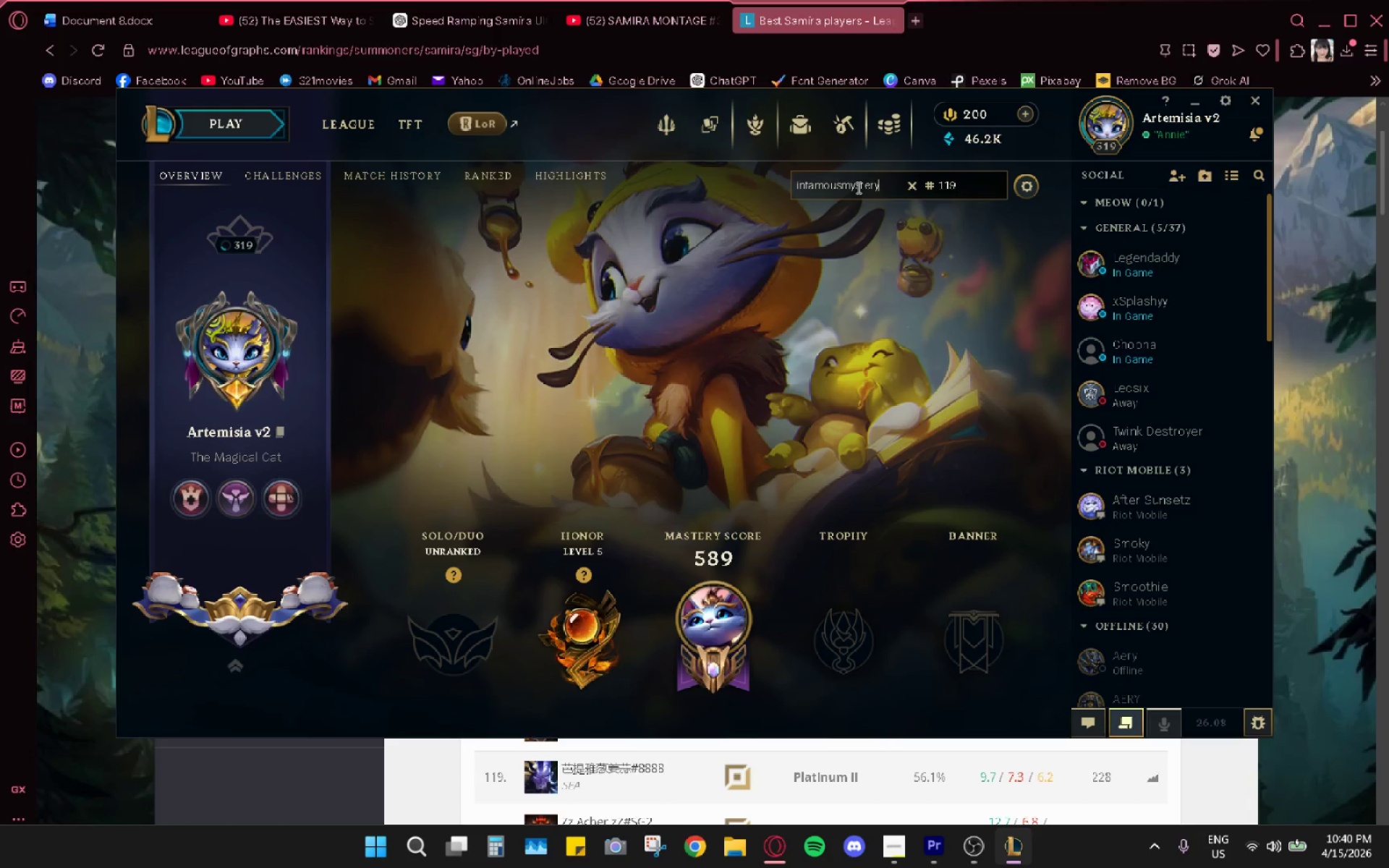 
key(Enter)
 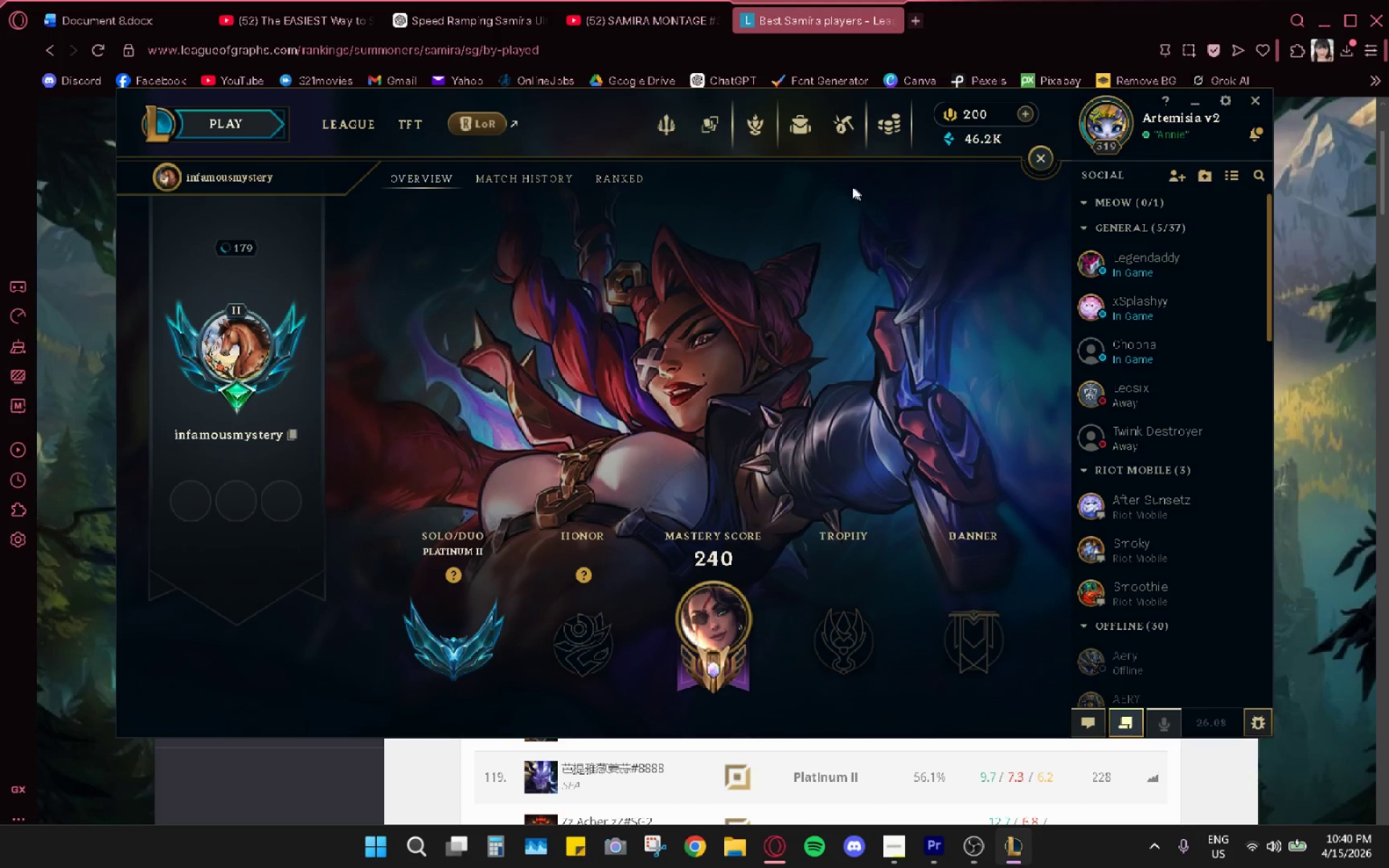 
left_click([543, 173])
 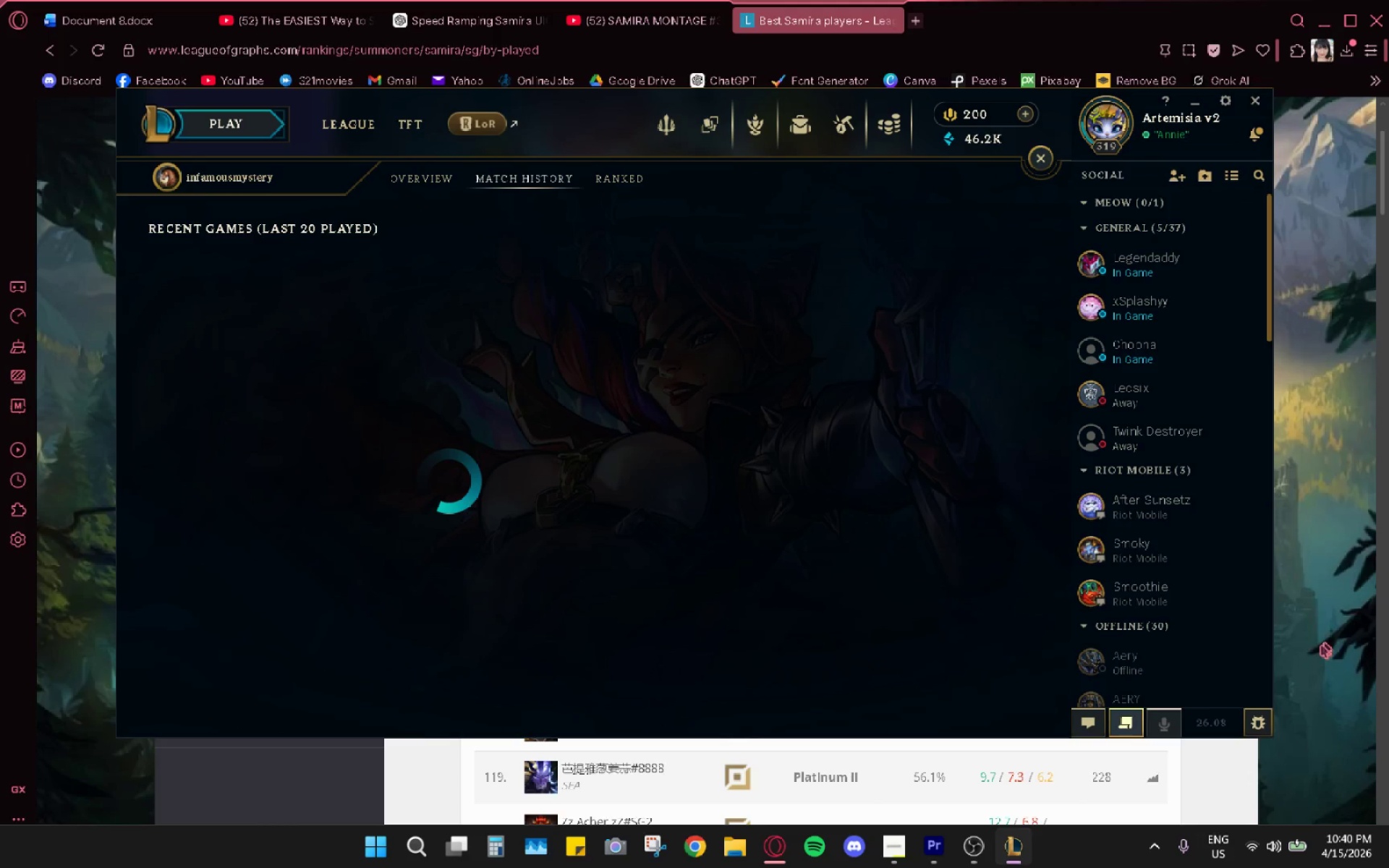 
wait(10.01)
 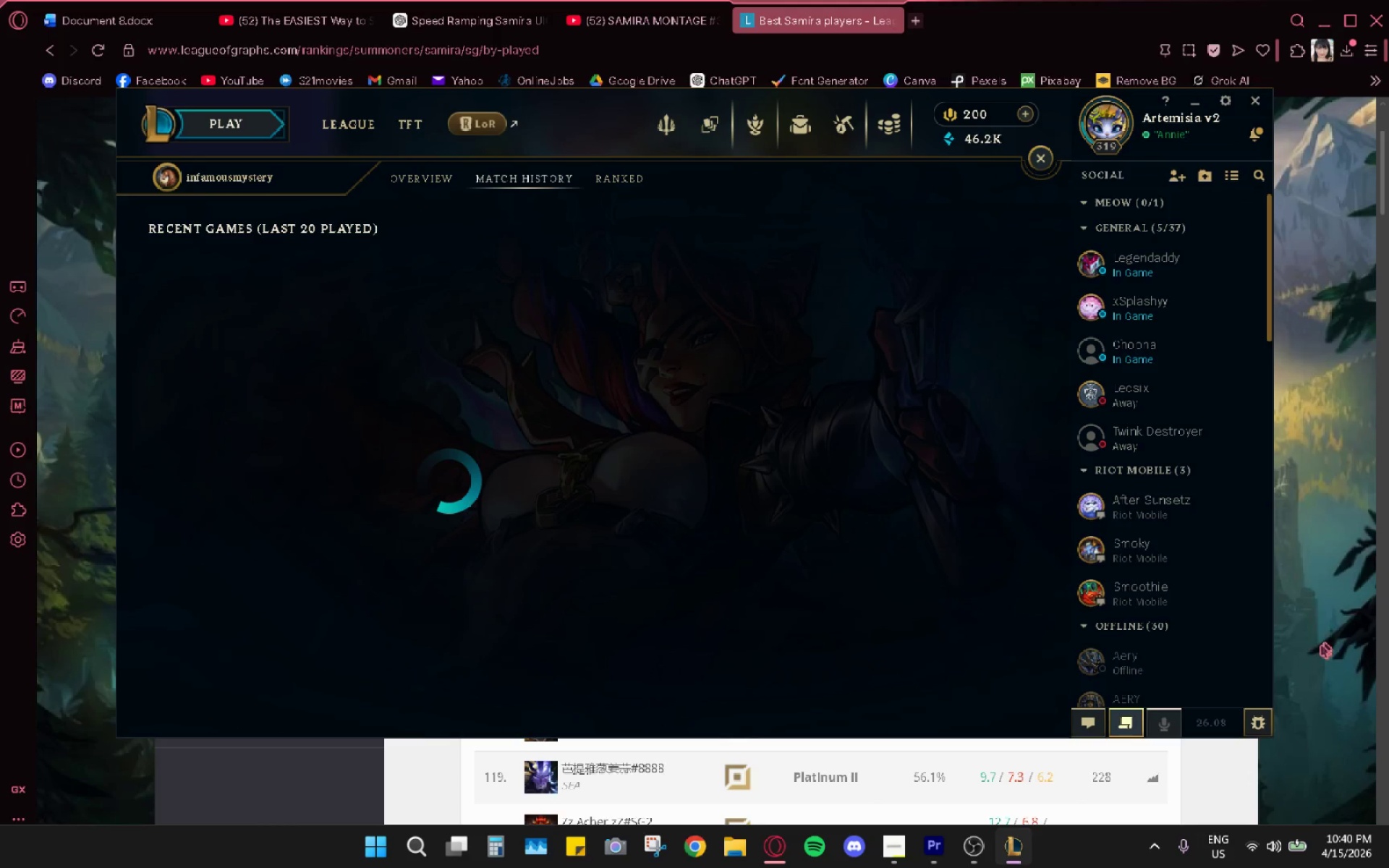 
left_click([979, 200])
 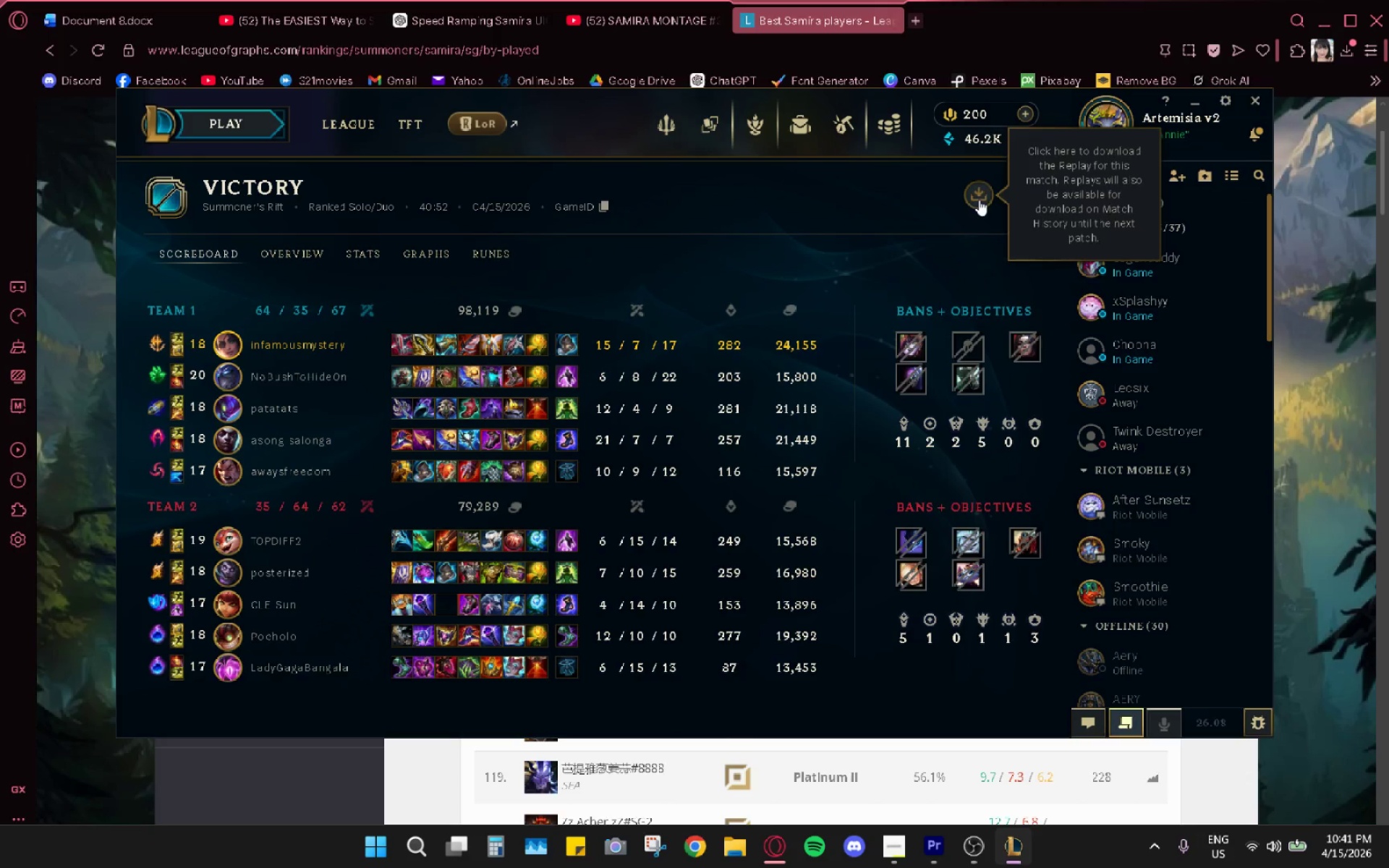 
mouse_move([994, 195])
 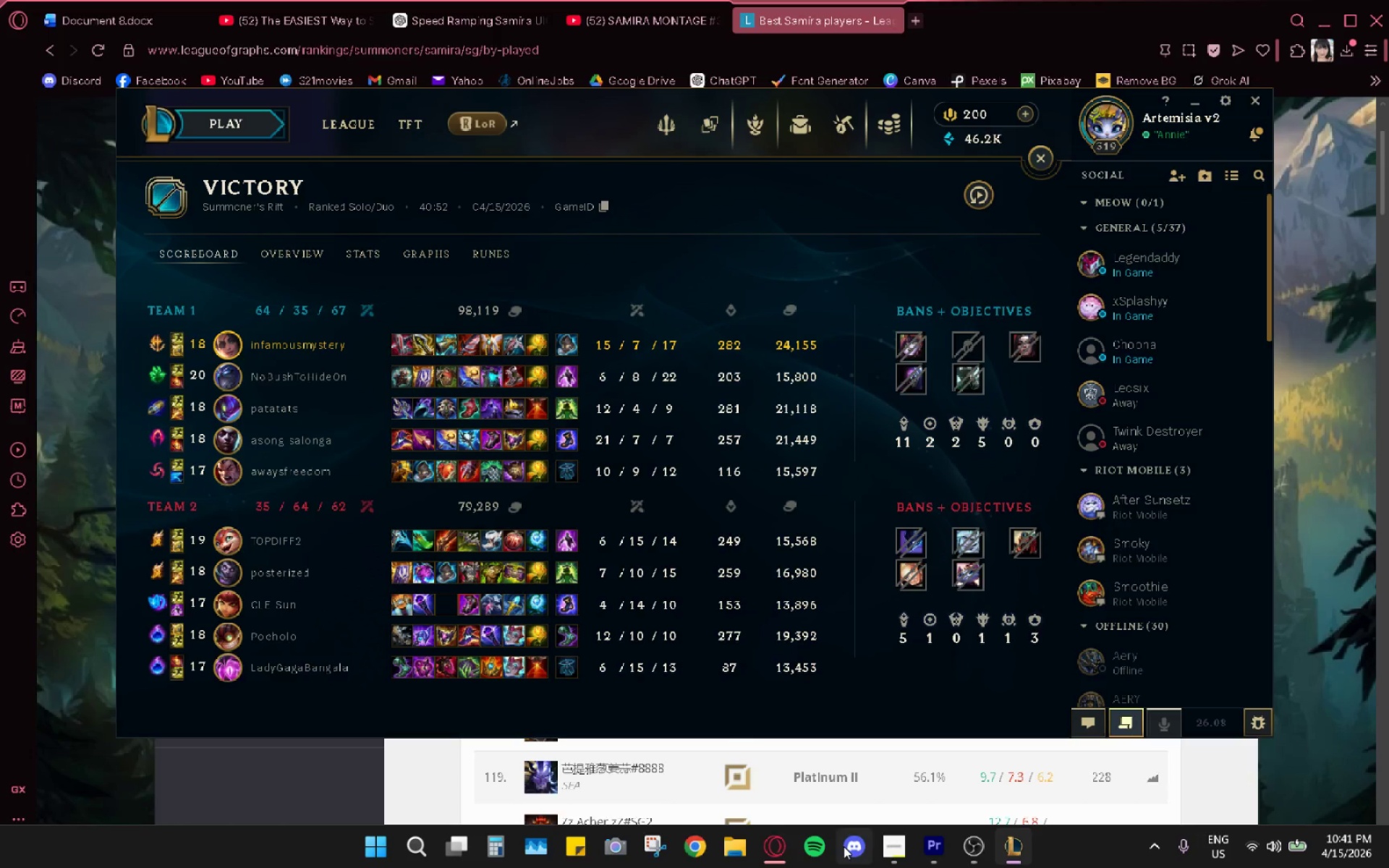 
wait(5.01)
 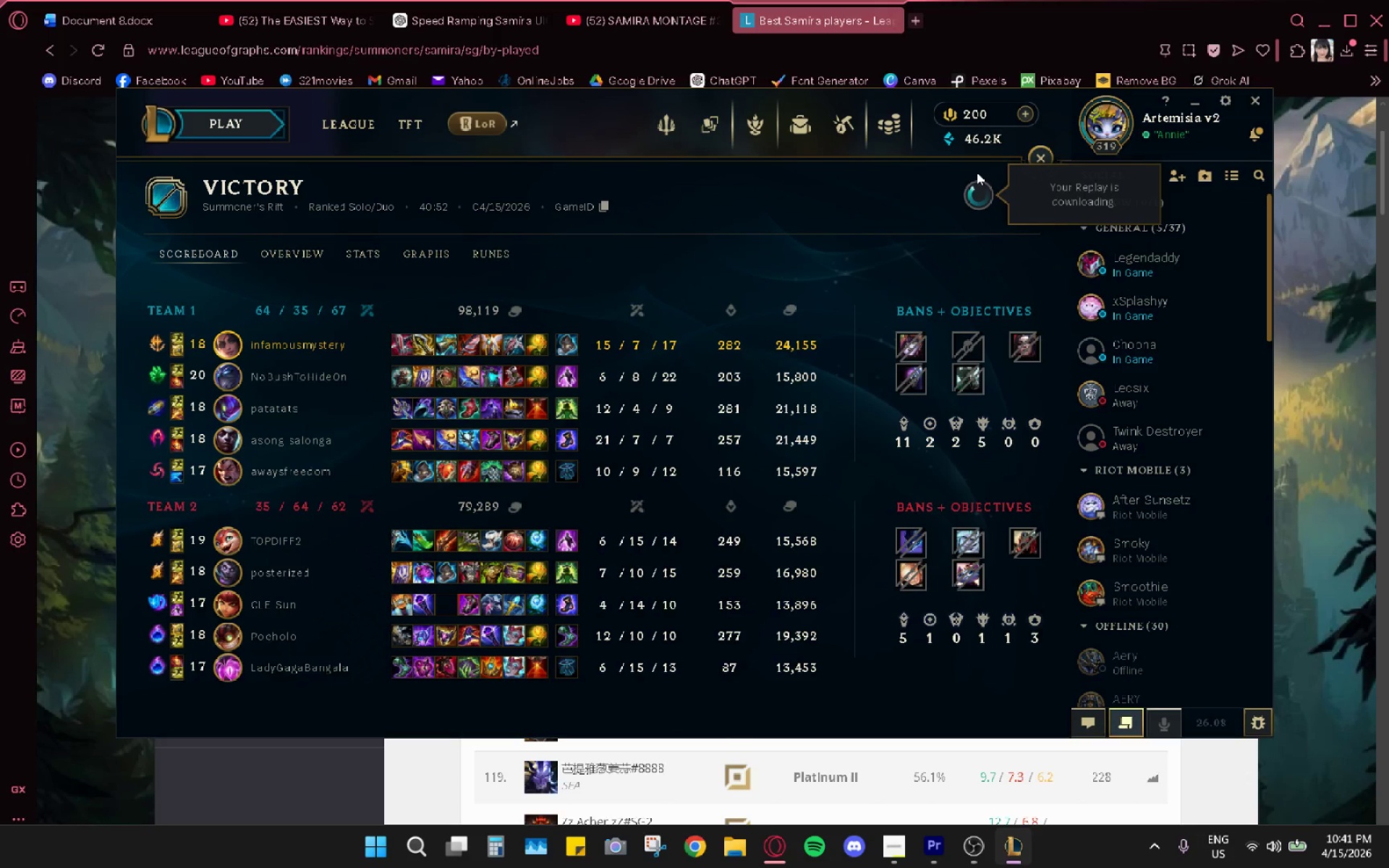 
left_click([982, 194])
 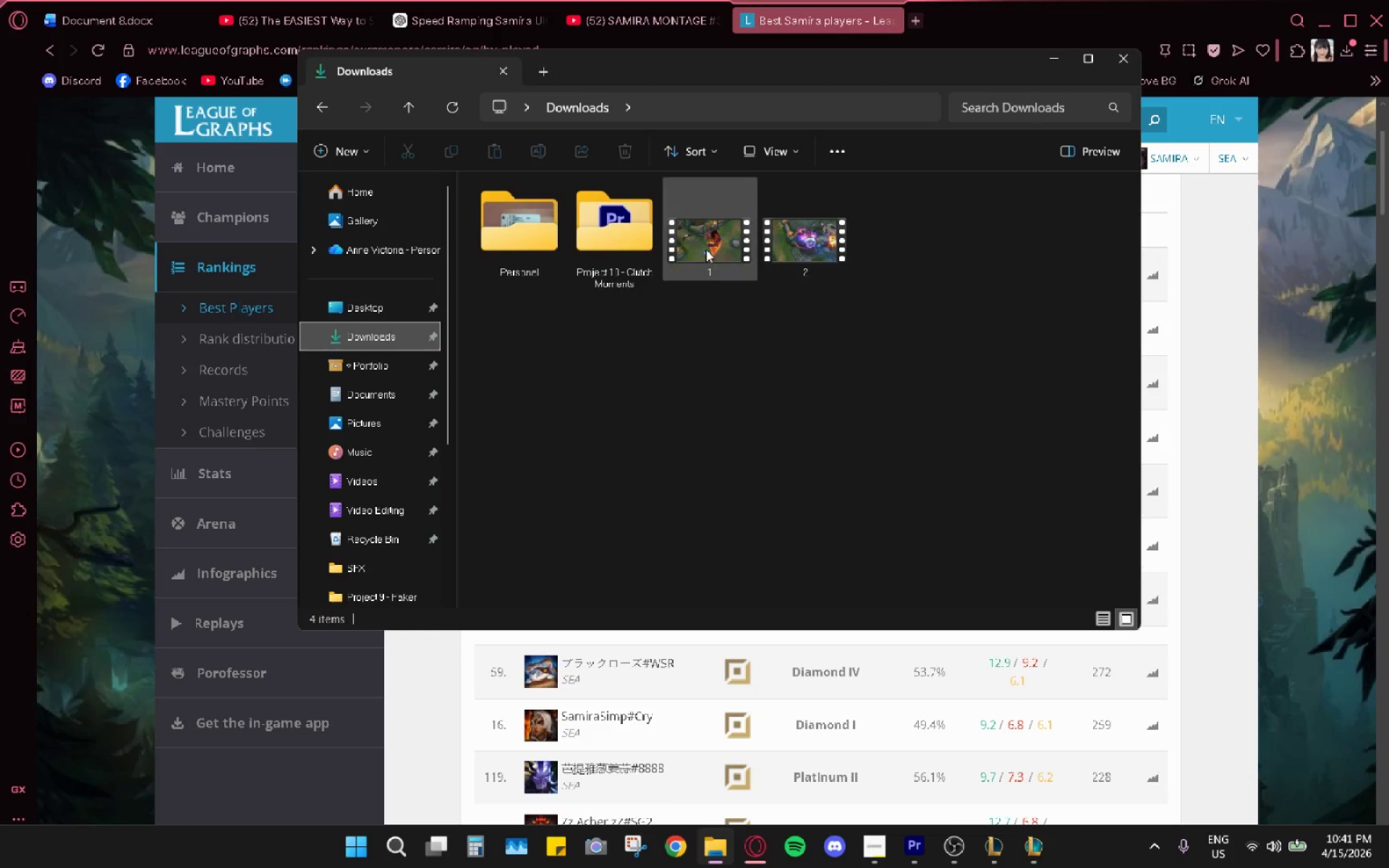 
left_click([1119, 56])
 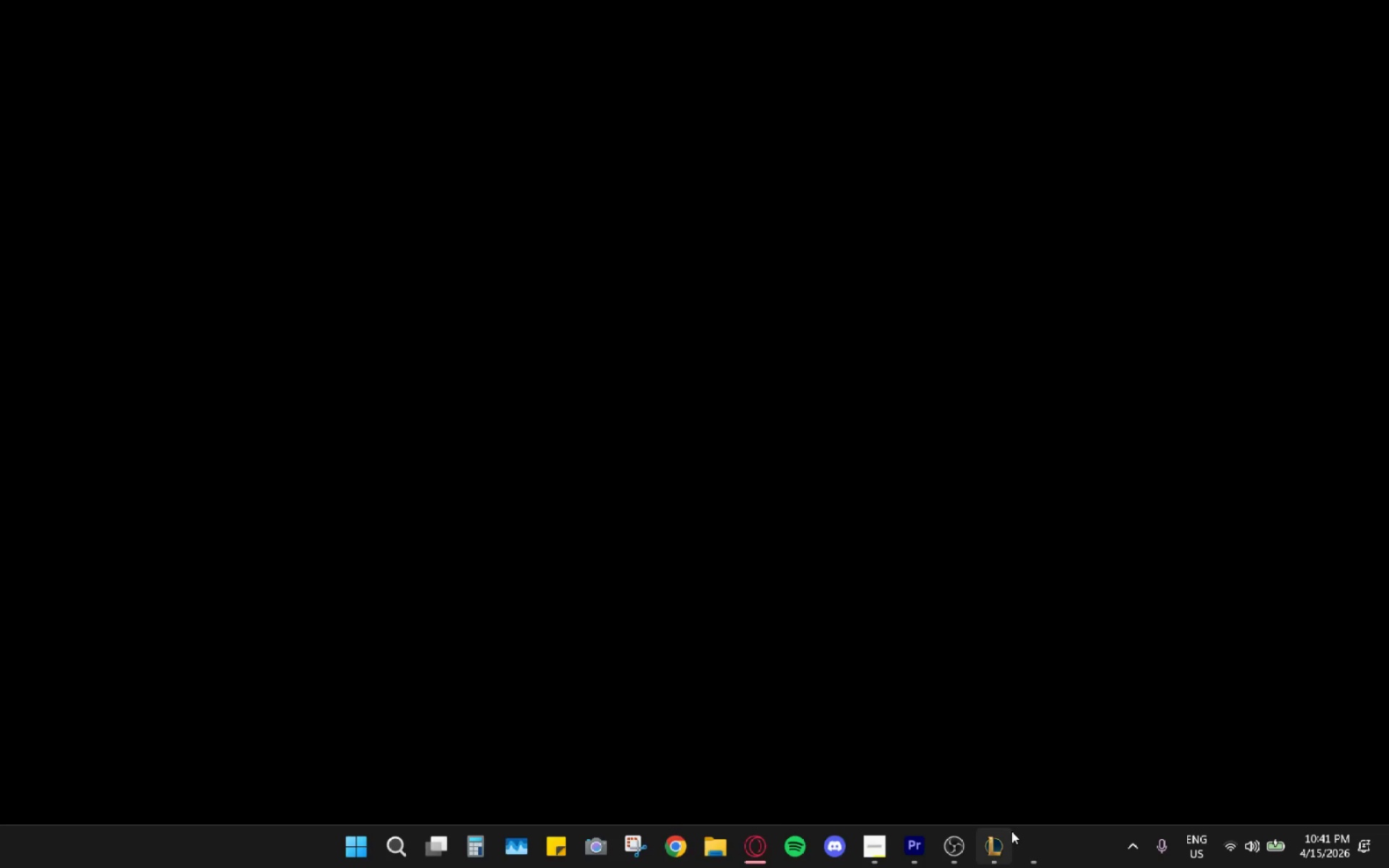 
mouse_move([1014, 811])
 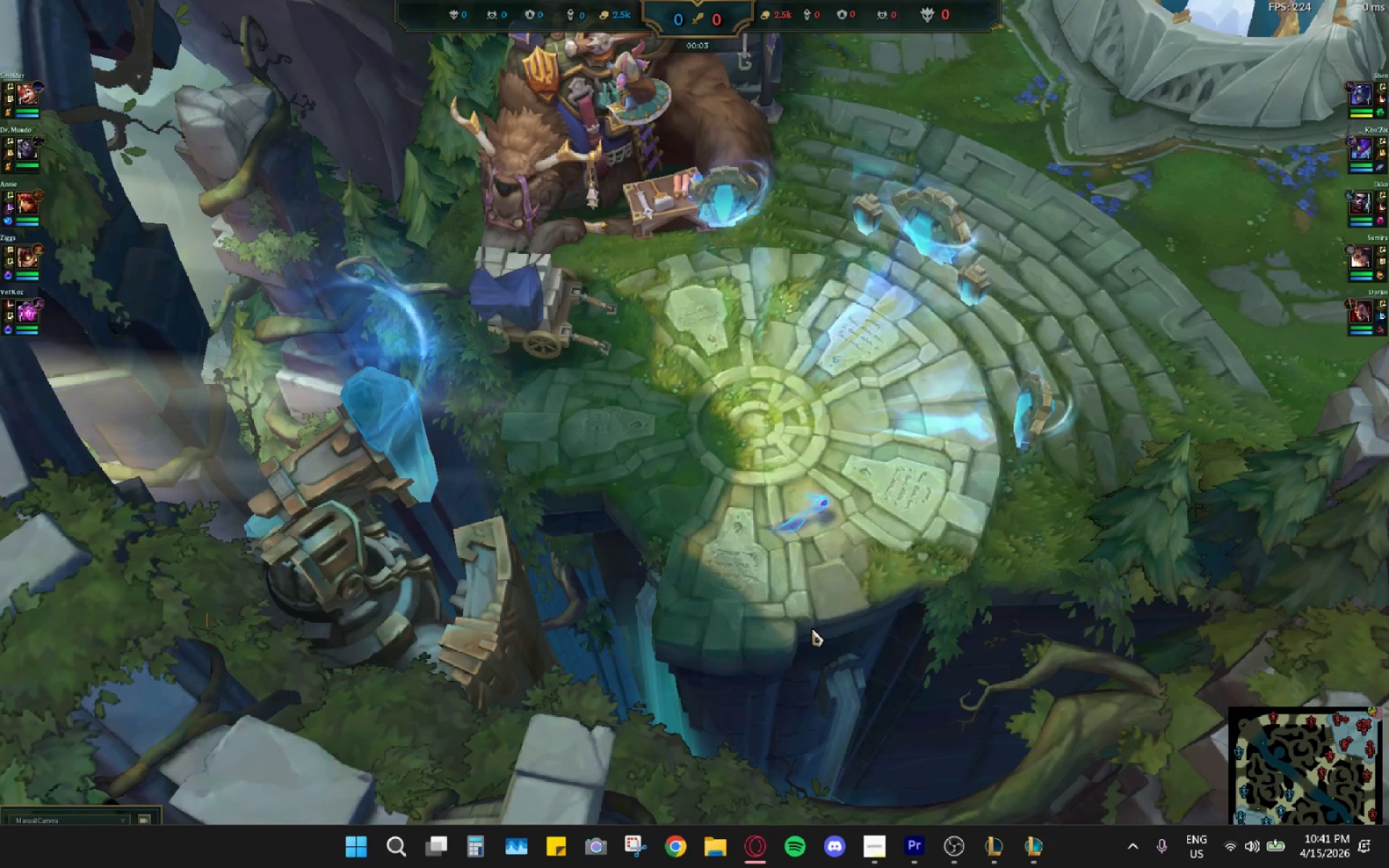 
left_click([785, 640])
 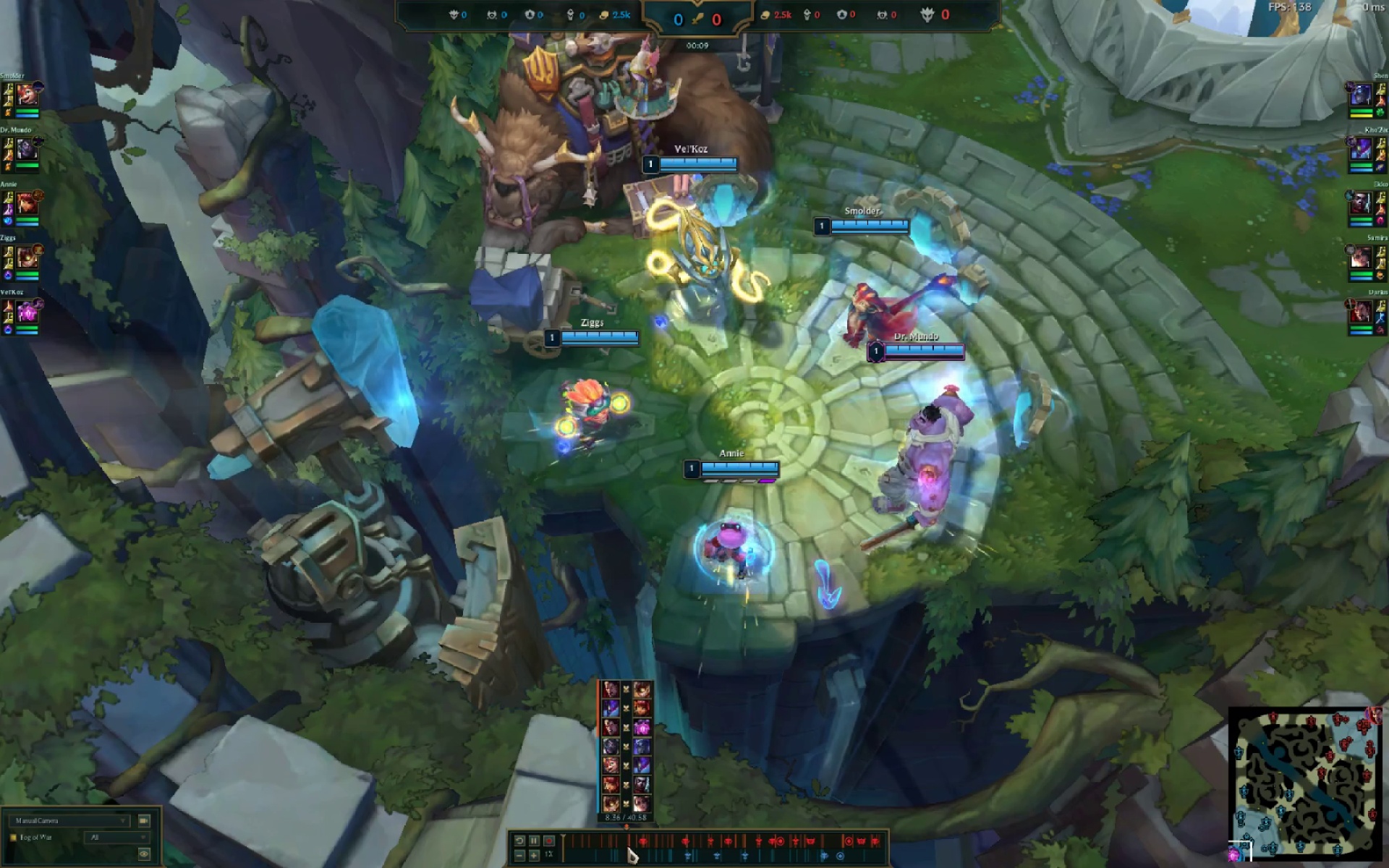 
wait(7.56)
 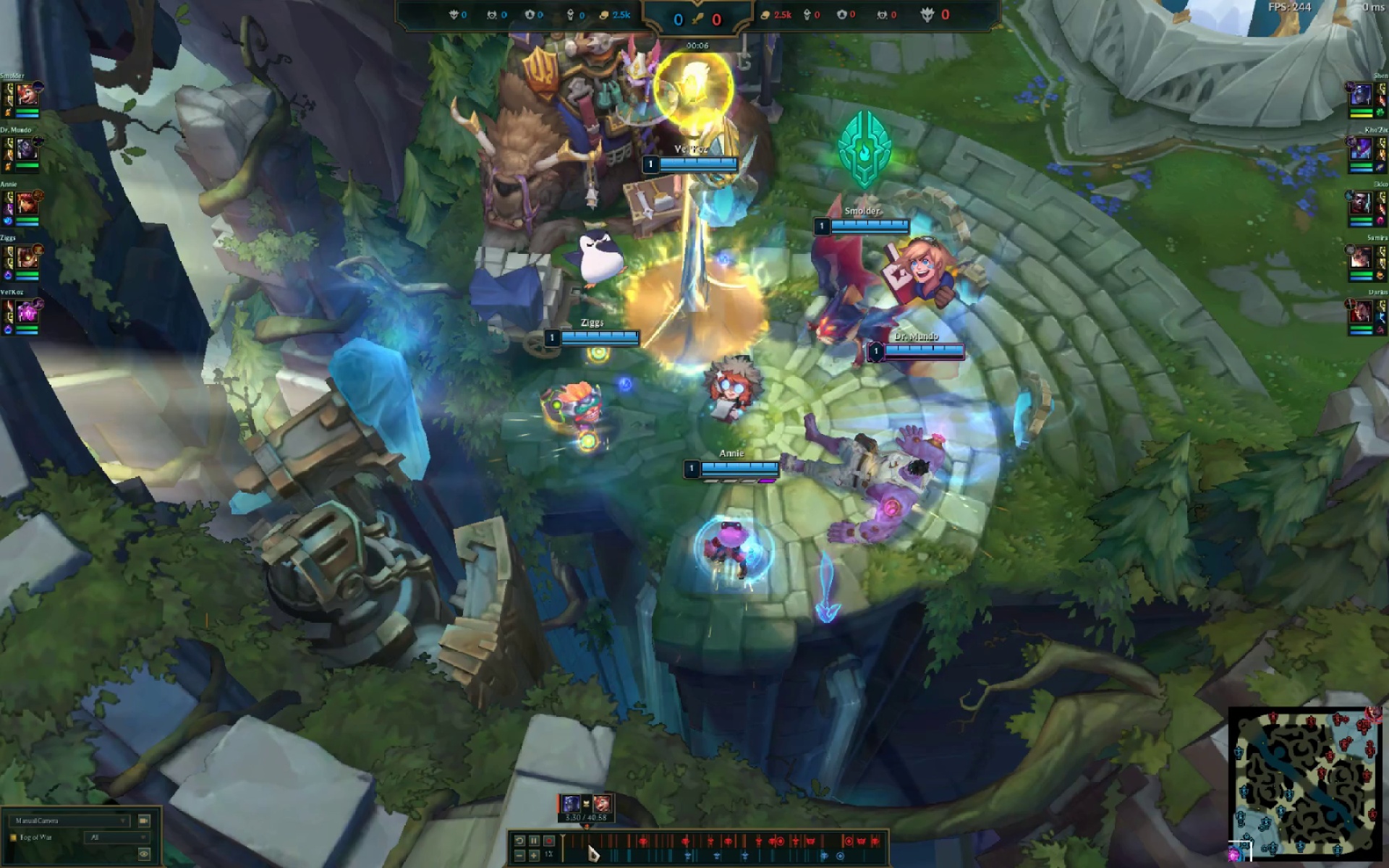 
mouse_move([645, 843])
 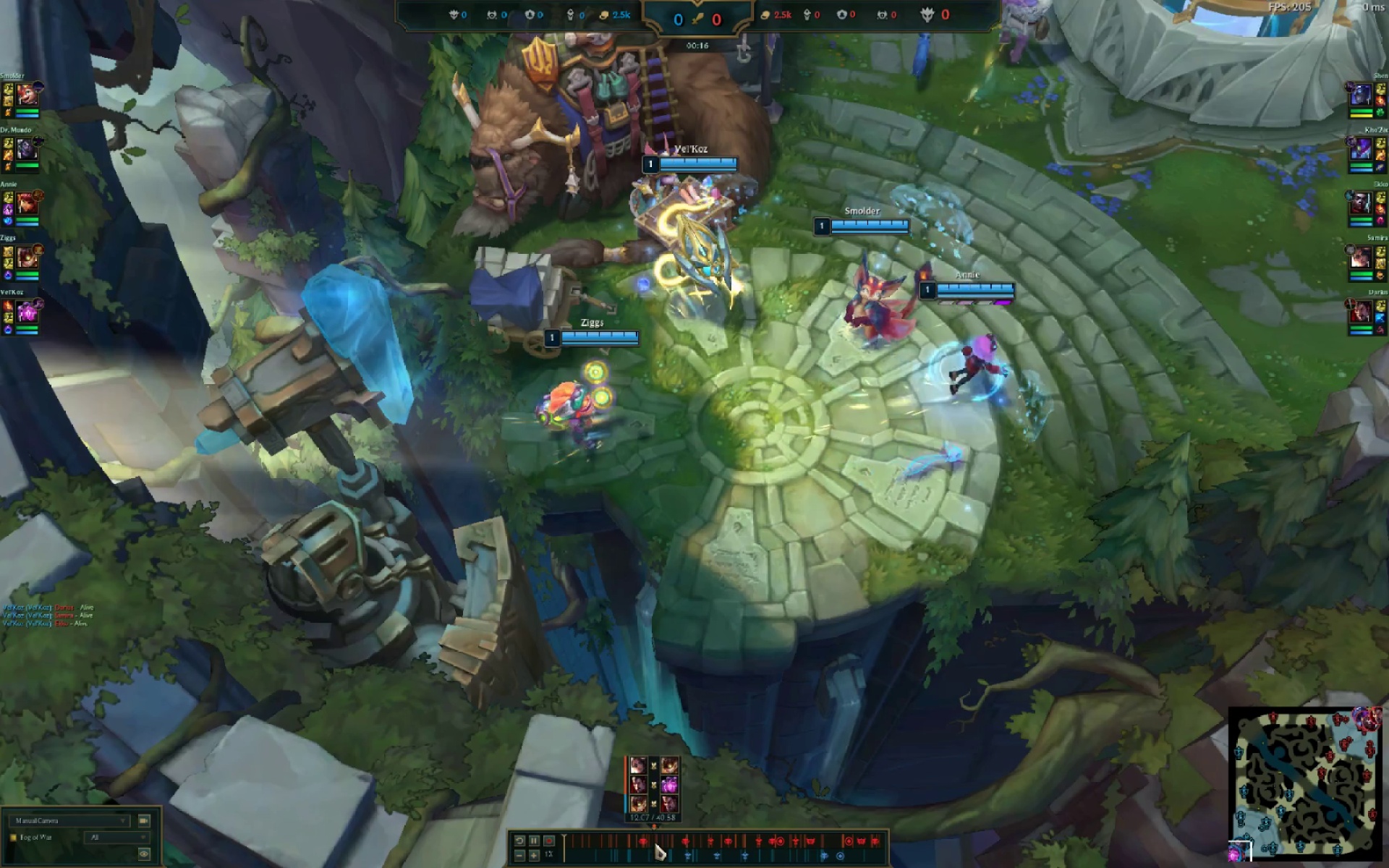 
mouse_move([676, 846])
 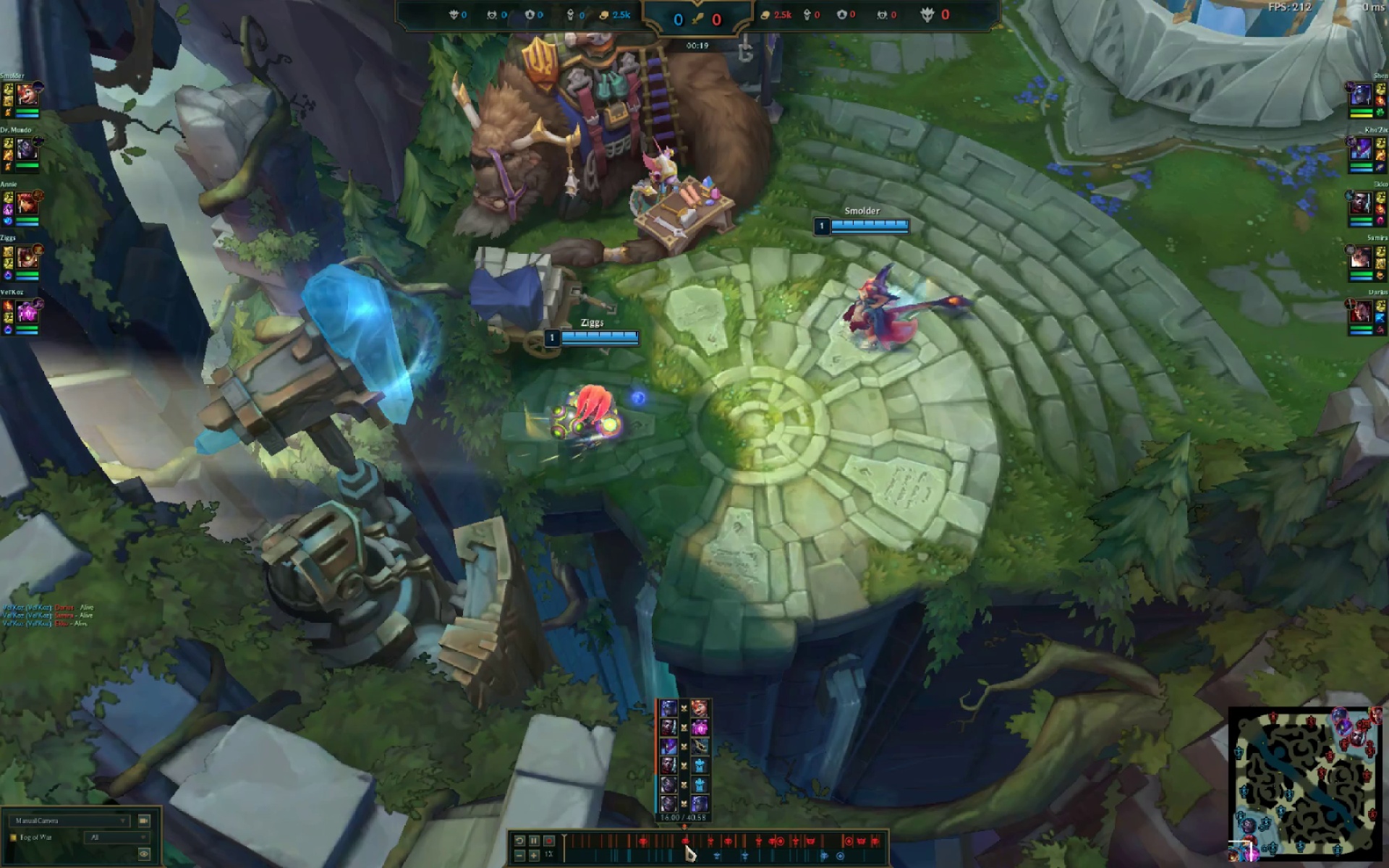 
mouse_move([691, 843])
 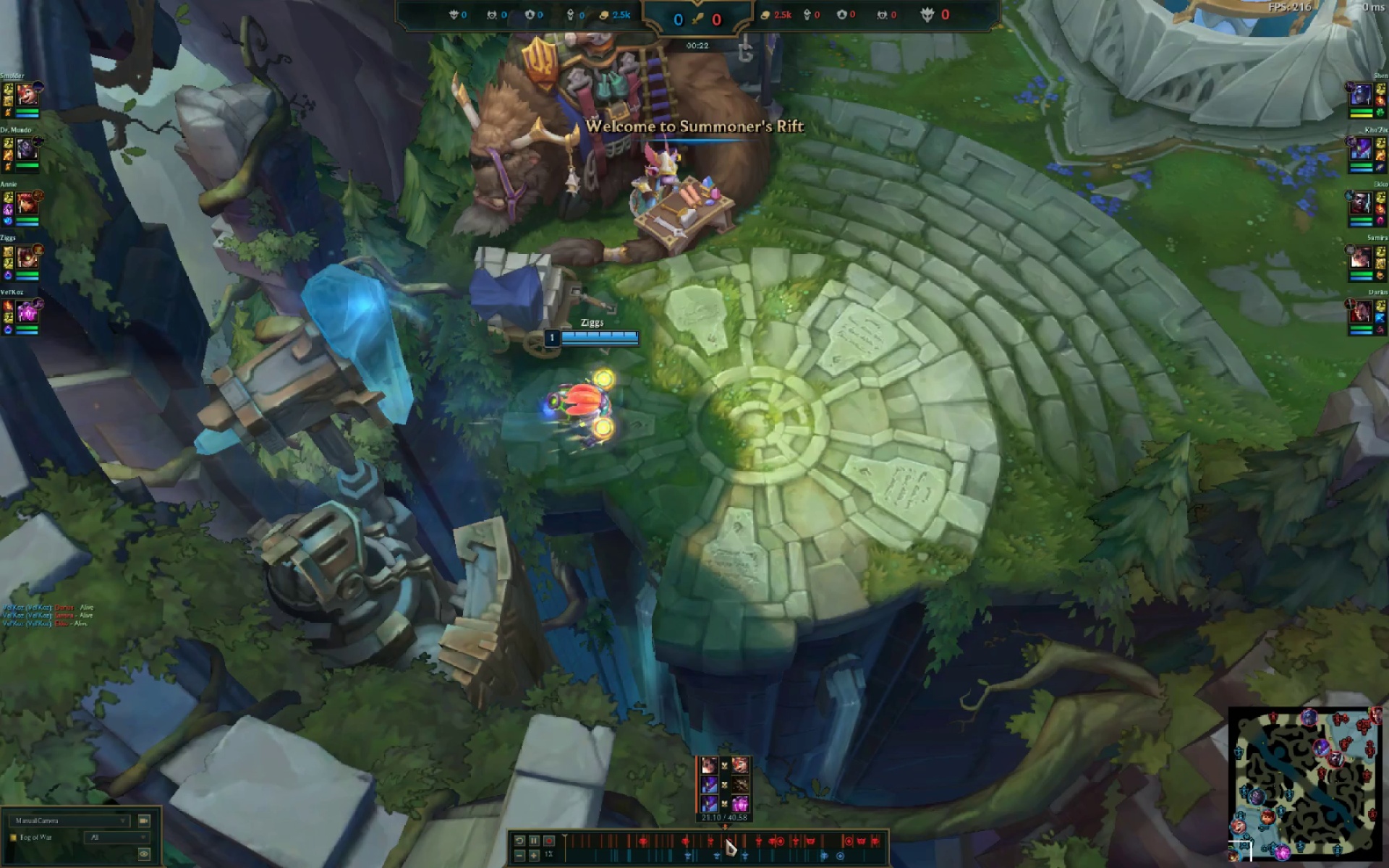 
mouse_move([752, 835])
 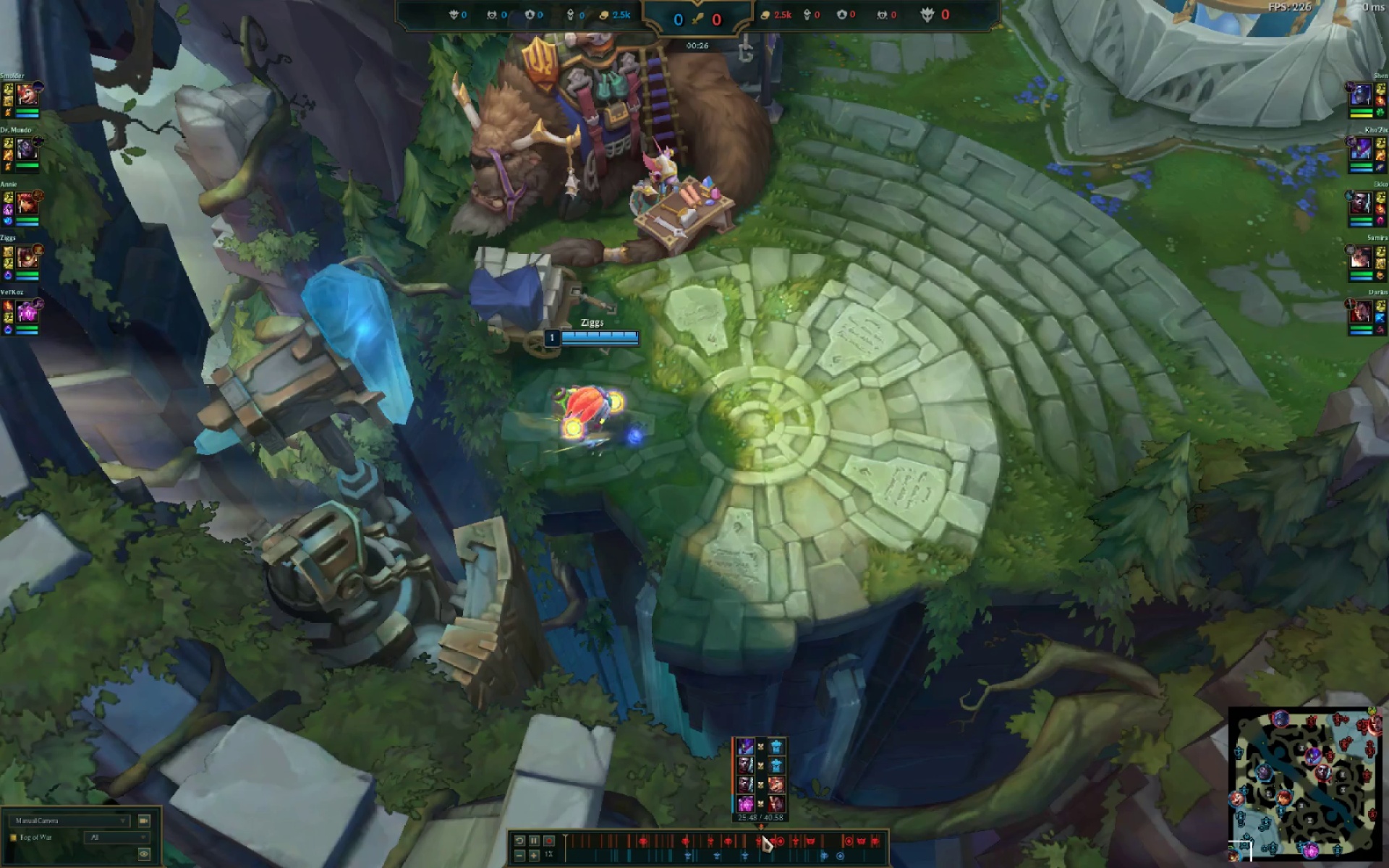 
mouse_move([767, 835])
 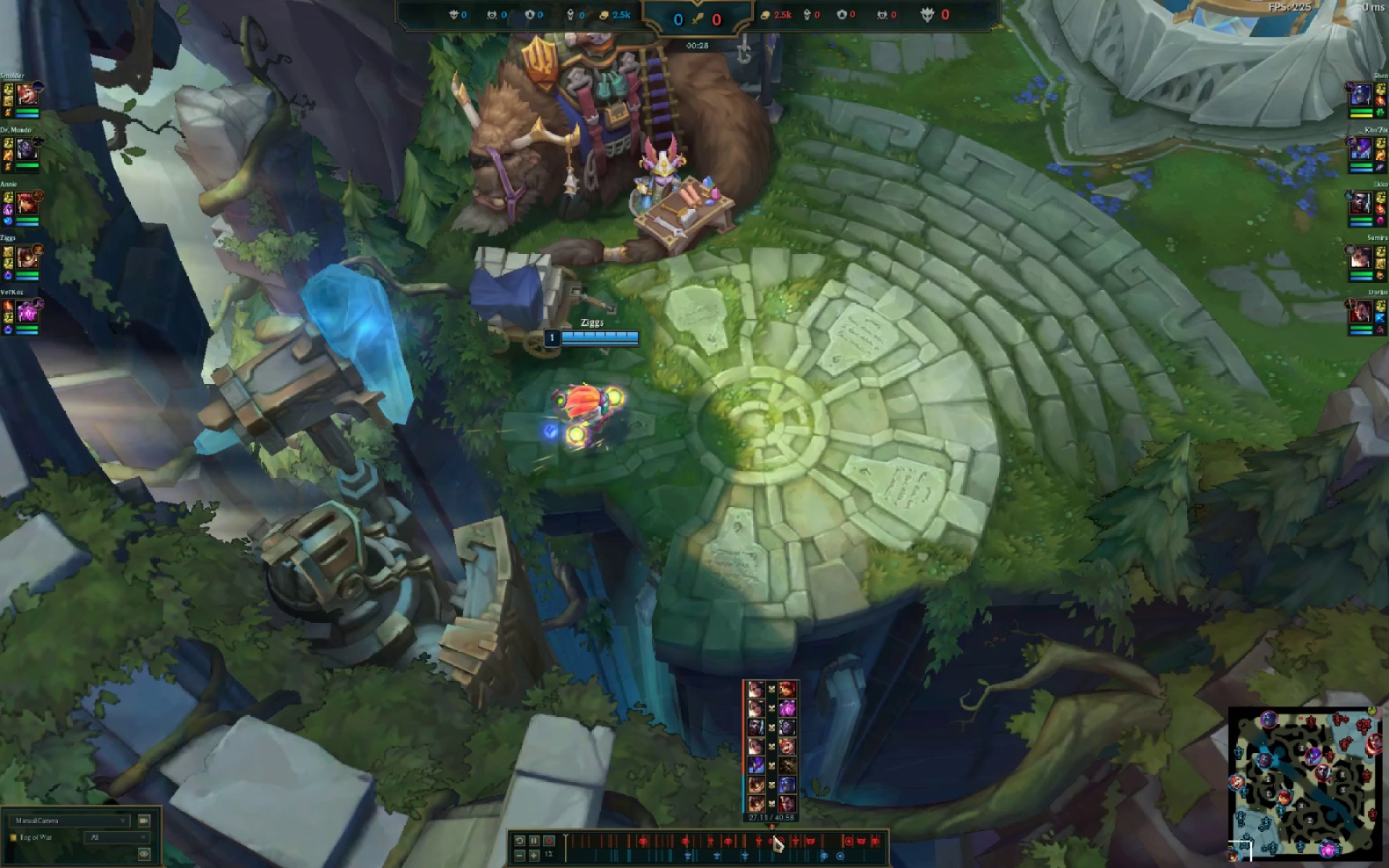 
left_click([770, 835])
 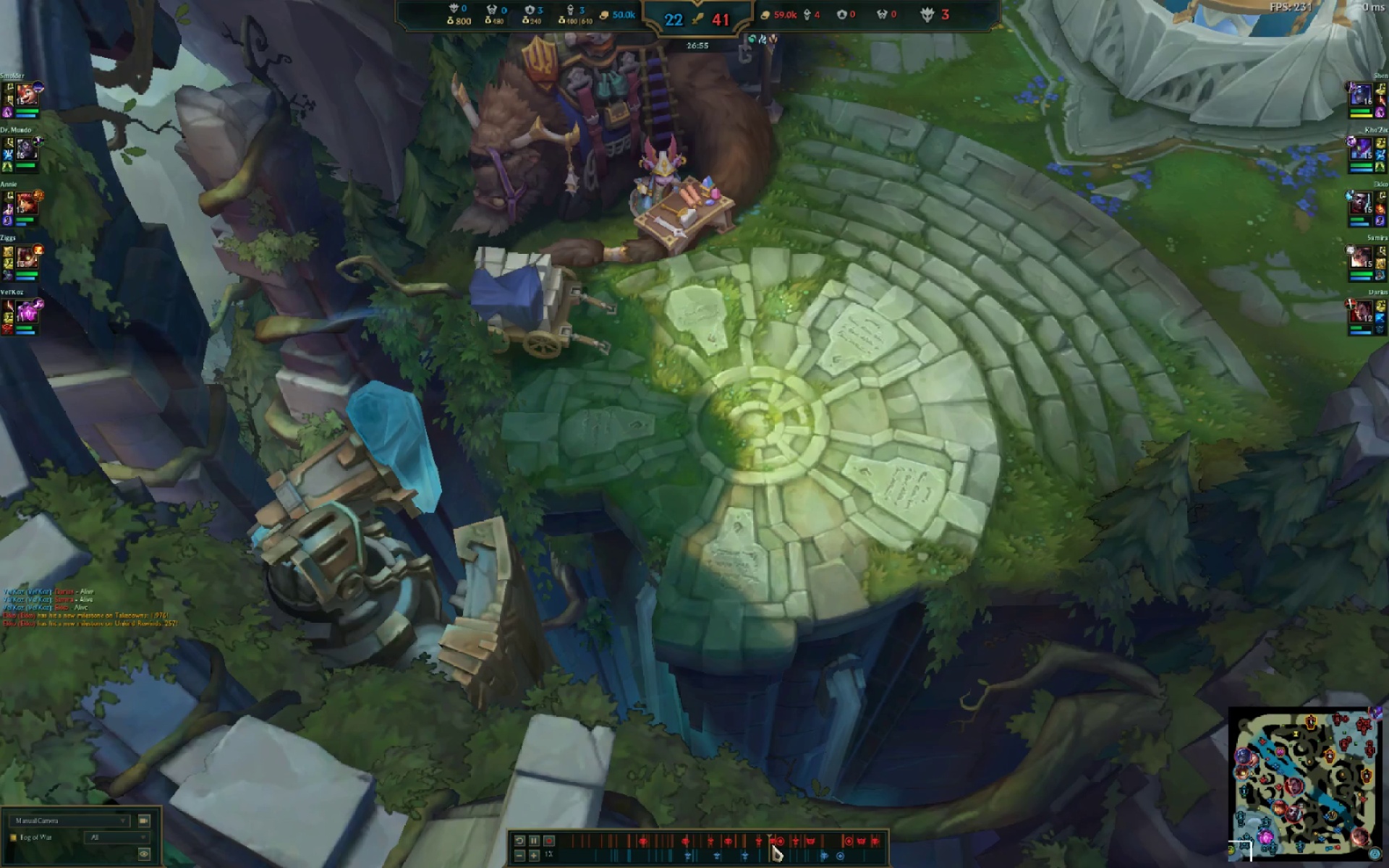 
left_click([1296, 797])
 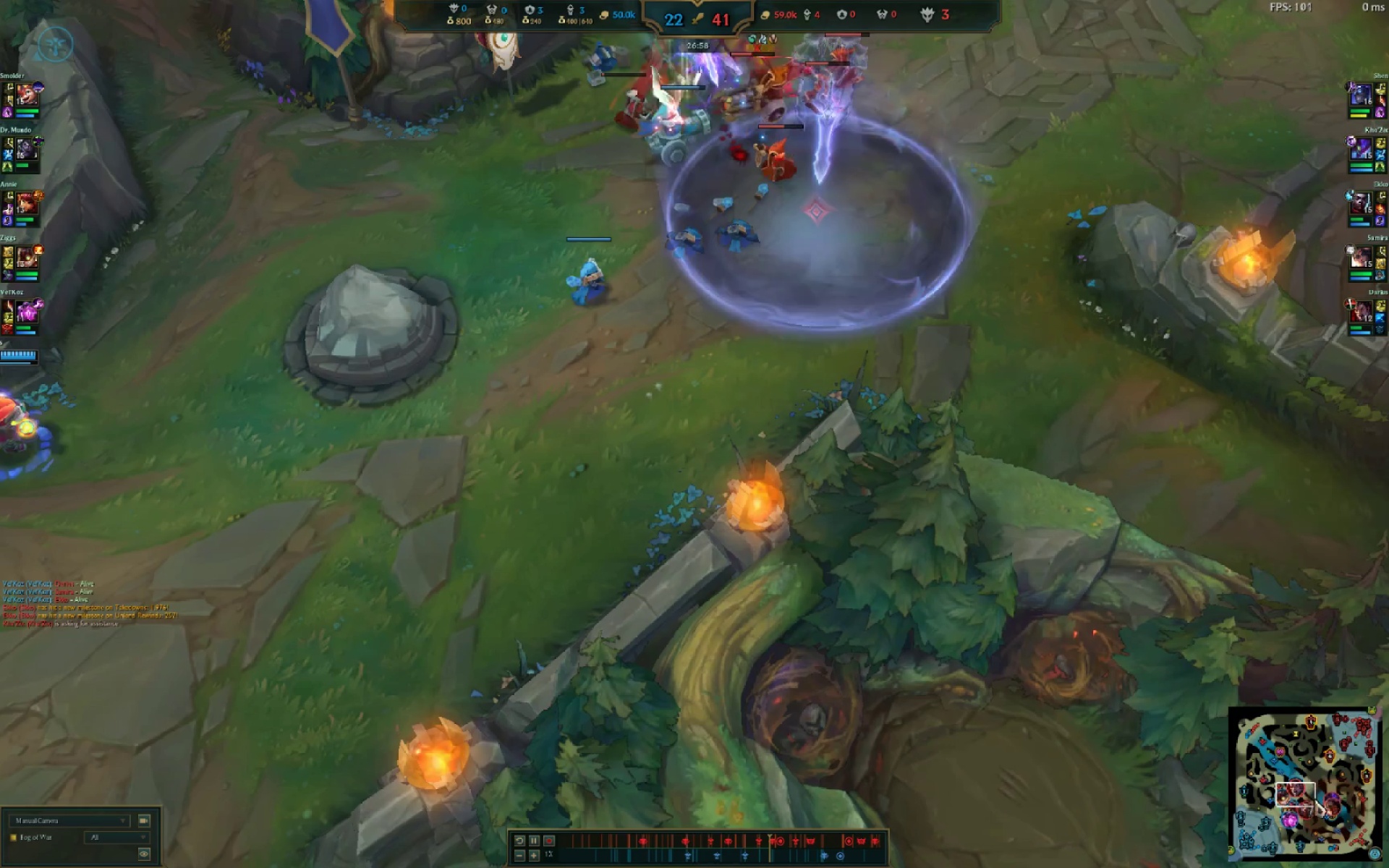 
left_click([1335, 803])
 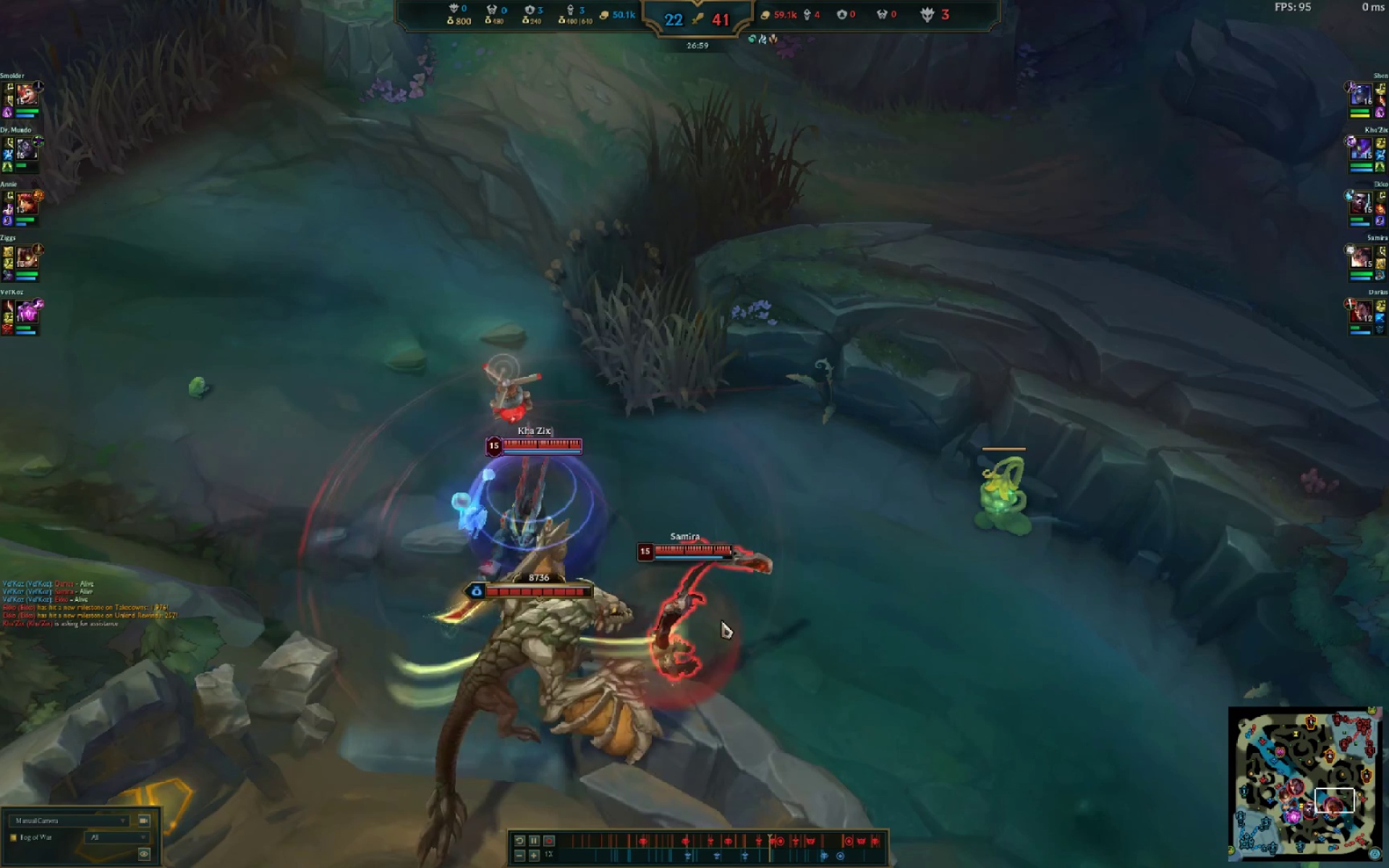 
double_click([718, 622])
 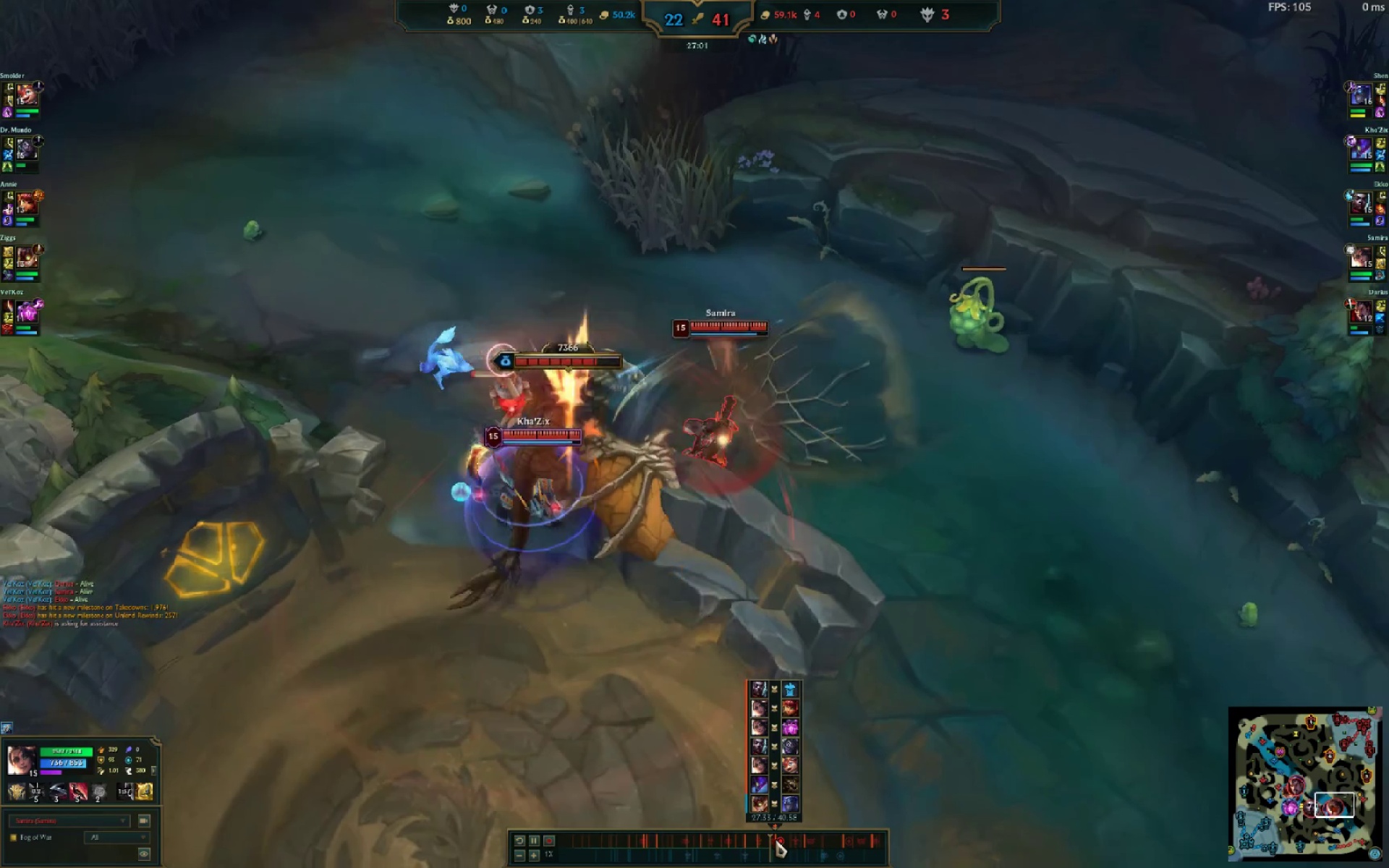 
left_click([773, 840])
 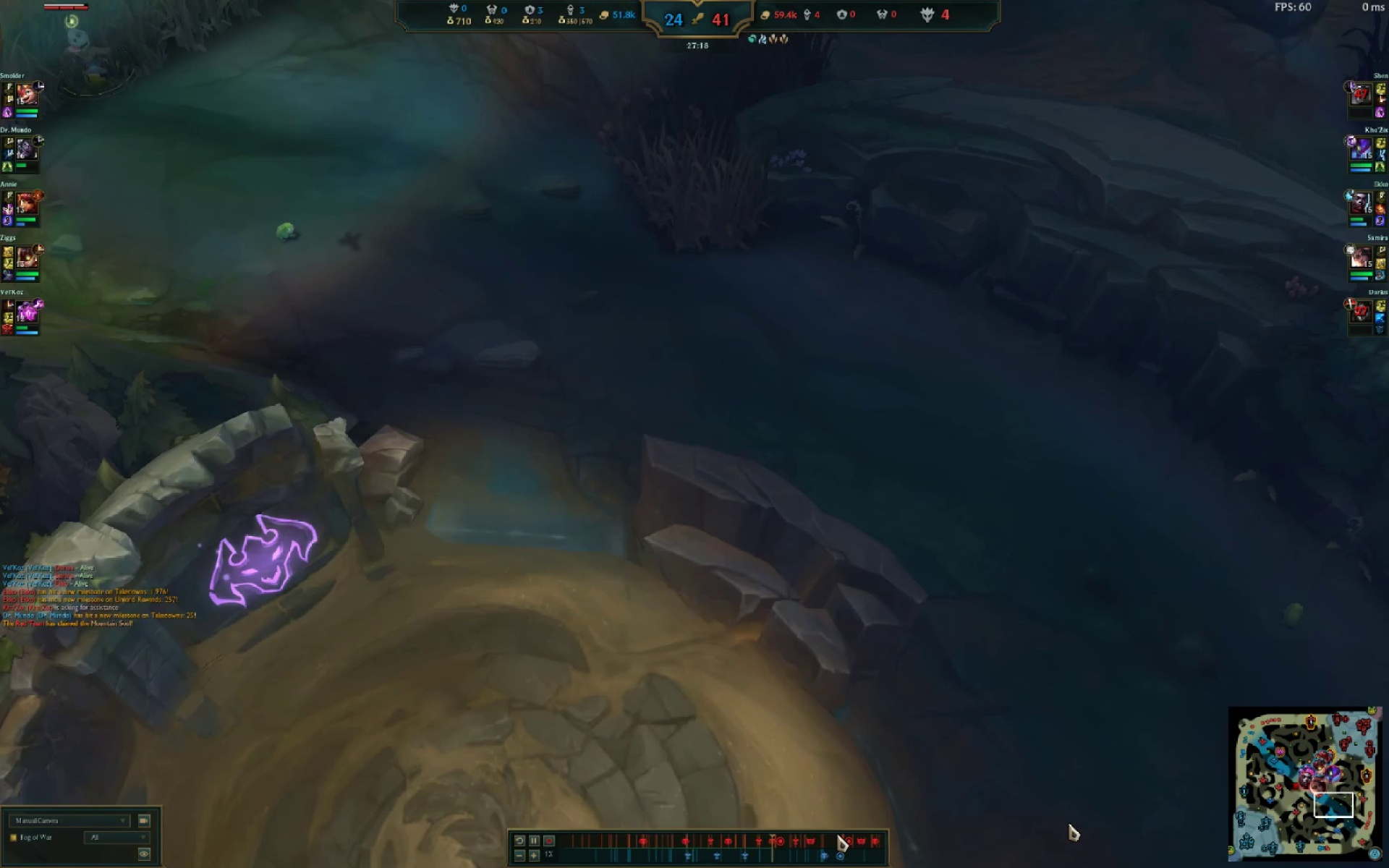 
left_click_drag(start_coordinate=[1296, 789], to_coordinate=[1302, 796])
 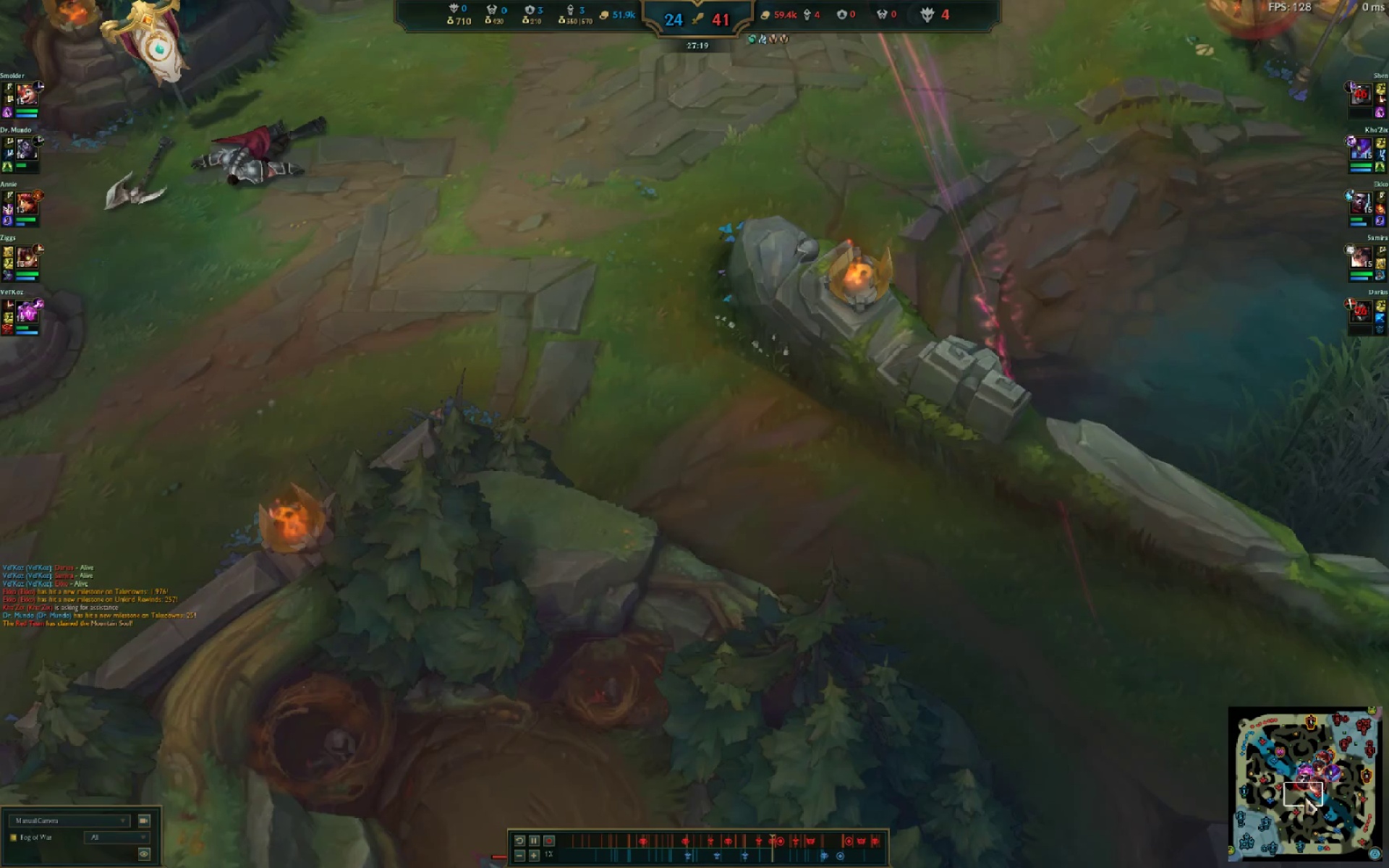 
double_click([1305, 797])
 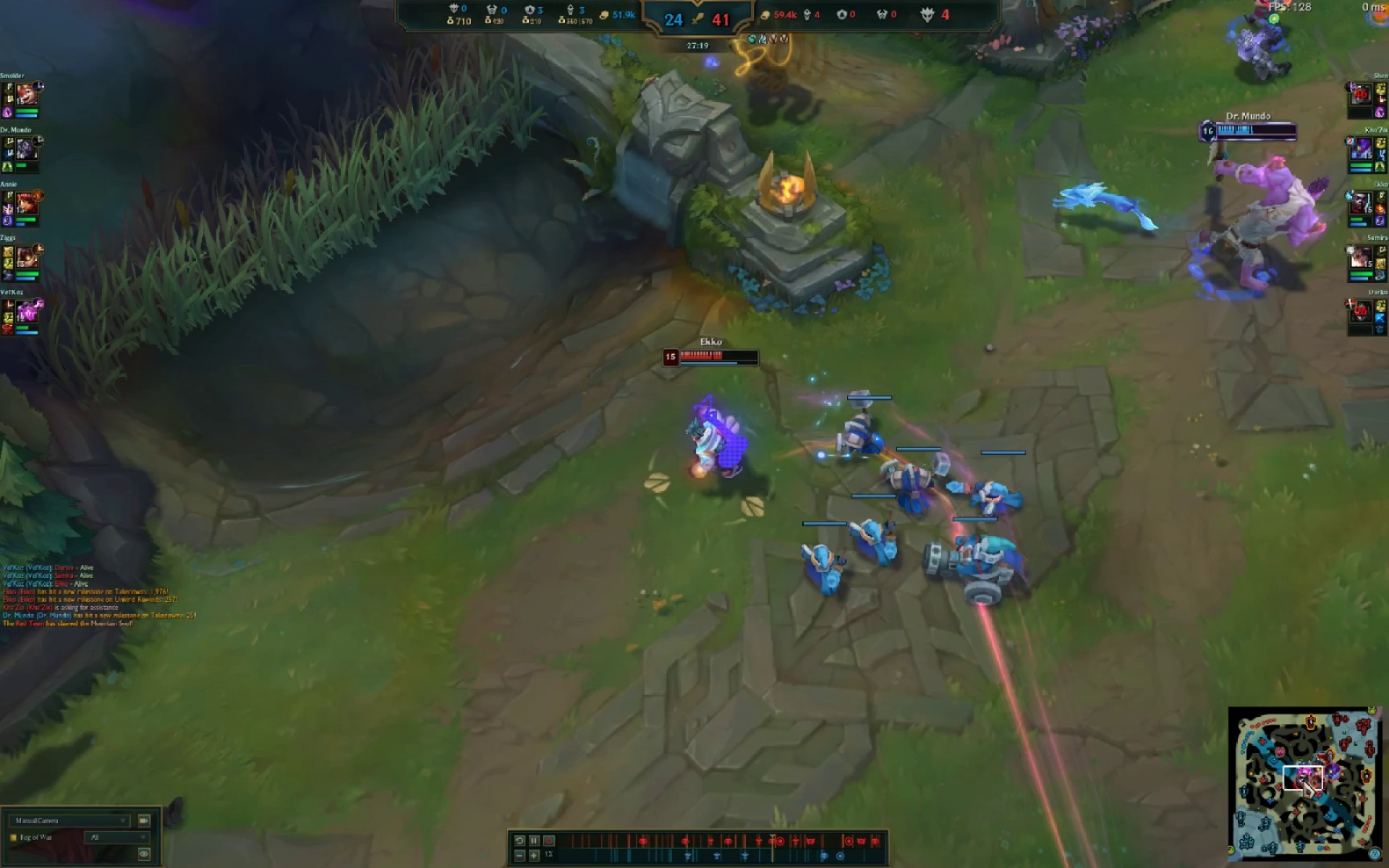 
triple_click([1303, 780])
 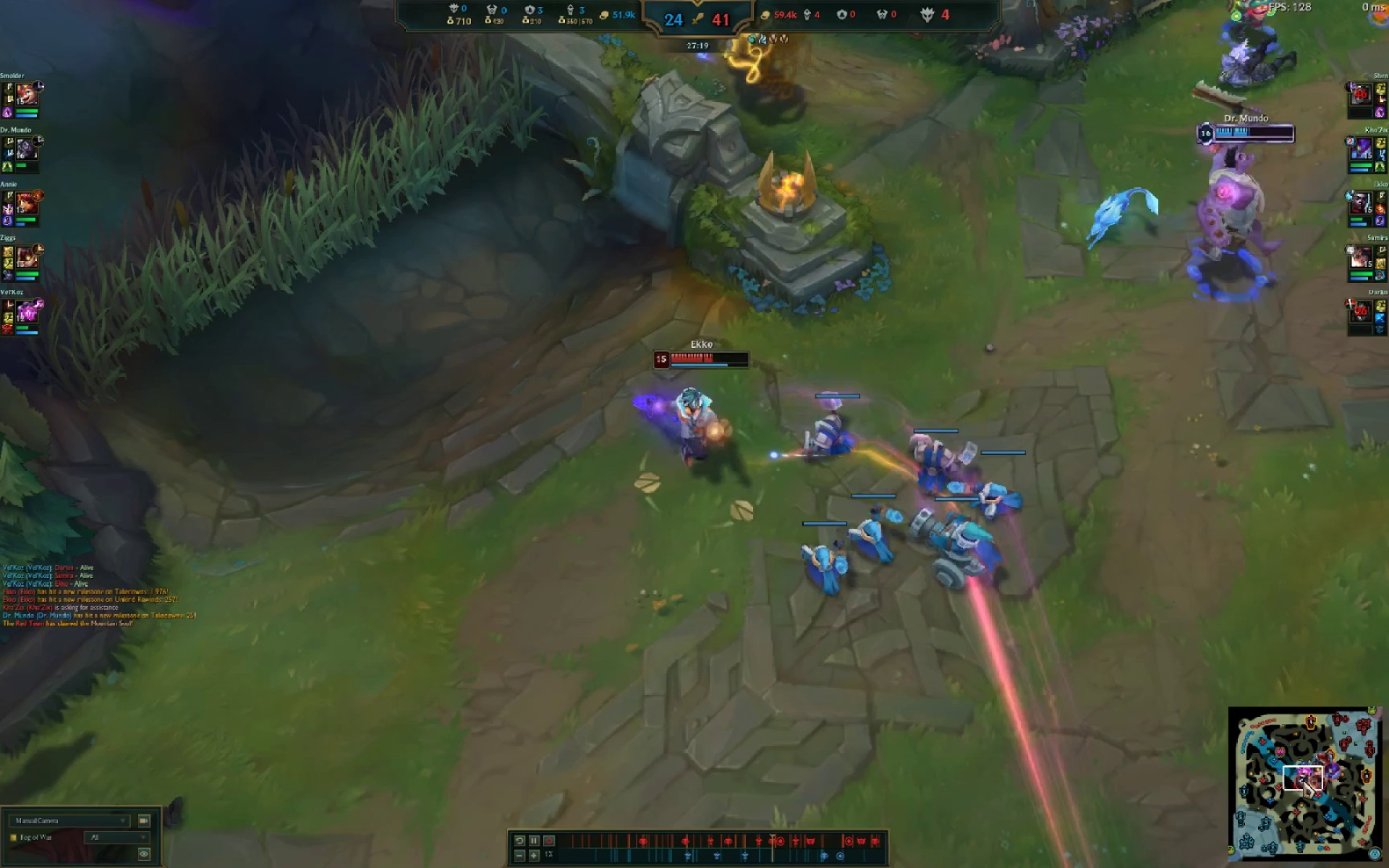 
triple_click([1303, 780])
 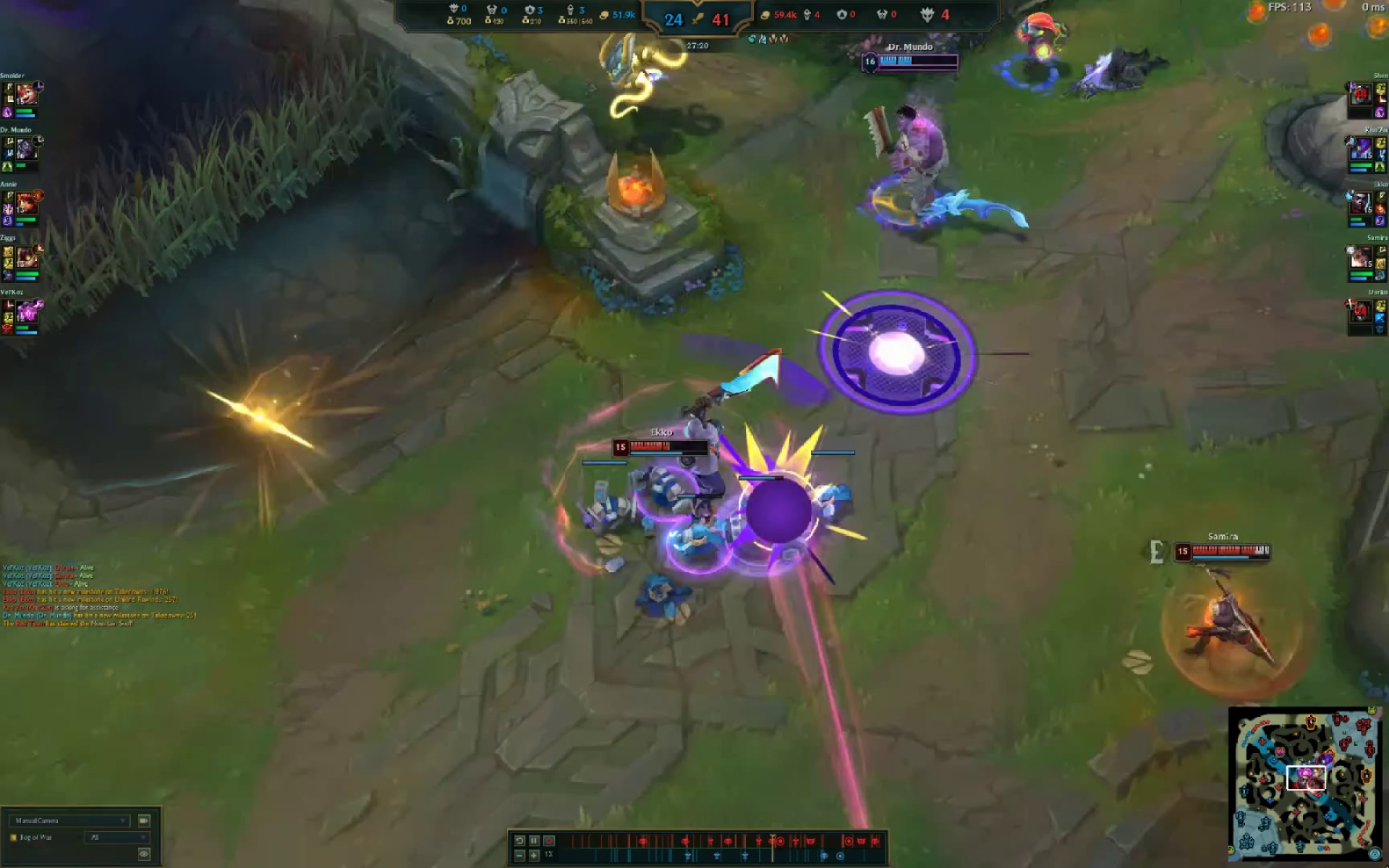 
left_click_drag(start_coordinate=[1160, 608], to_coordinate=[1162, 589])
 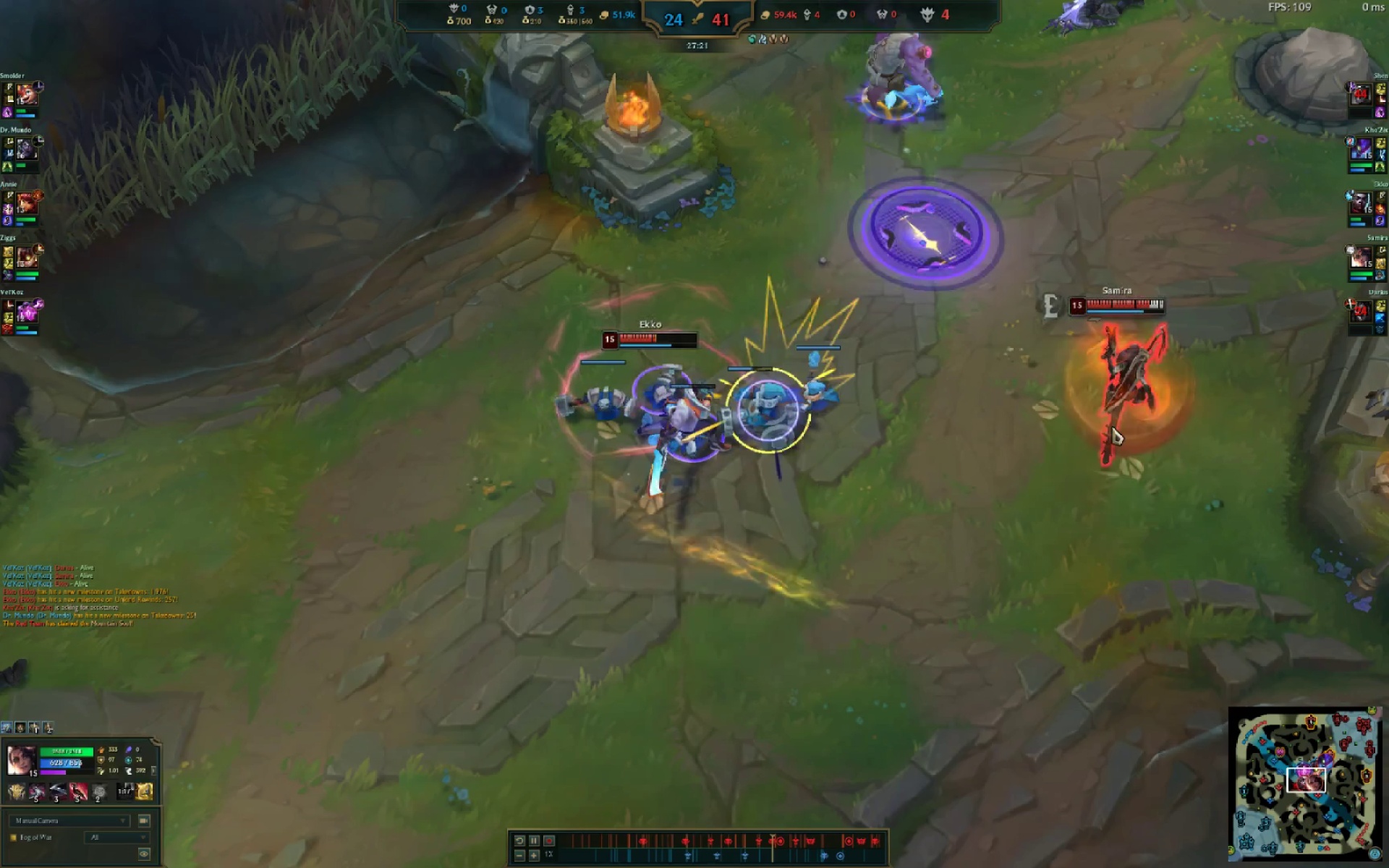 
triple_click([1113, 426])
 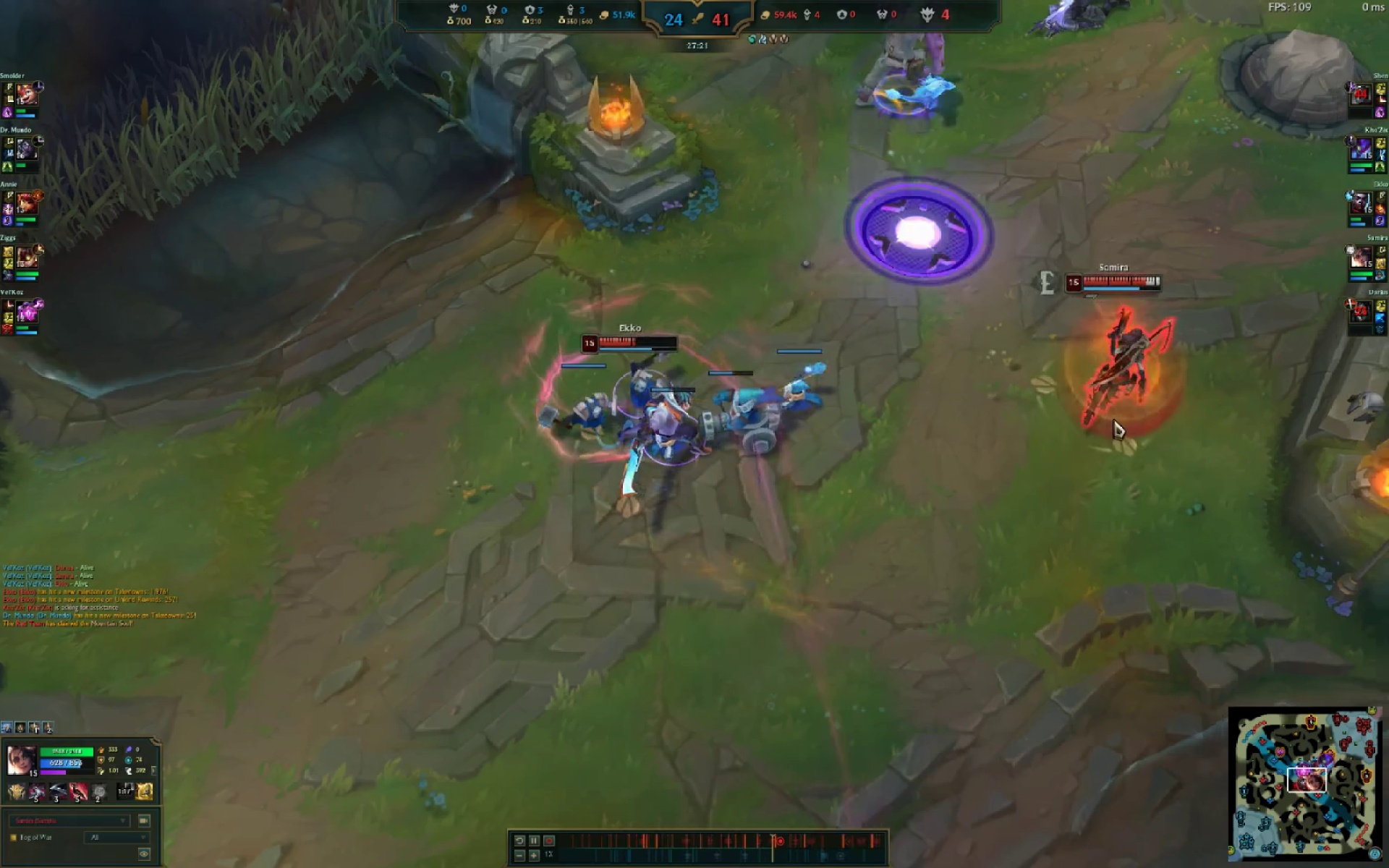 
left_click_drag(start_coordinate=[1113, 423], to_coordinate=[1113, 414])
 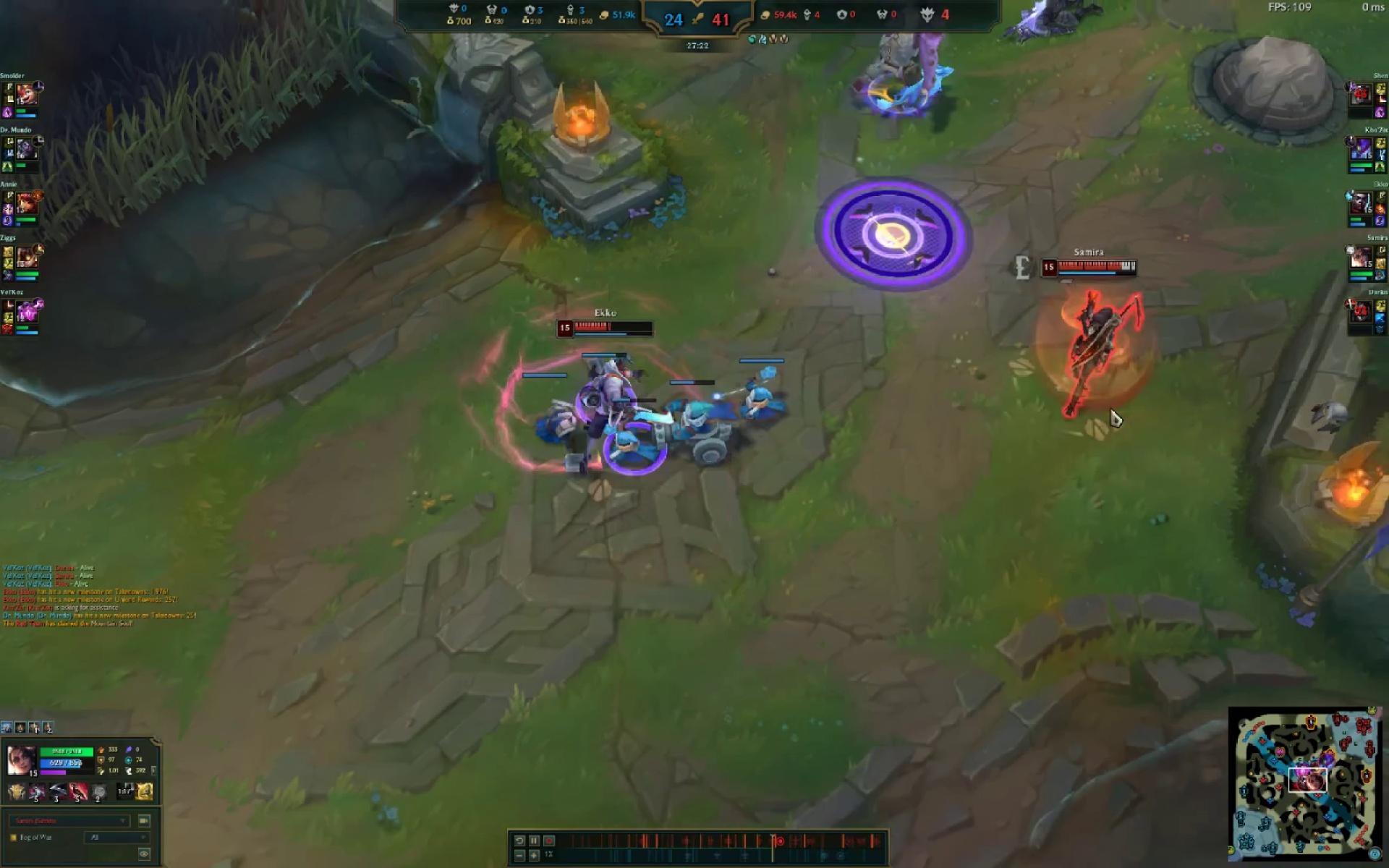 
triple_click([1110, 409])
 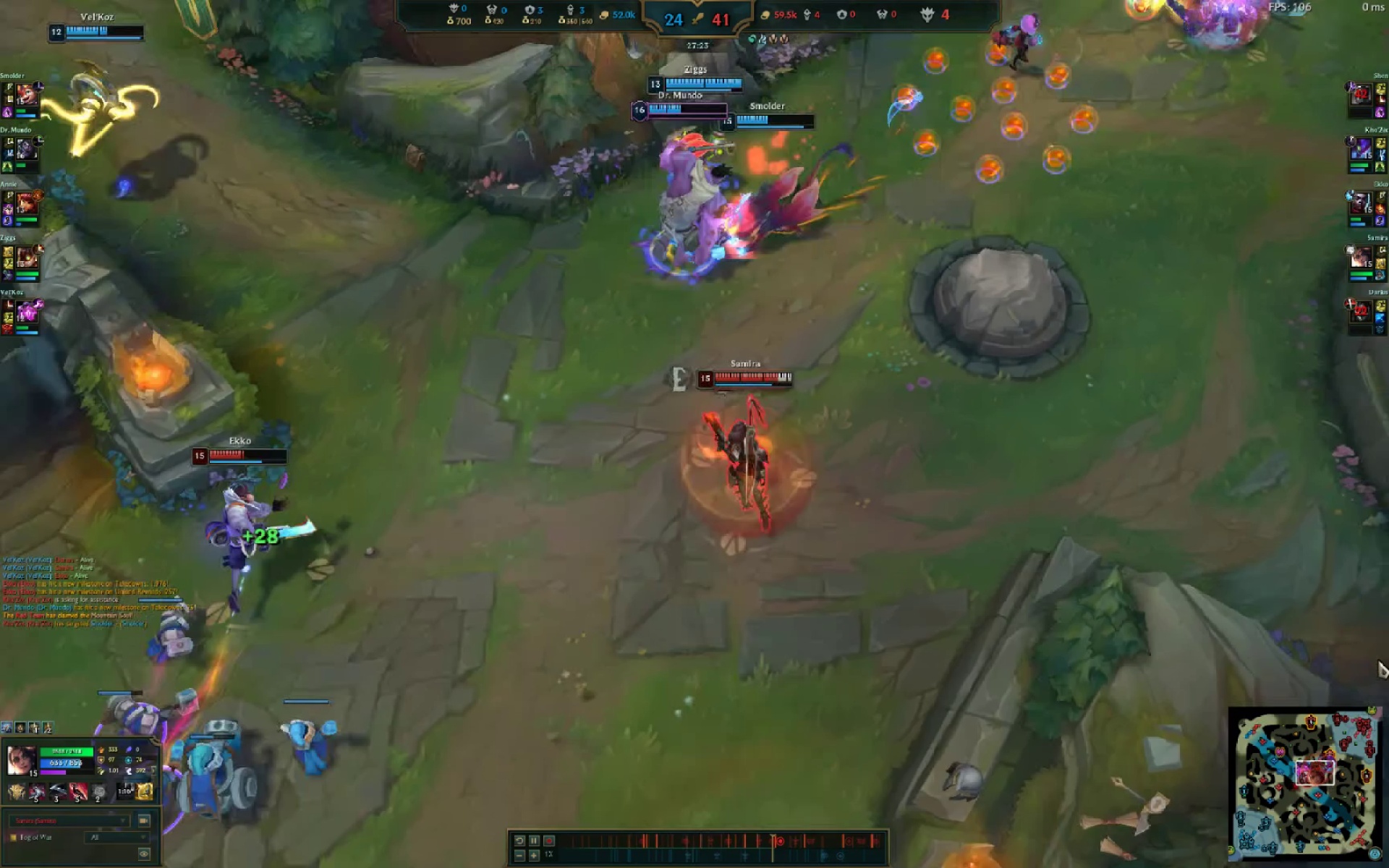 
key(Control+V)
 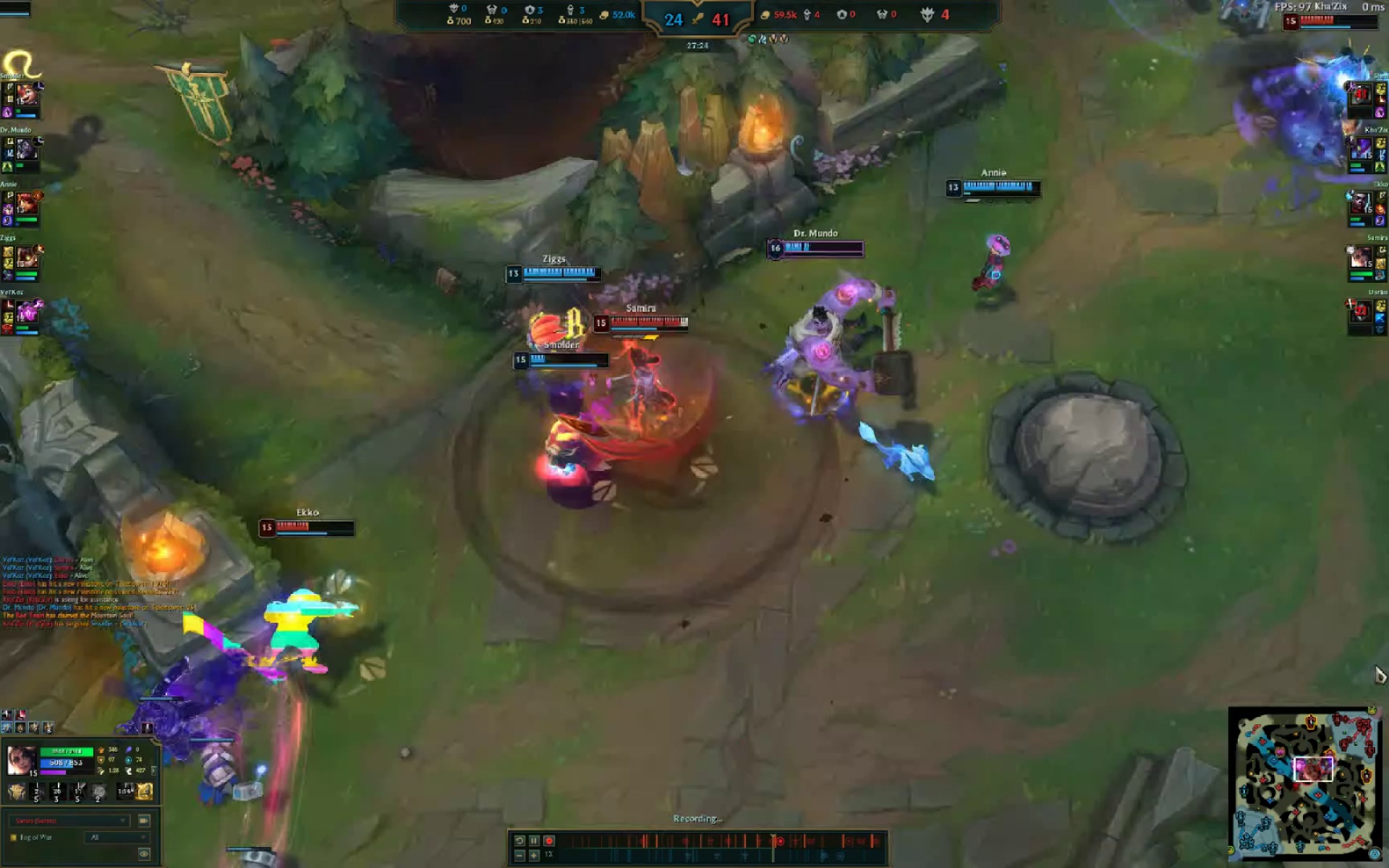 
key(Control+V)
 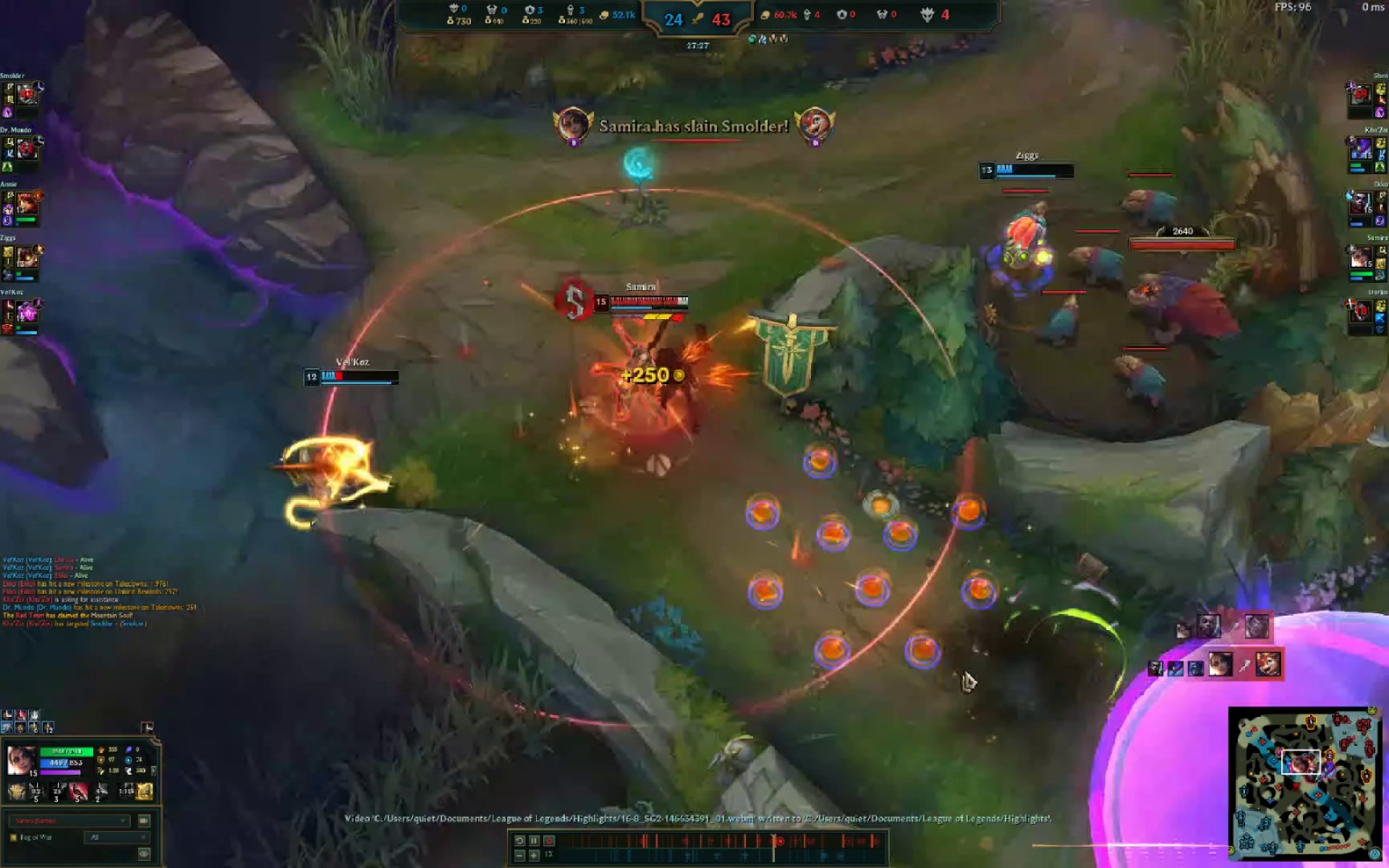 
left_click([770, 843])
 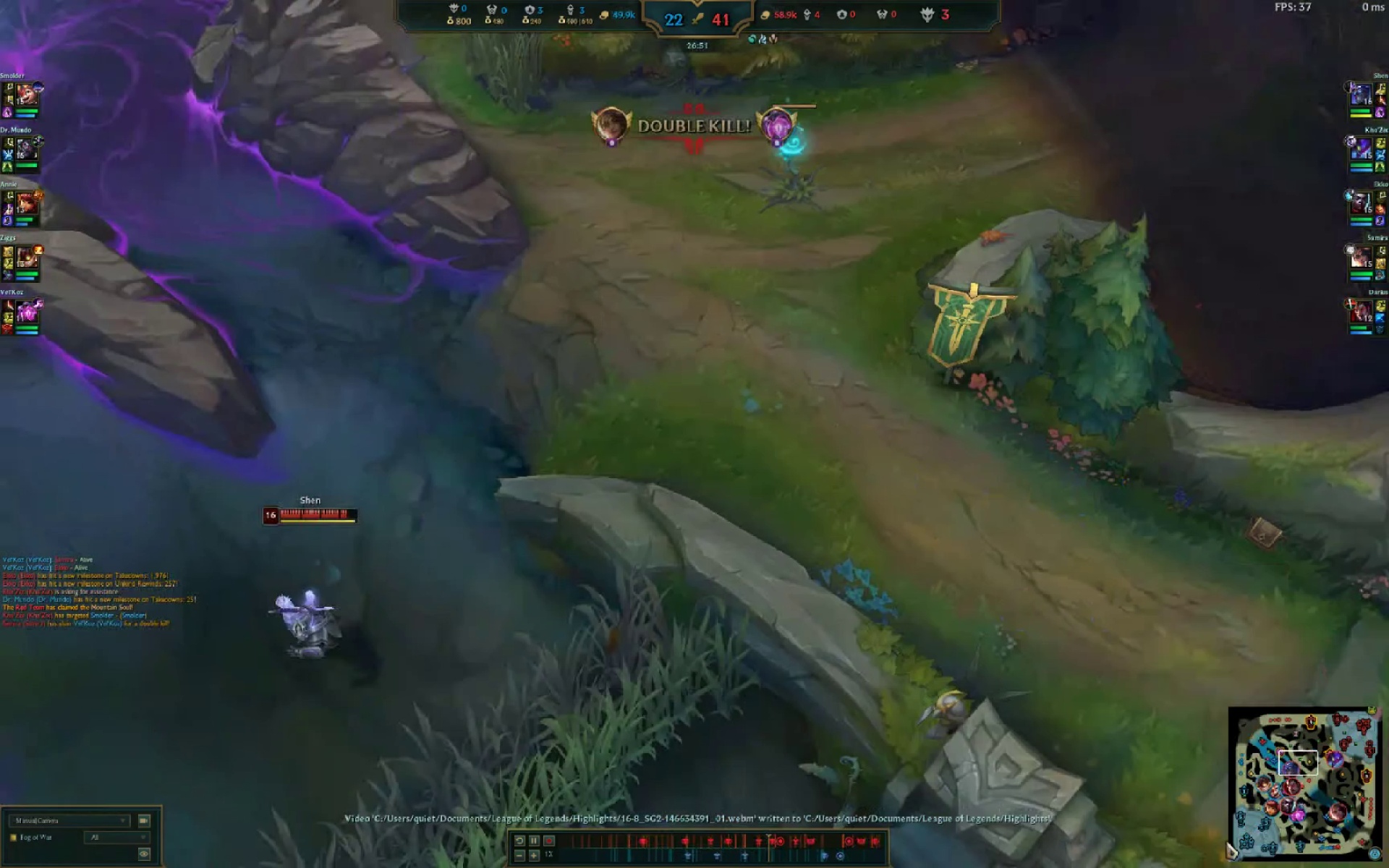 
left_click_drag(start_coordinate=[823, 451], to_coordinate=[815, 445])
 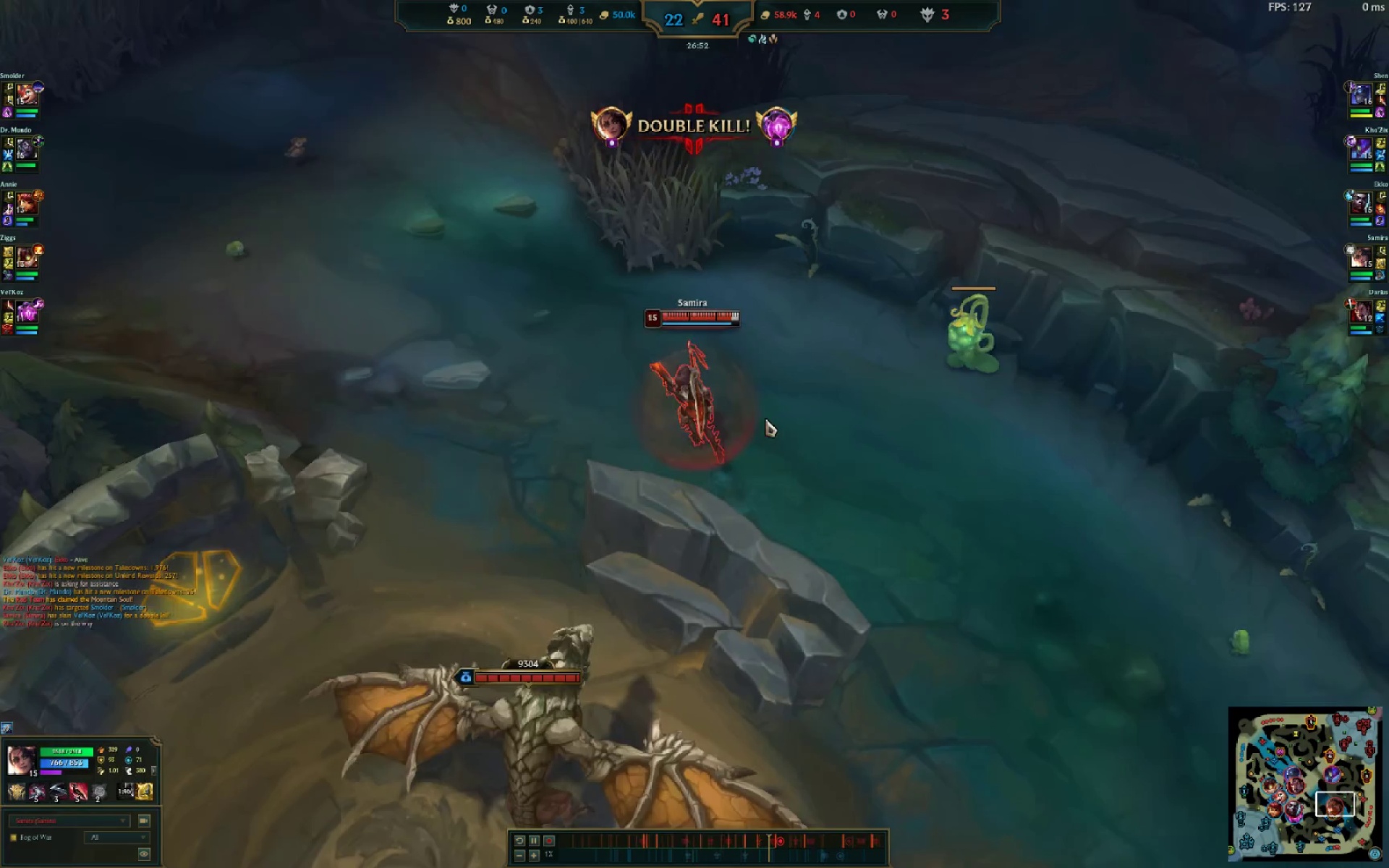 
left_click_drag(start_coordinate=[771, 421], to_coordinate=[760, 417])
 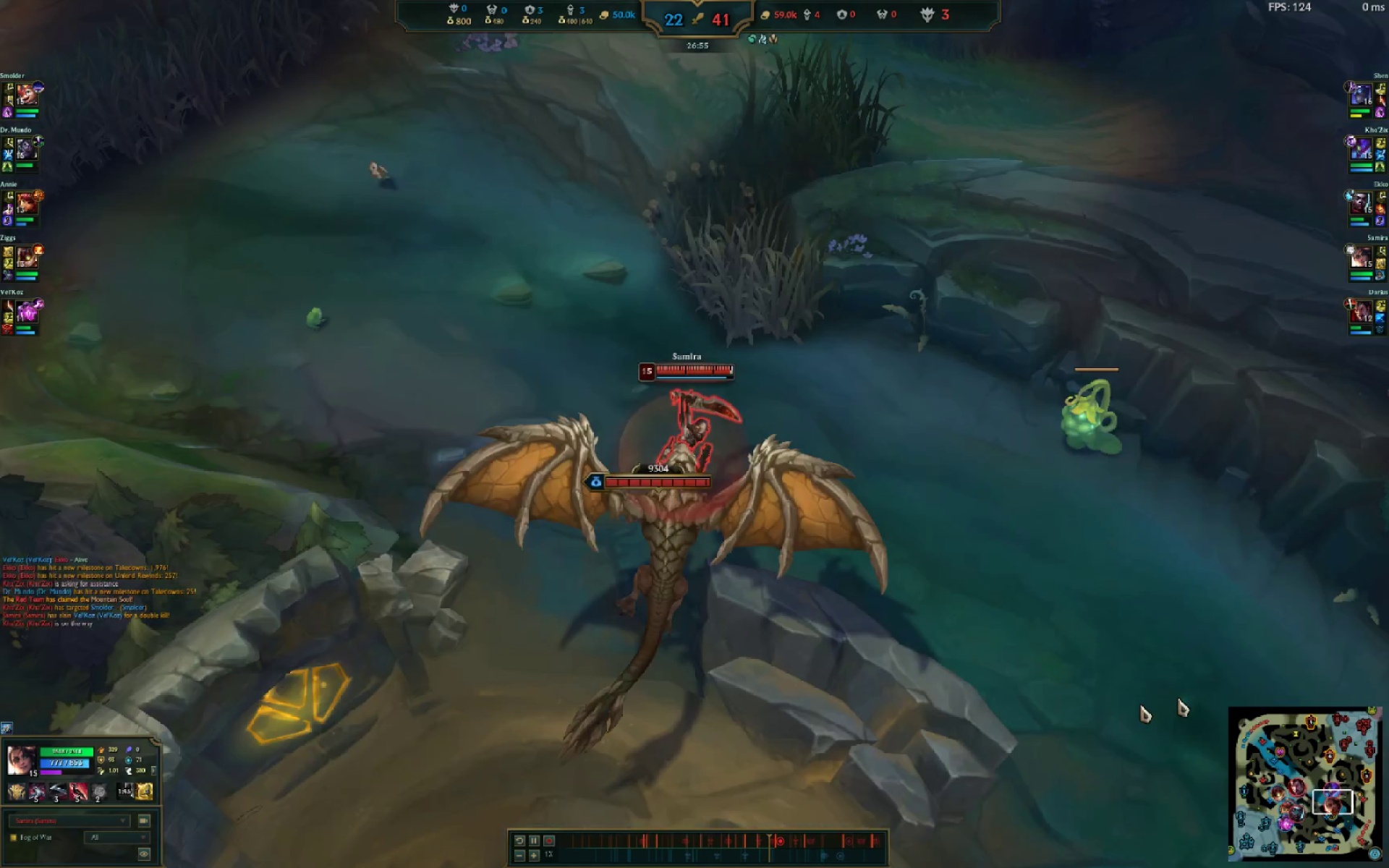 
left_click([772, 841])
 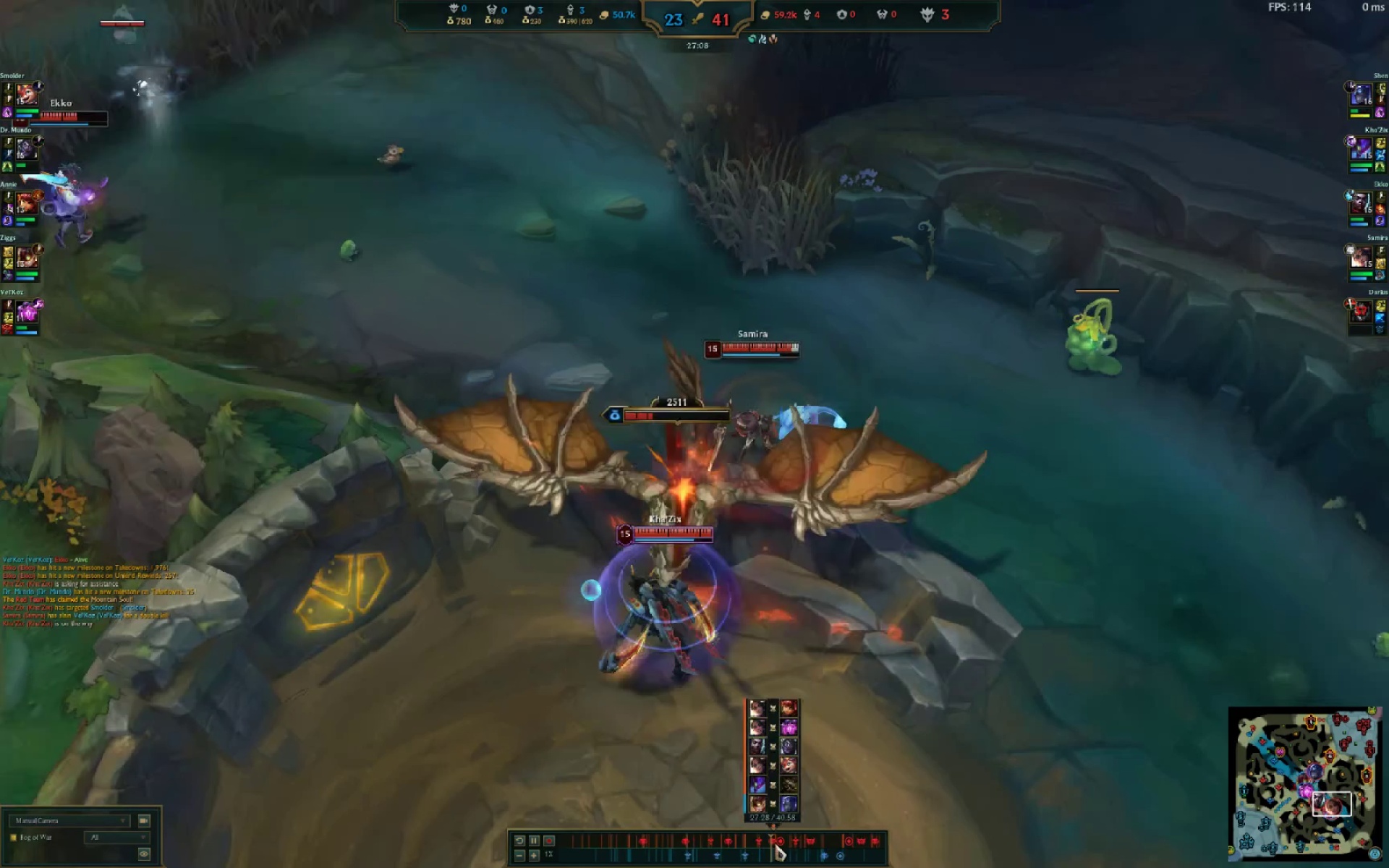 
left_click([772, 844])
 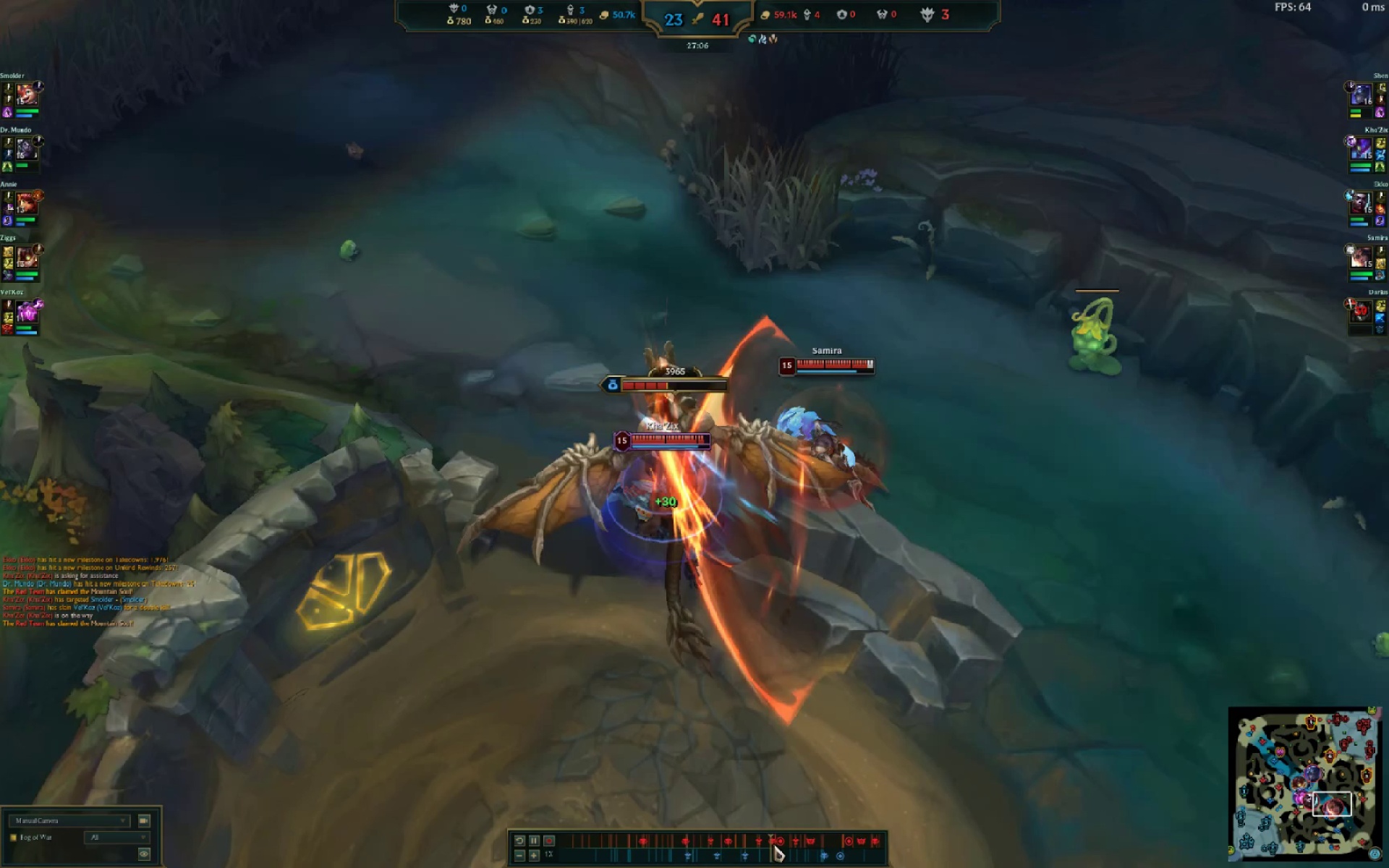 
left_click([773, 845])
 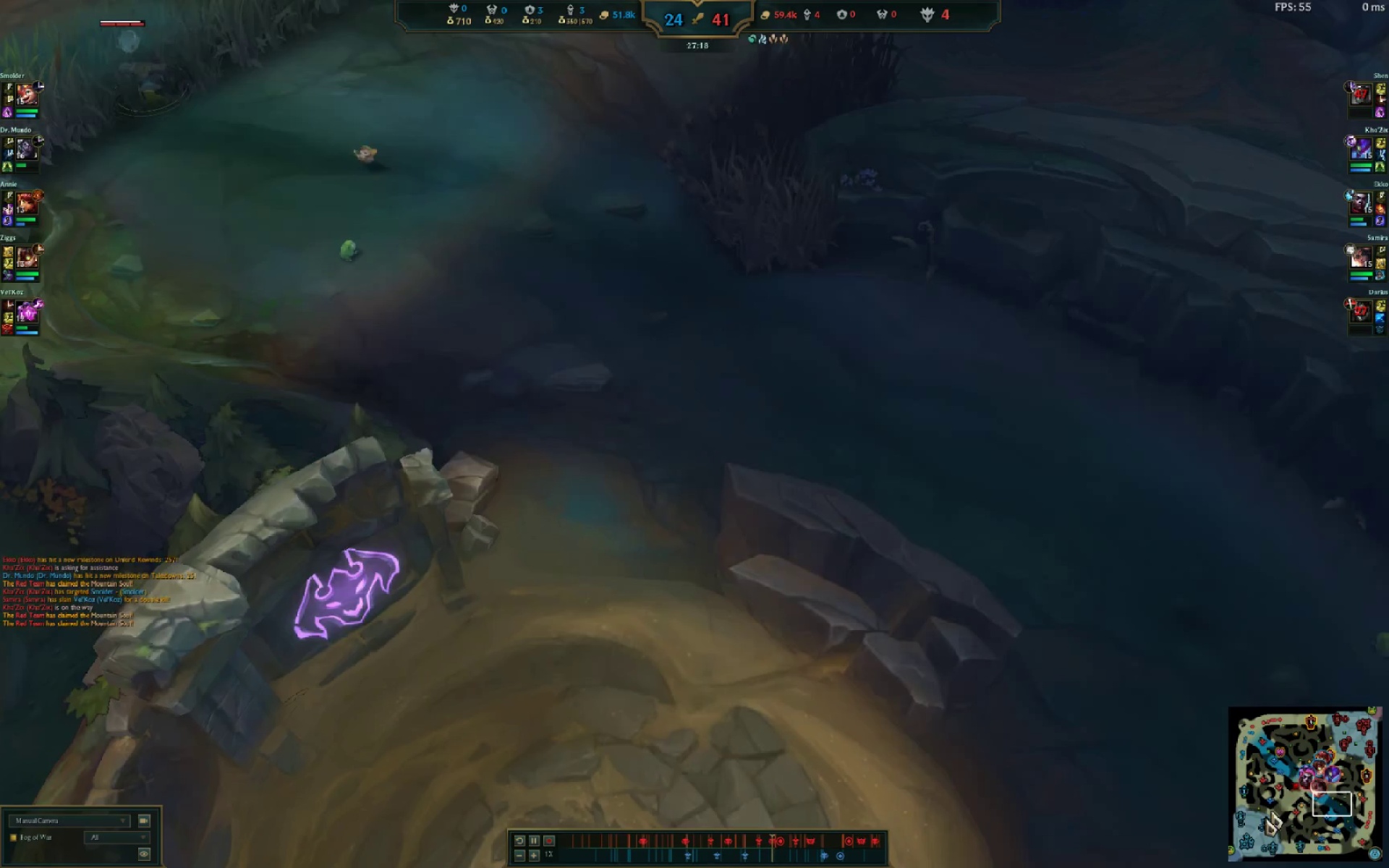 
left_click([687, 184])
 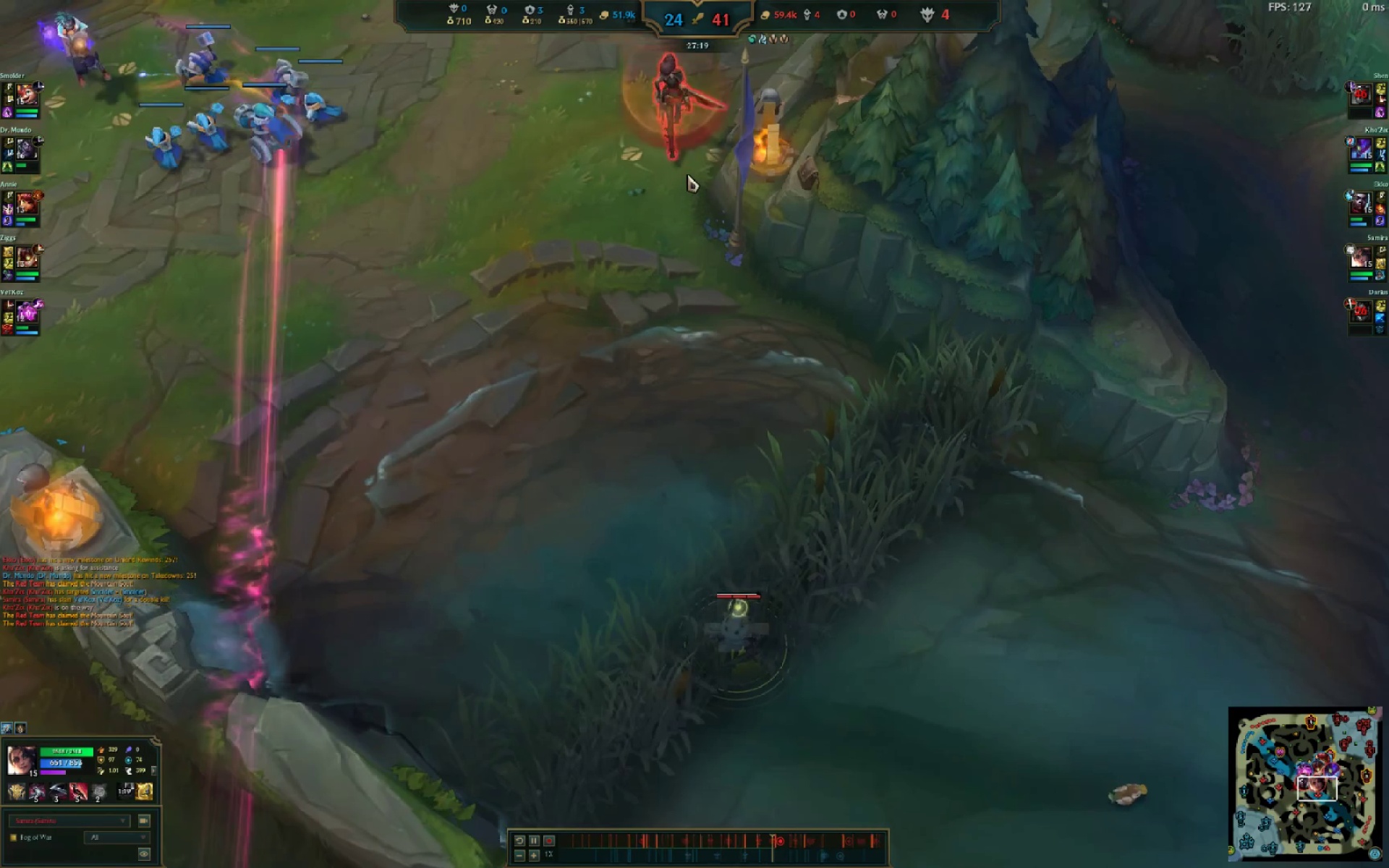 
triple_click([687, 174])
 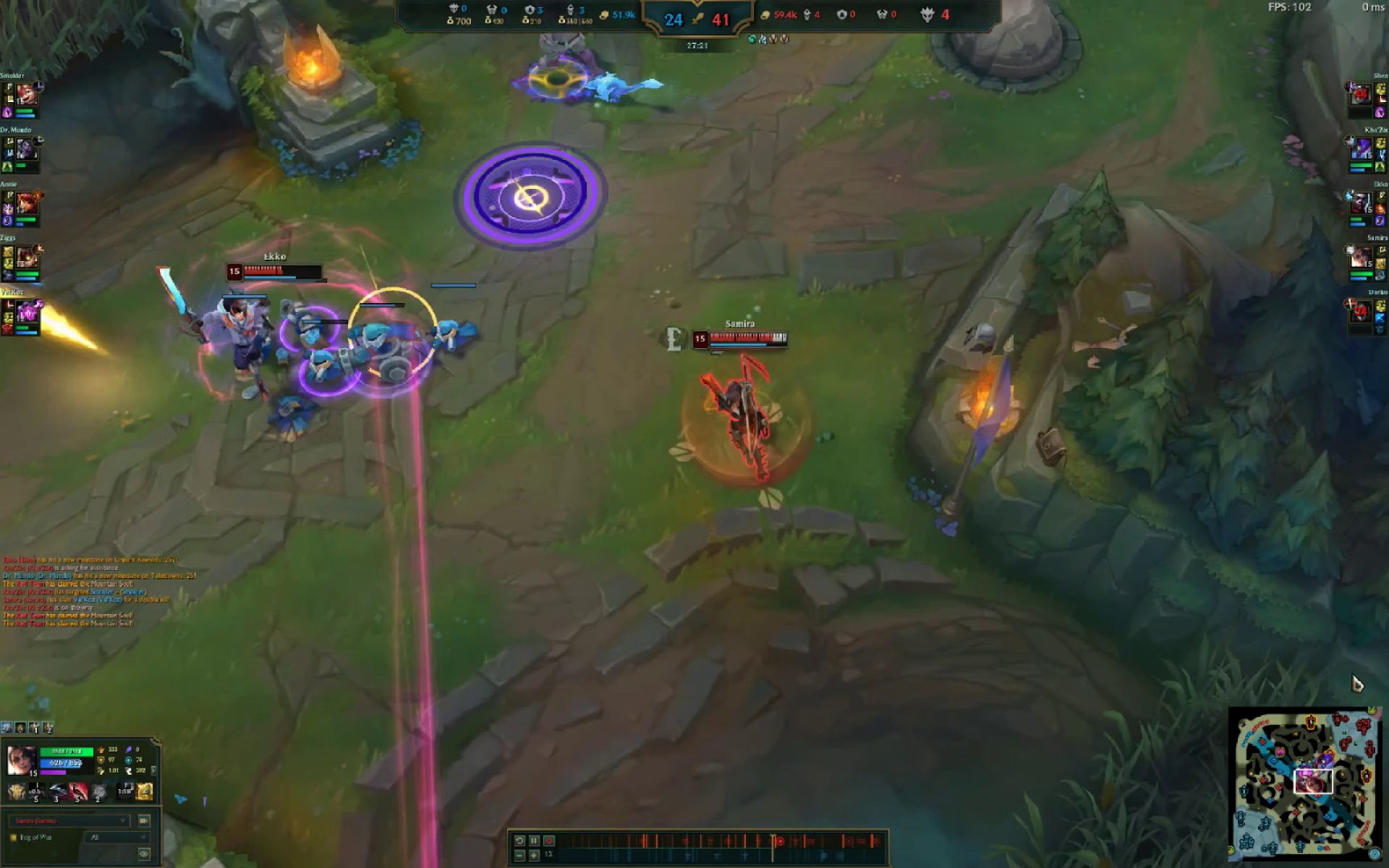 
key(Insert)
 